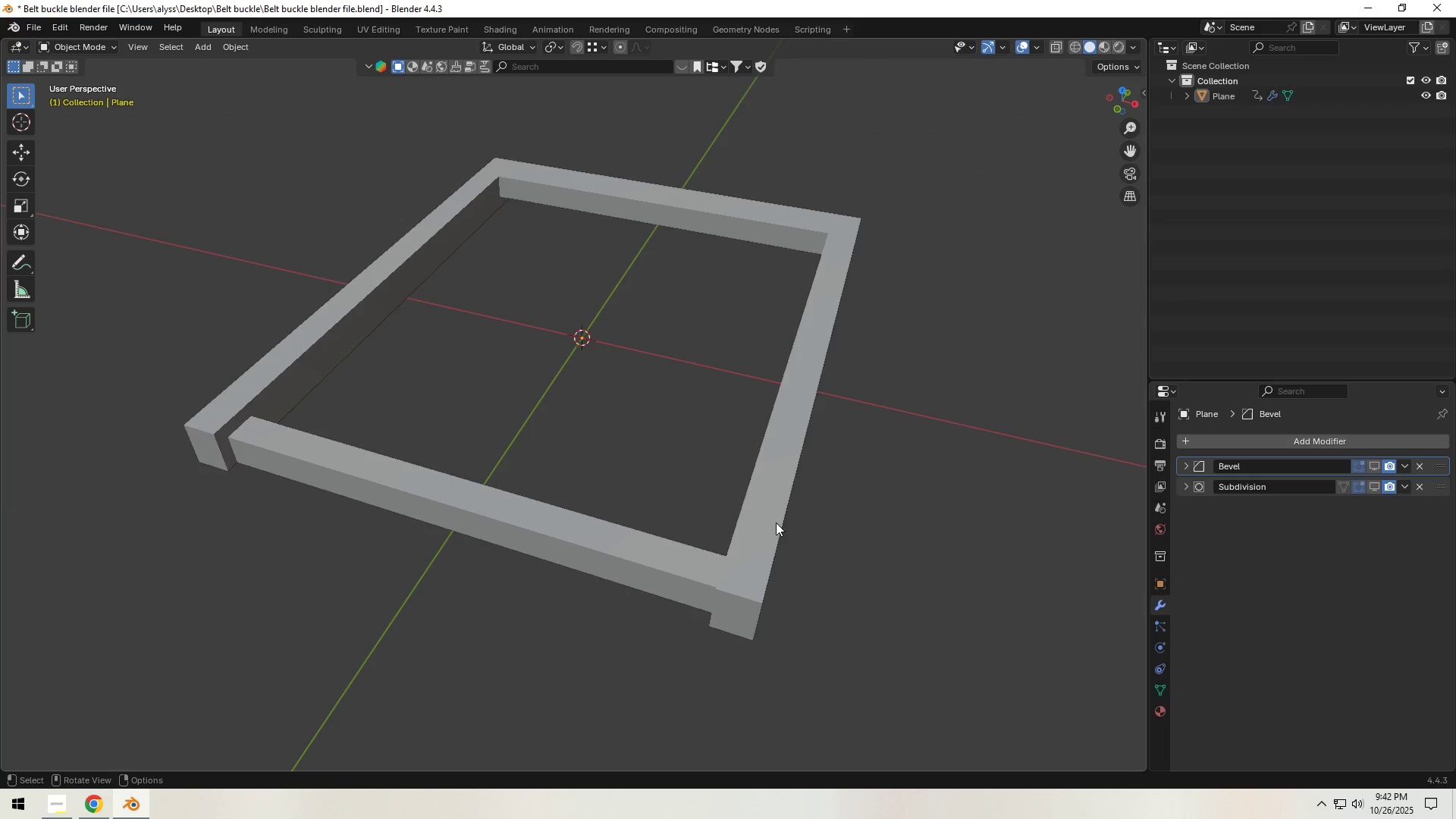 
left_click([776, 522])
 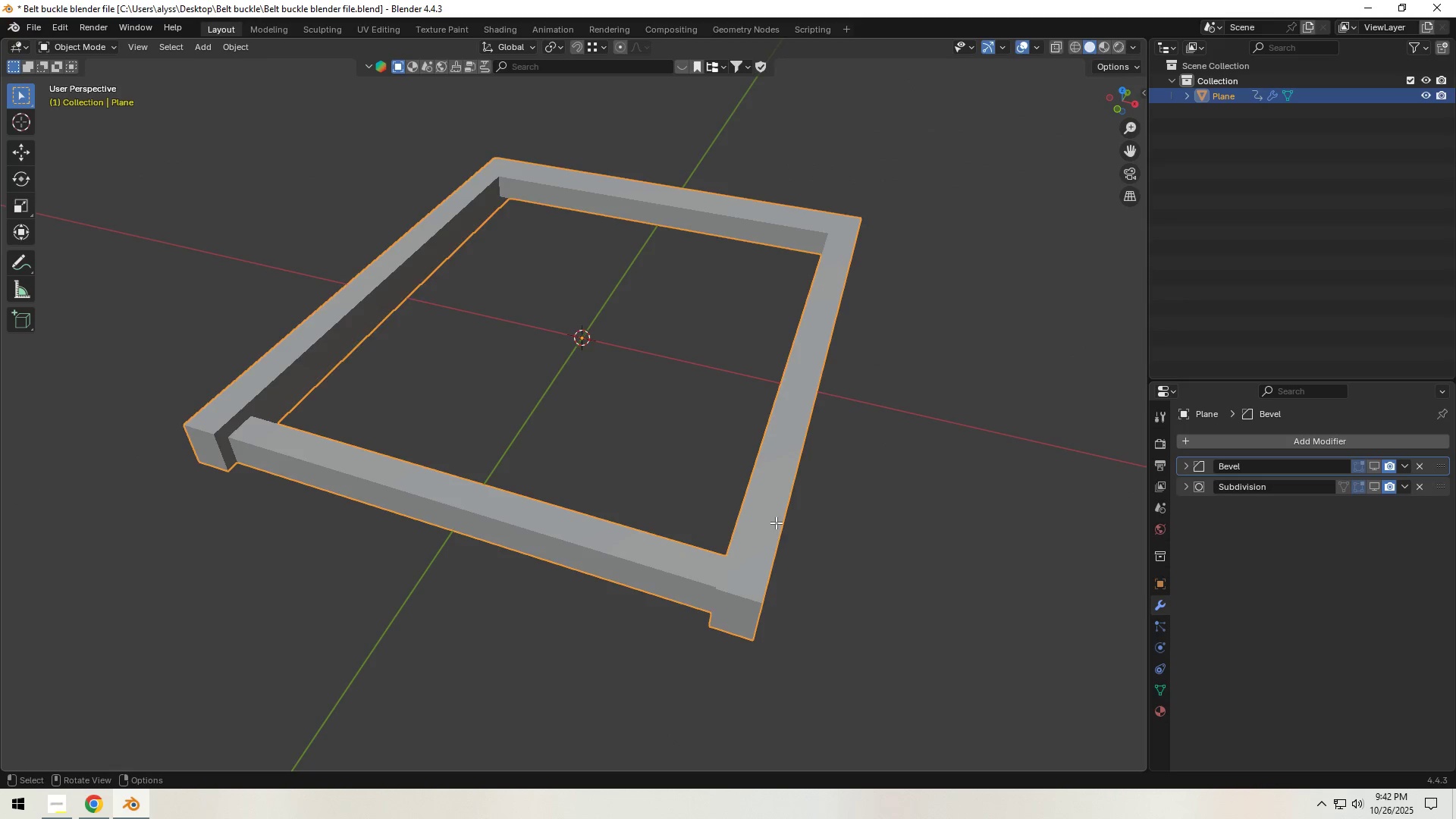 
key(Tab)
 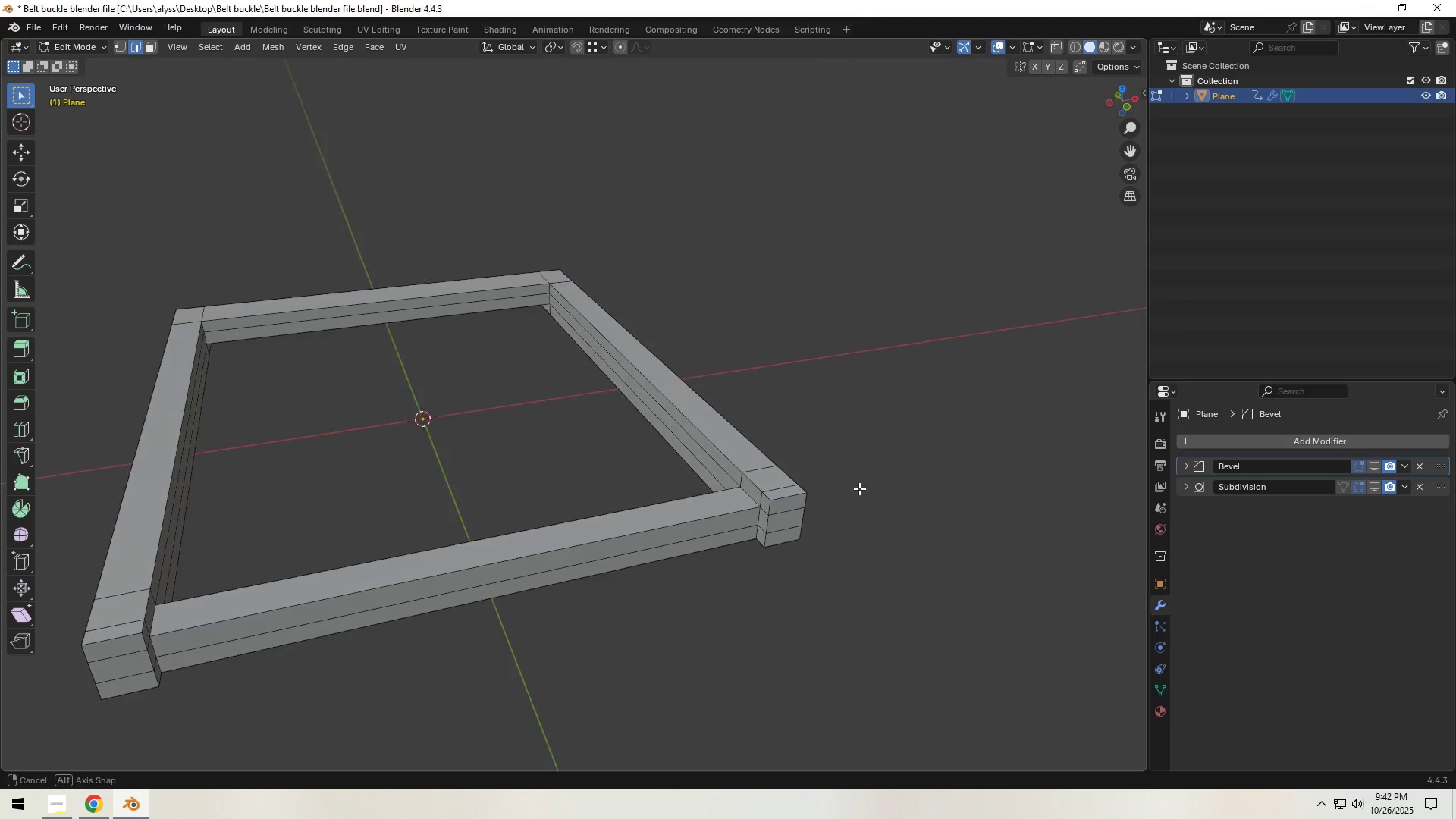 
key(Shift+ShiftLeft)
 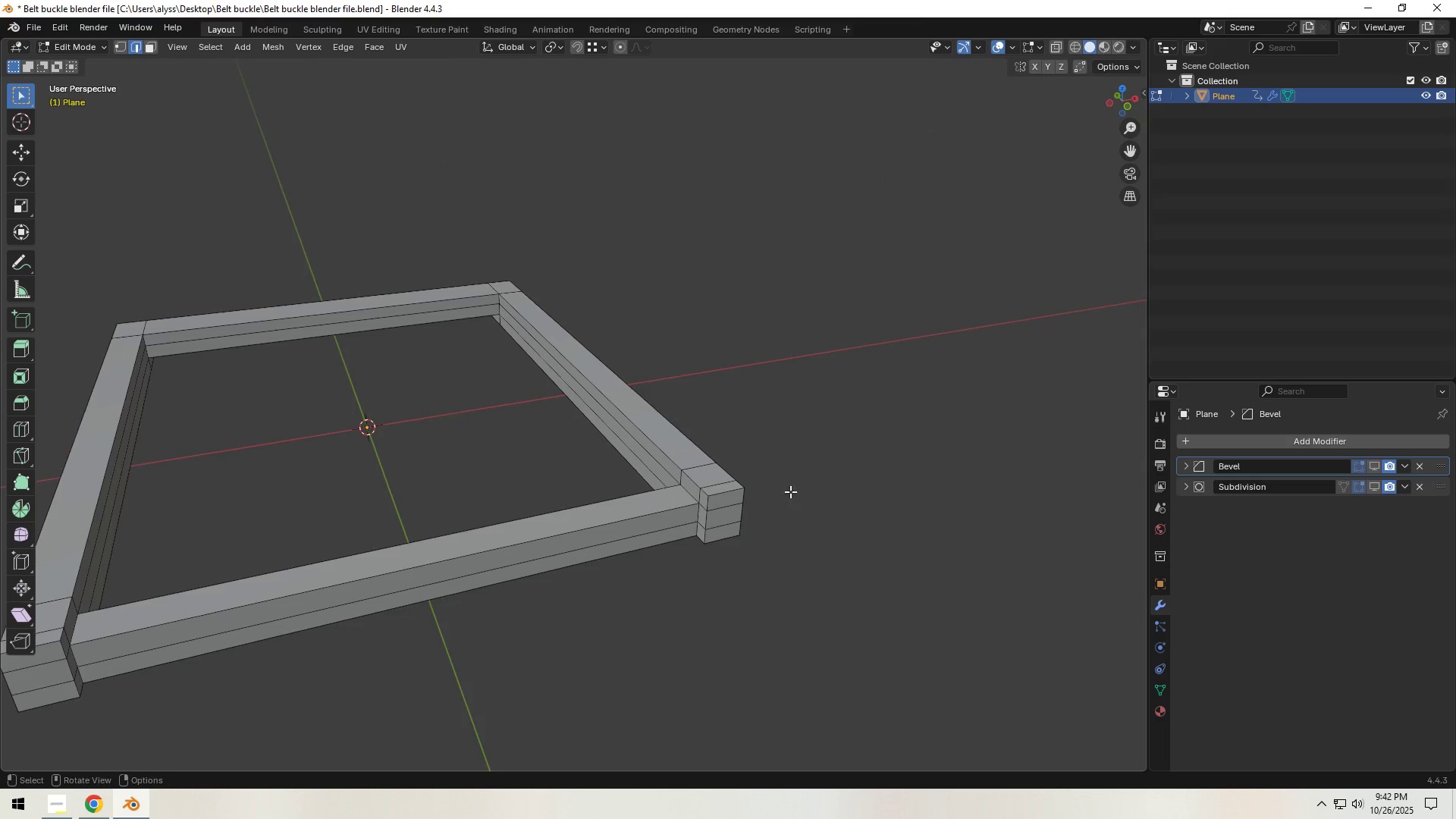 
scroll: coordinate [789, 494], scroll_direction: up, amount: 3.0
 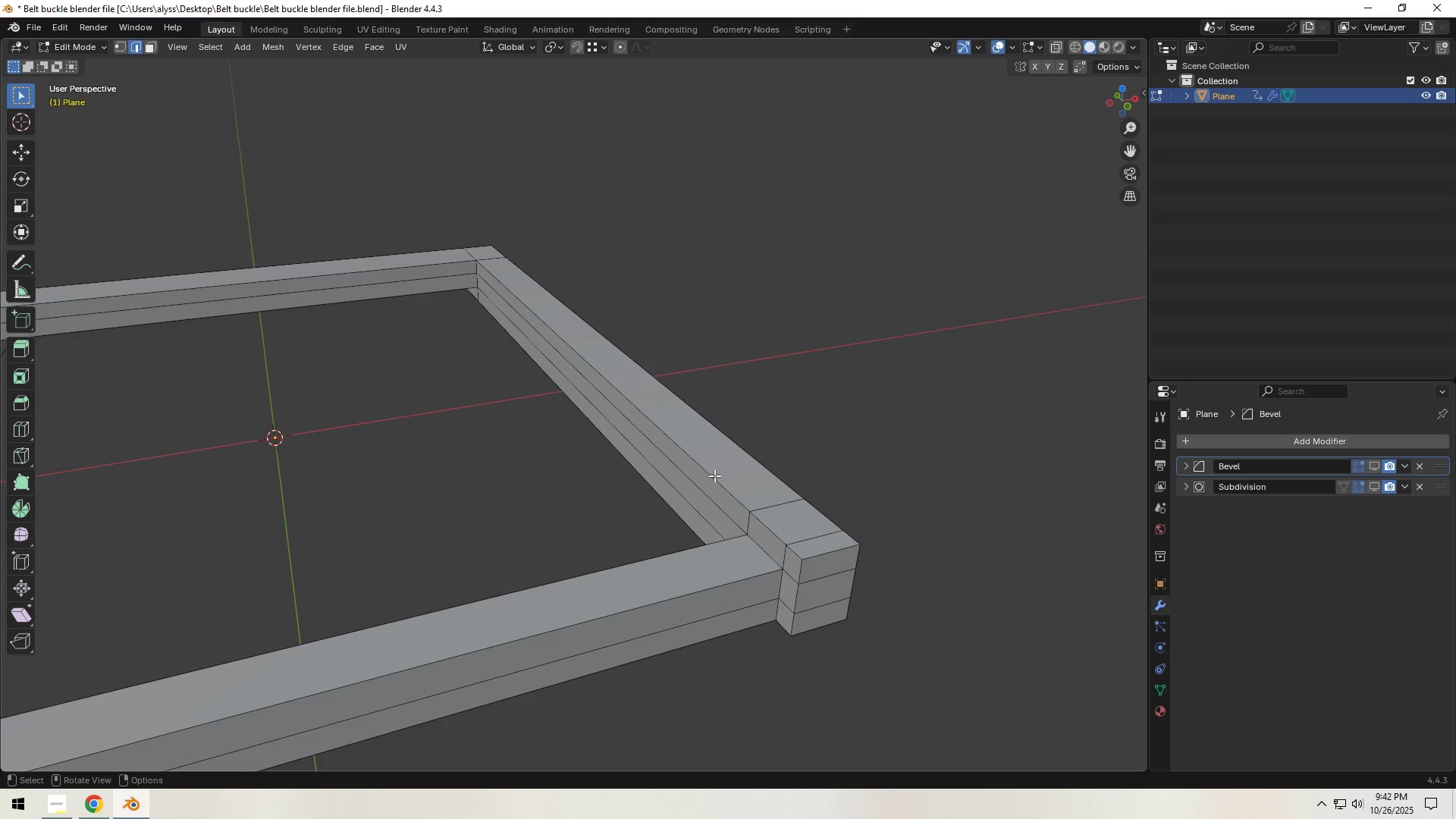 
hold_key(key=AltLeft, duration=0.7)
 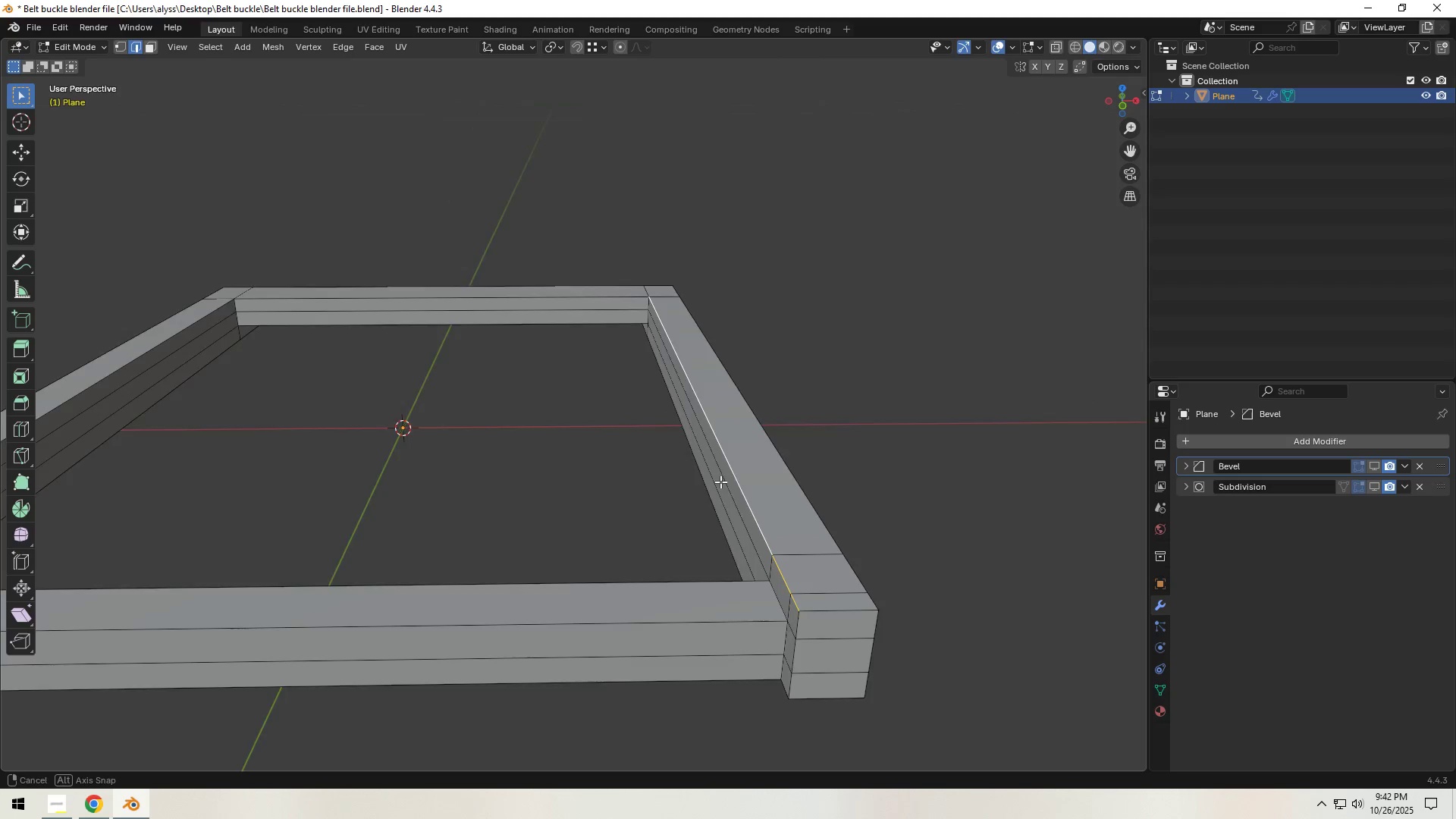 
hold_key(key=ShiftLeft, duration=2.35)
left_click([832, 629])
 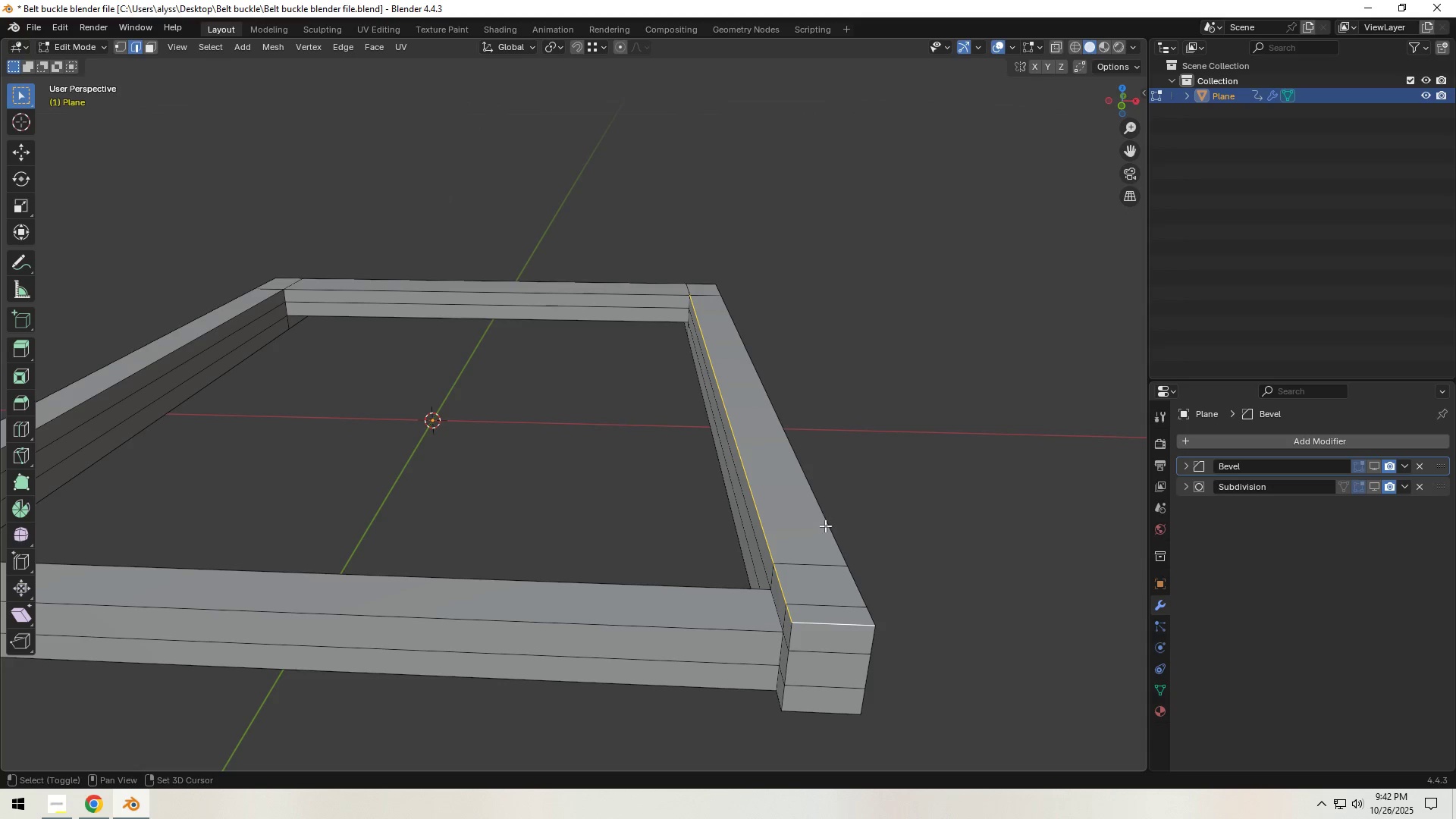 
hold_key(key=AltLeft, duration=1.16)
left_click([799, 469])
 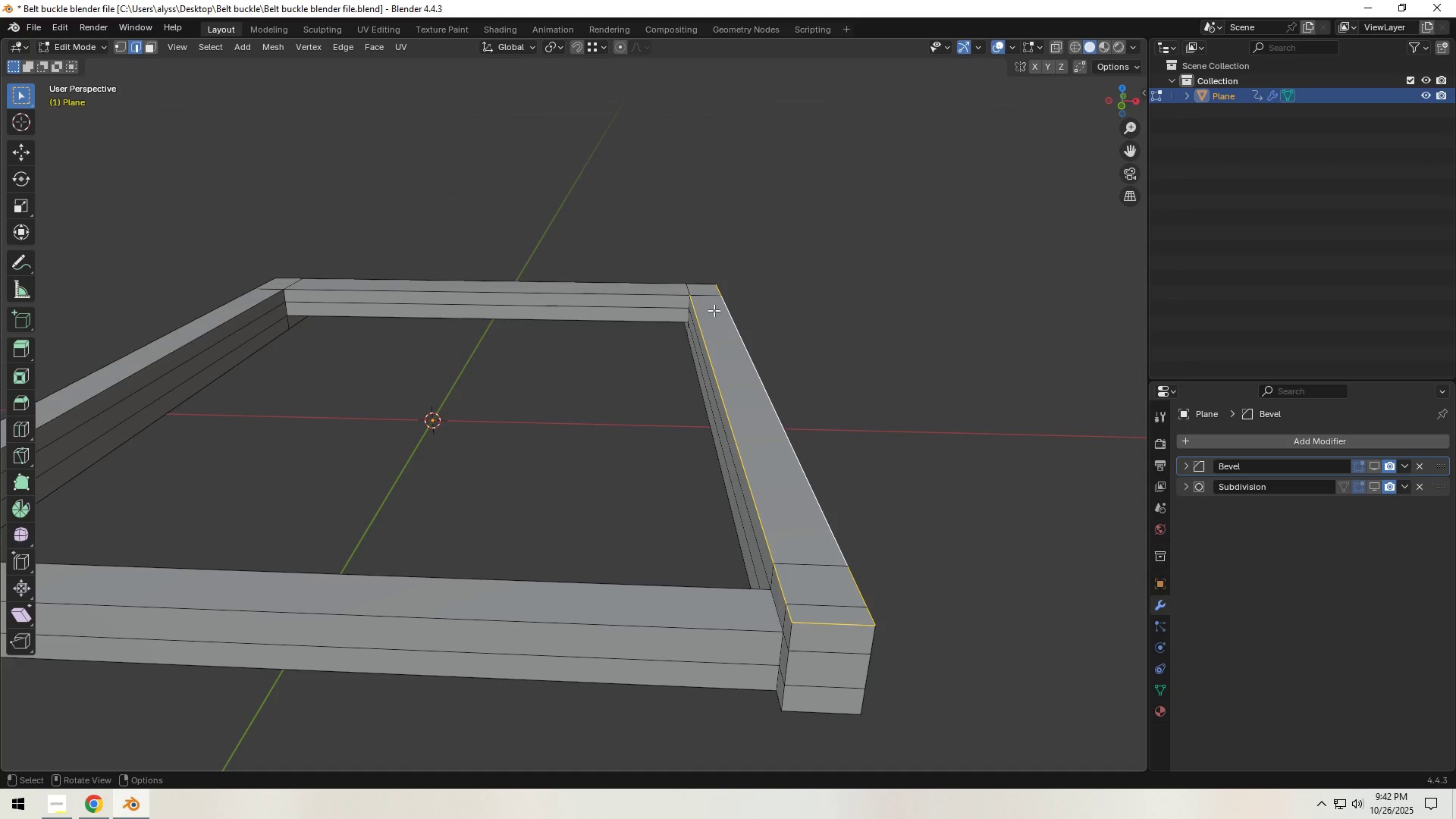 
scroll: coordinate [688, 426], scroll_direction: down, amount: 2.0
 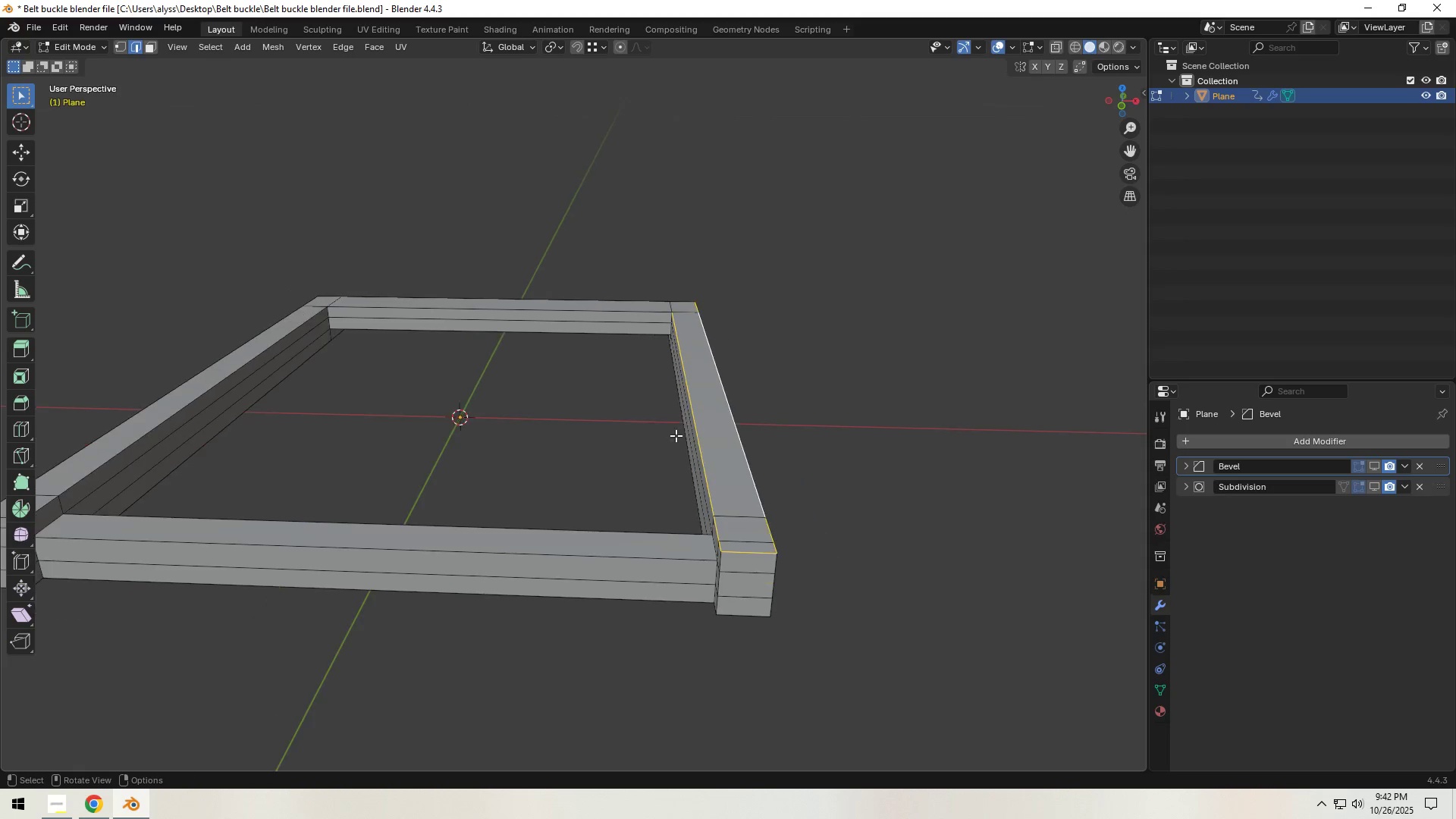 
hold_key(key=ShiftLeft, duration=0.83)
 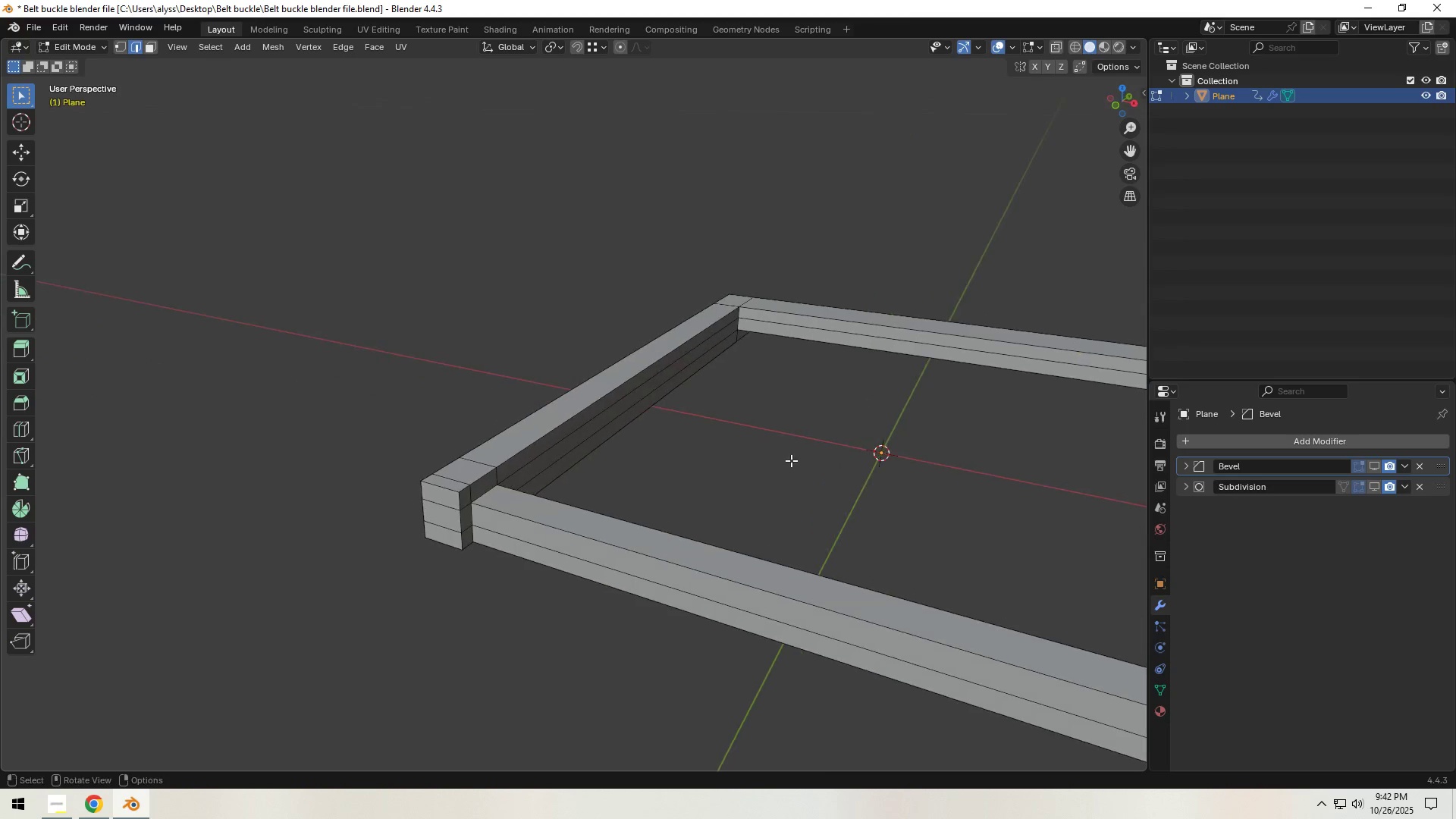 
hold_key(key=ShiftLeft, duration=1.53)
left_click([479, 475])
 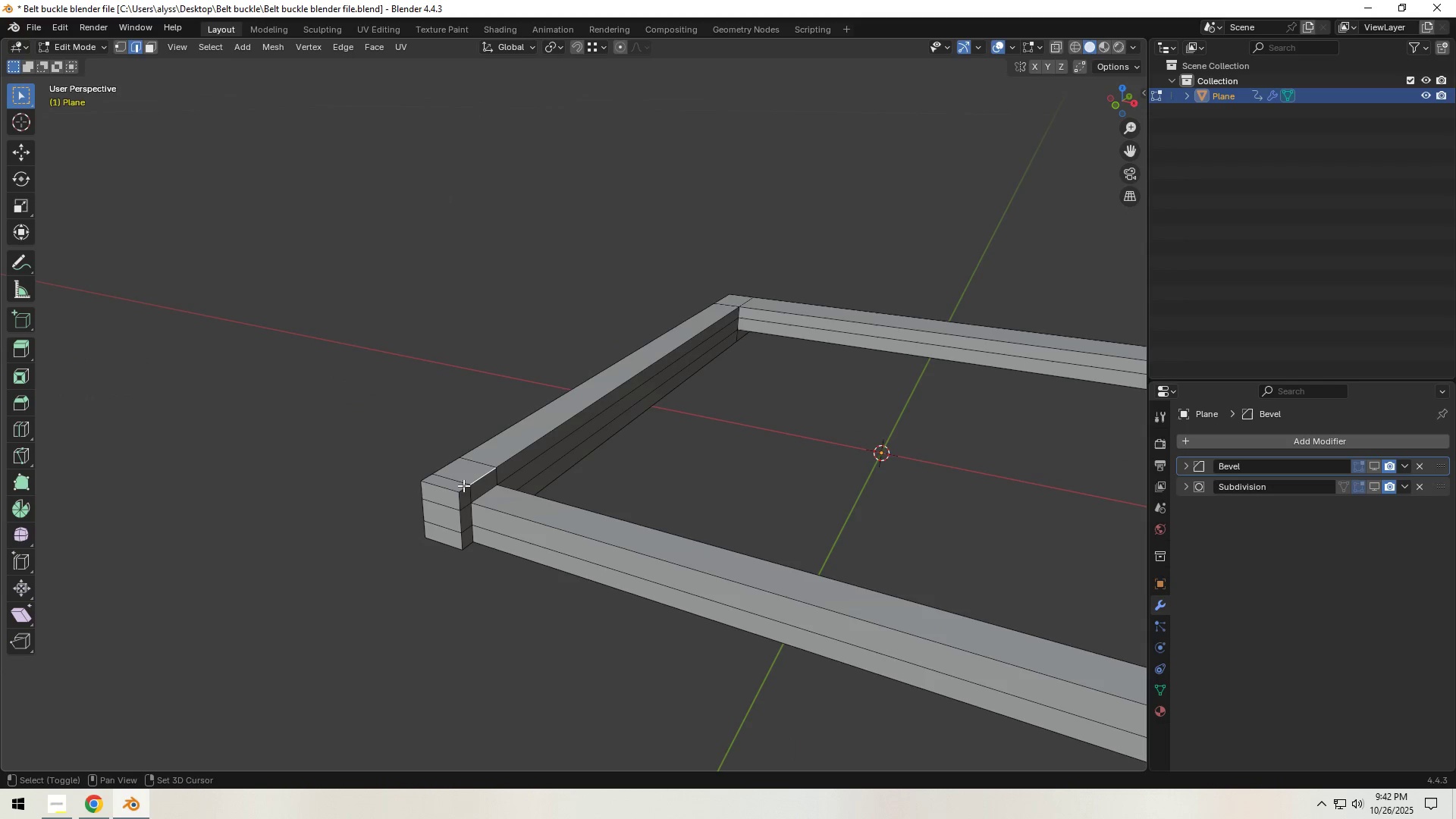 
left_click([463, 485])
 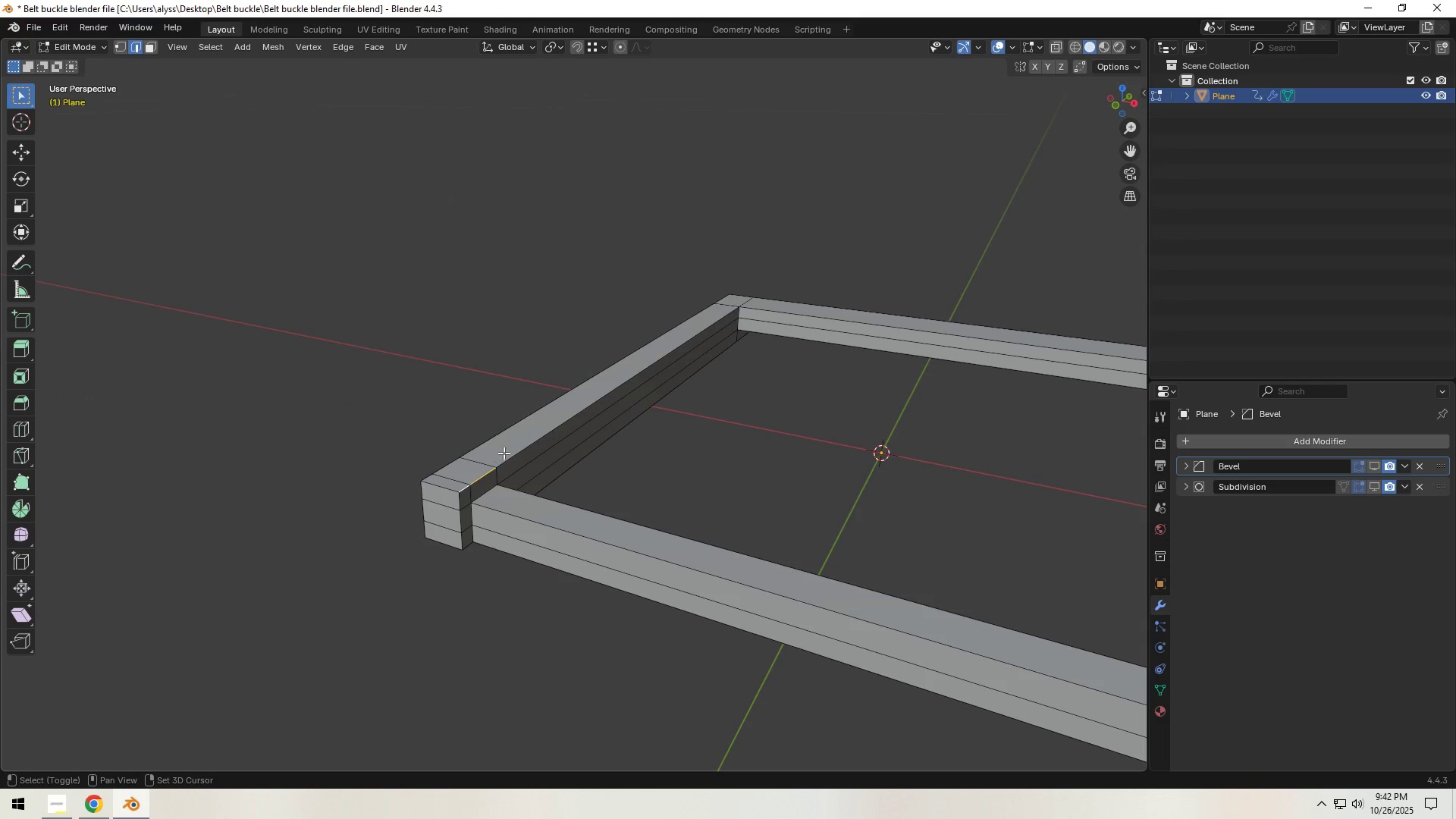 
hold_key(key=ShiftLeft, duration=1.53)
left_click([516, 450])
 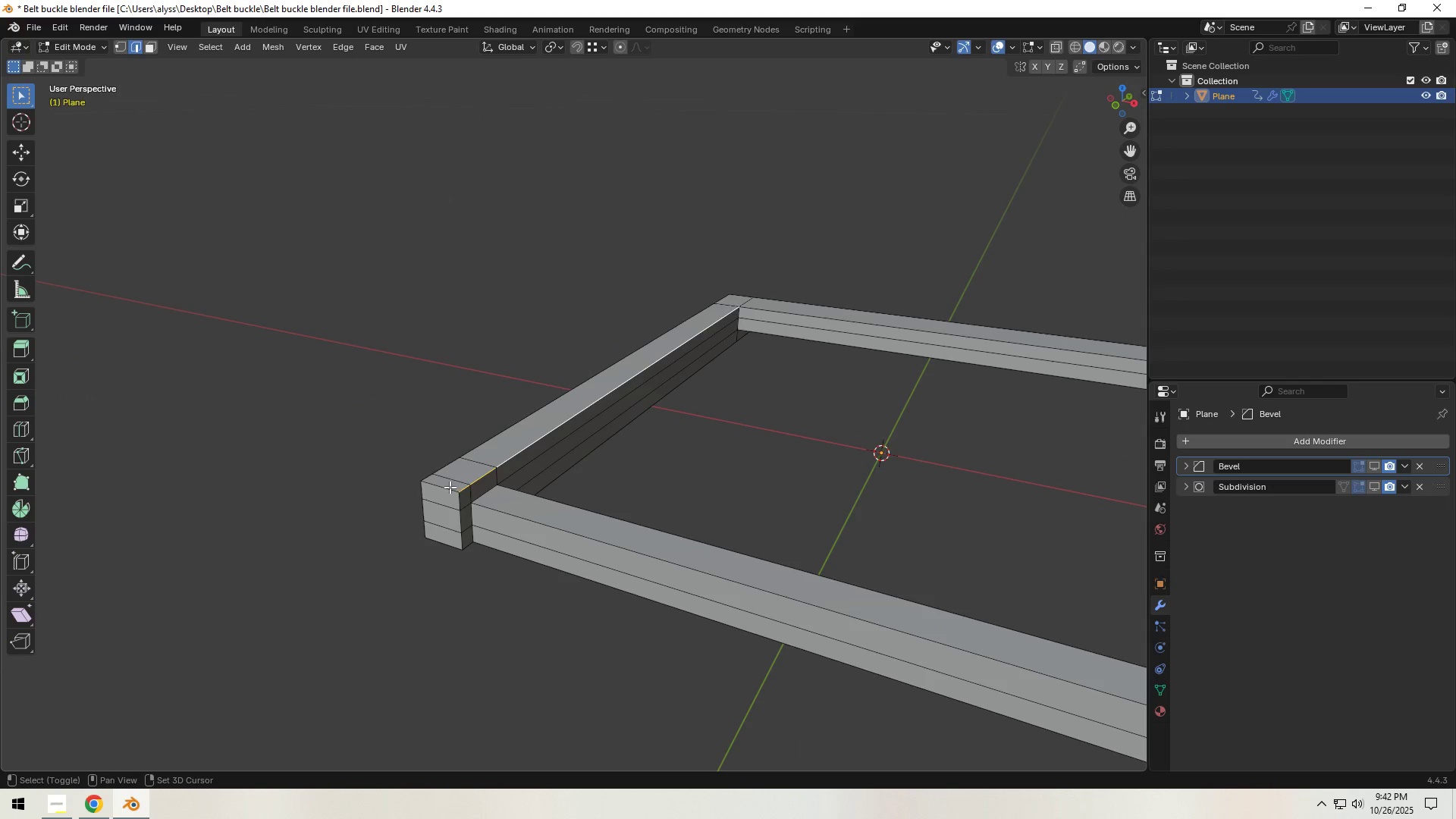 
left_click([446, 489])
 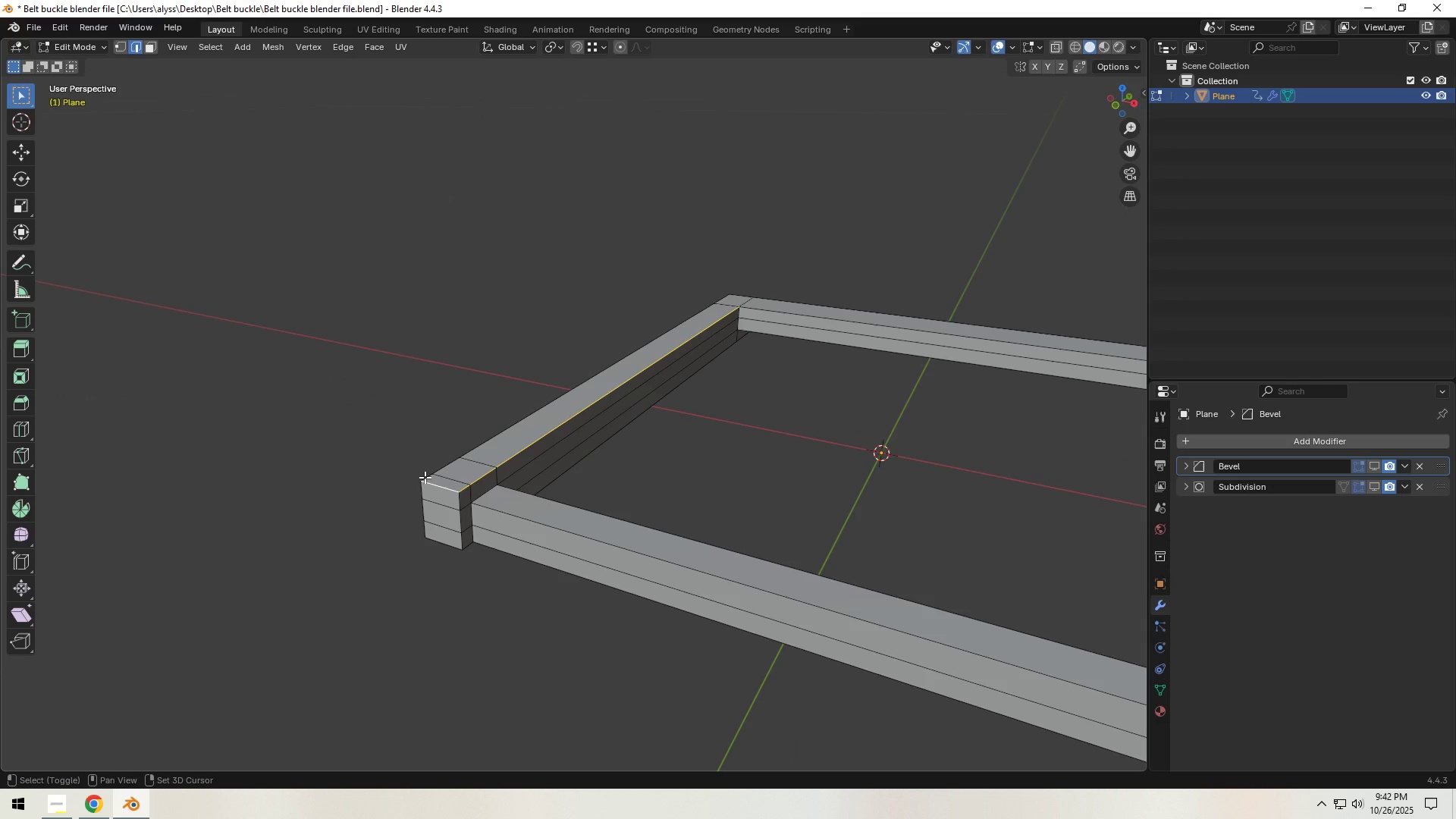 
hold_key(key=ShiftLeft, duration=1.51)
left_click([442, 467])
 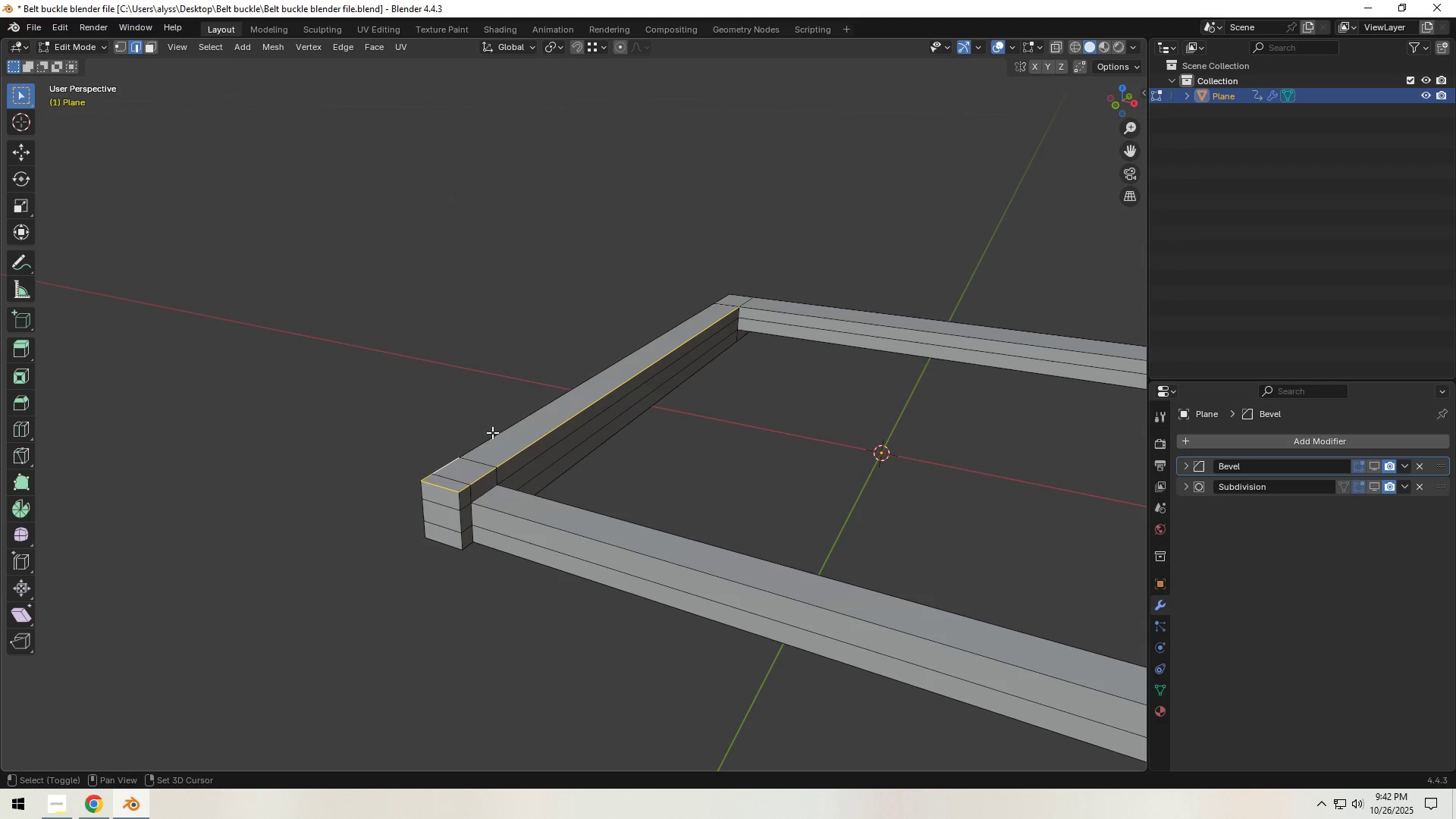 
left_click([496, 430])
 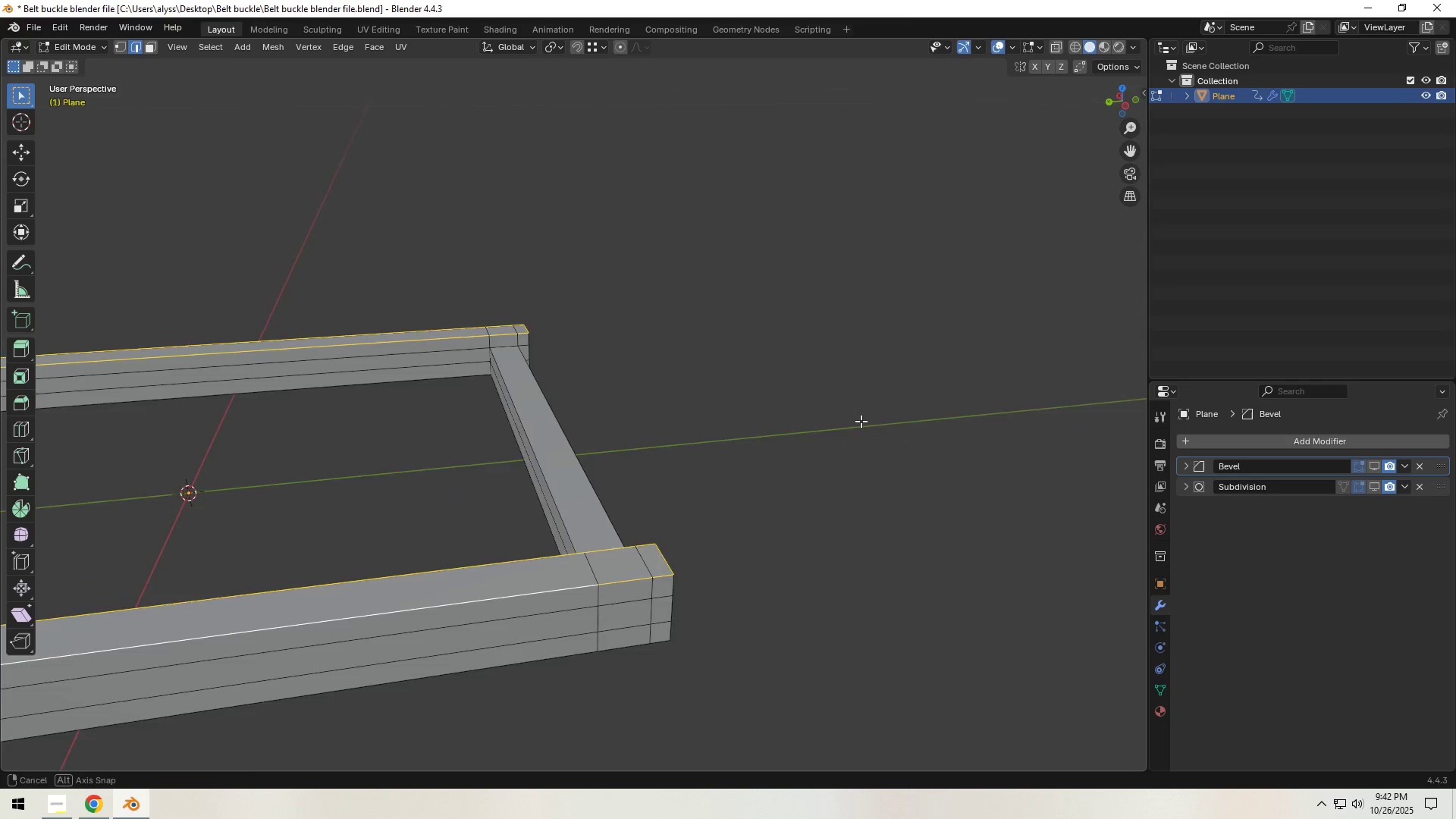 
scroll: coordinate [774, 465], scroll_direction: down, amount: 4.0
 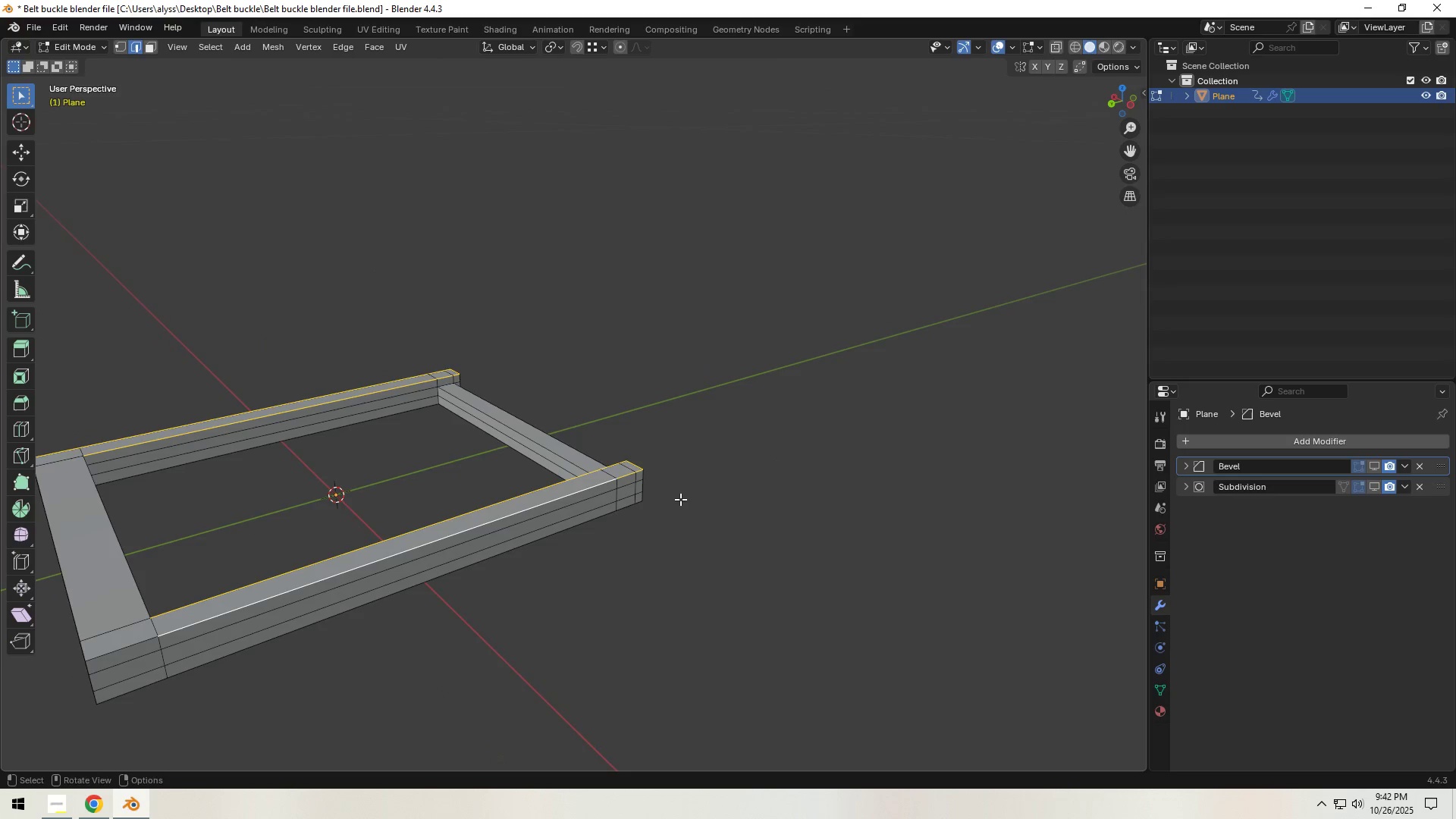 
hold_key(key=ShiftLeft, duration=0.63)
 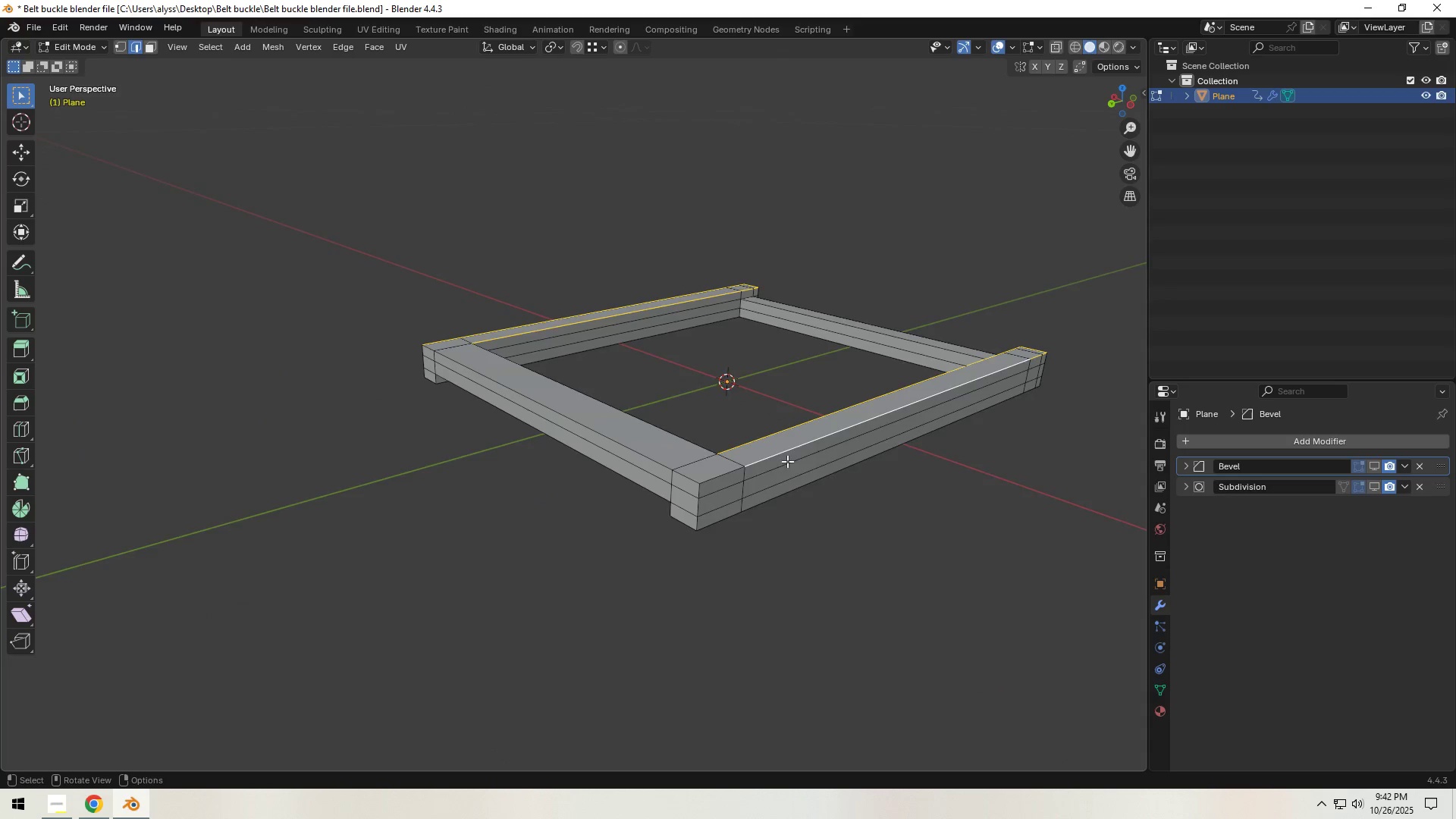 
scroll: coordinate [761, 466], scroll_direction: up, amount: 1.0
 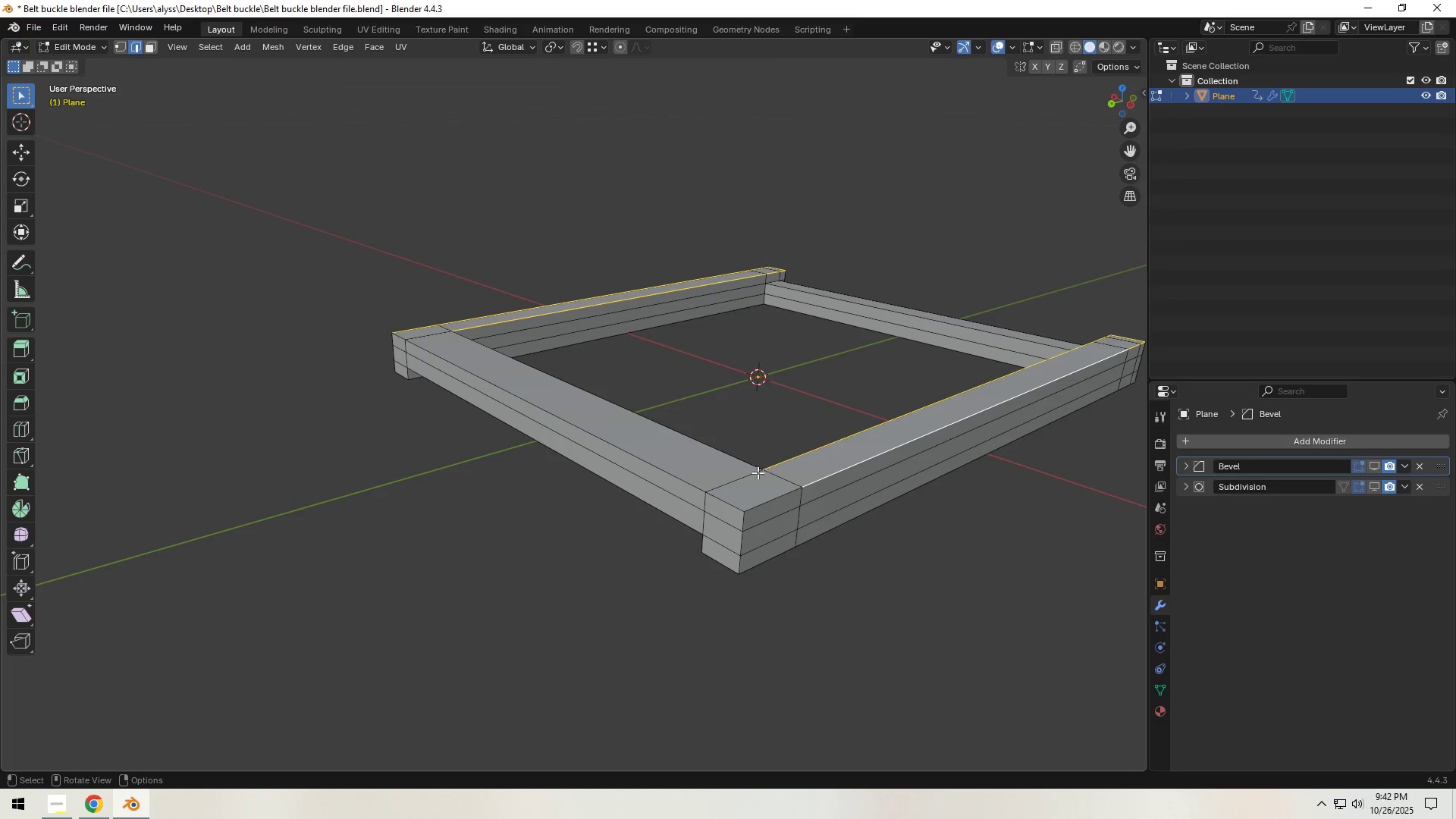 
hold_key(key=ShiftLeft, duration=1.53)
left_click([770, 501])
 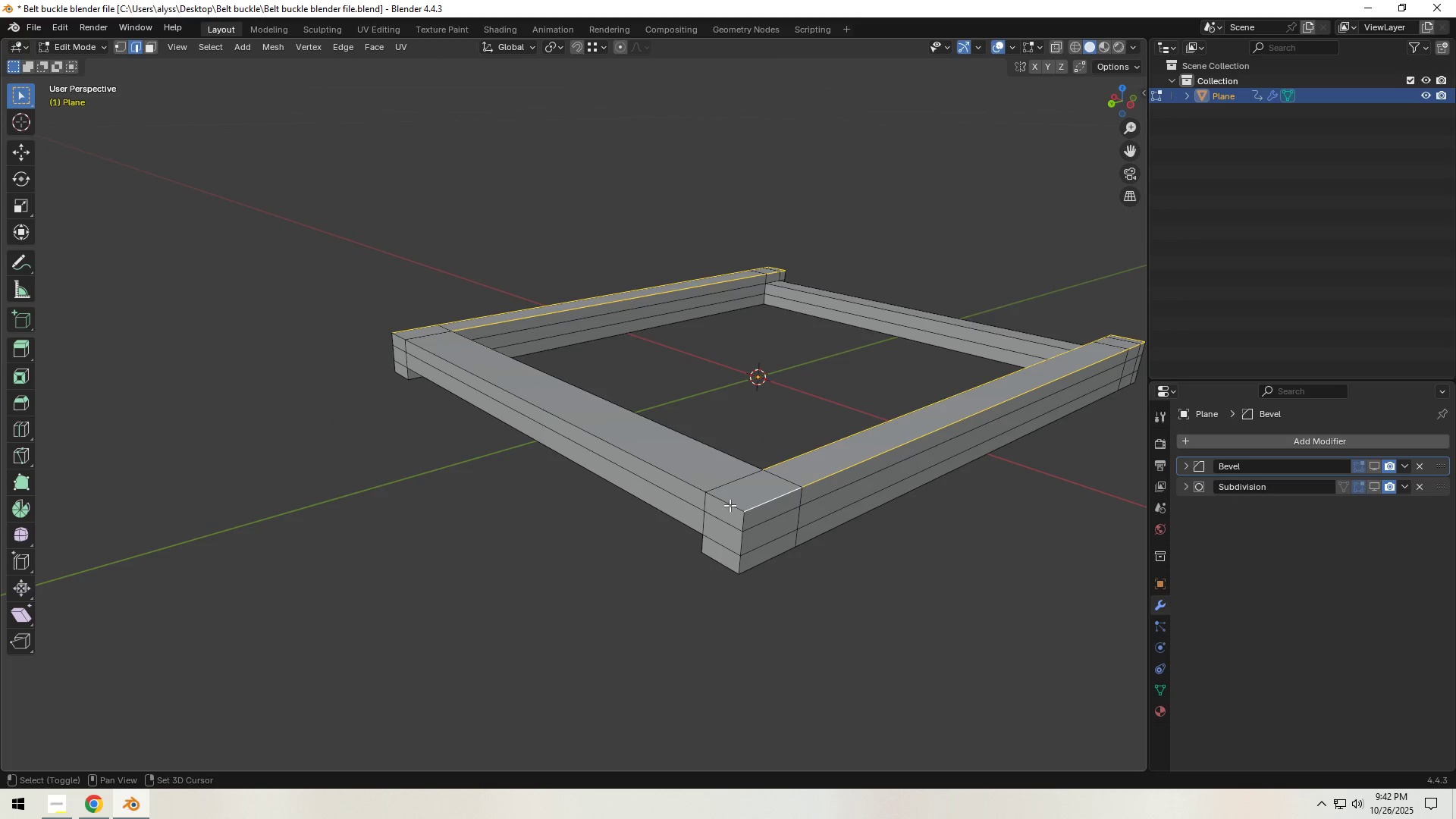 
left_click([730, 504])
 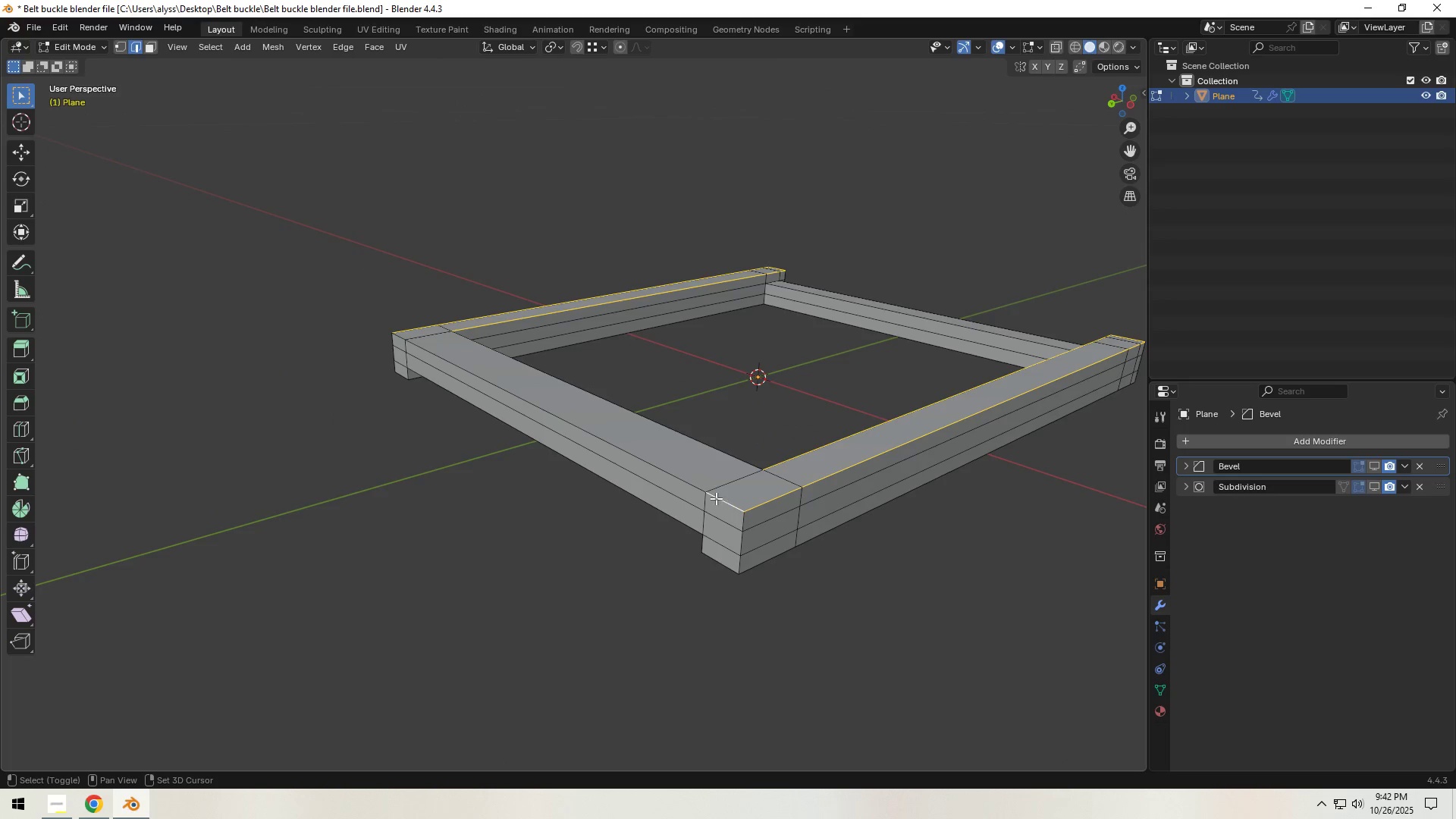 
hold_key(key=ShiftLeft, duration=0.62)
left_click([667, 472])
 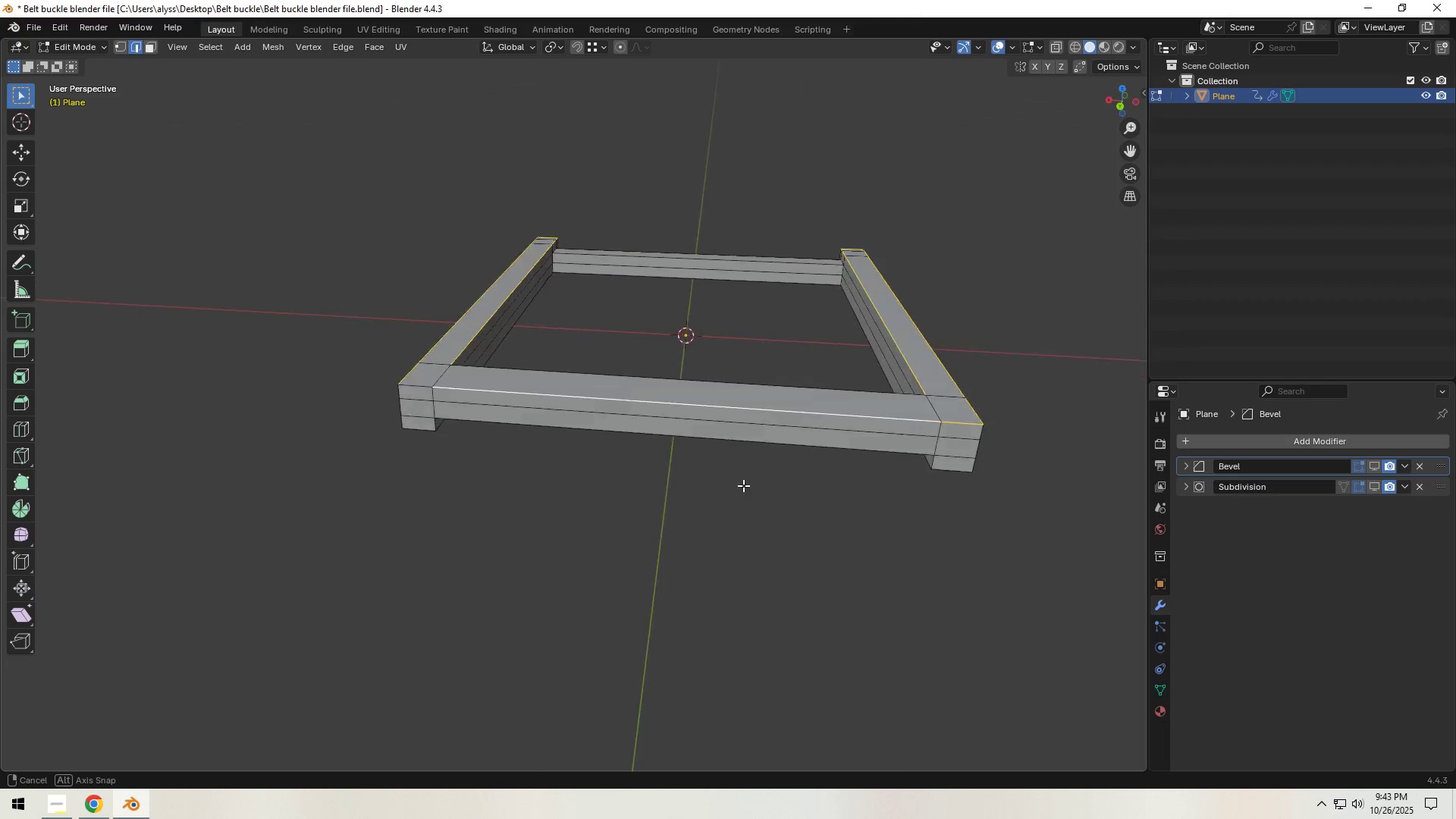 
hold_key(key=ShiftLeft, duration=1.5)
left_click([485, 426])
 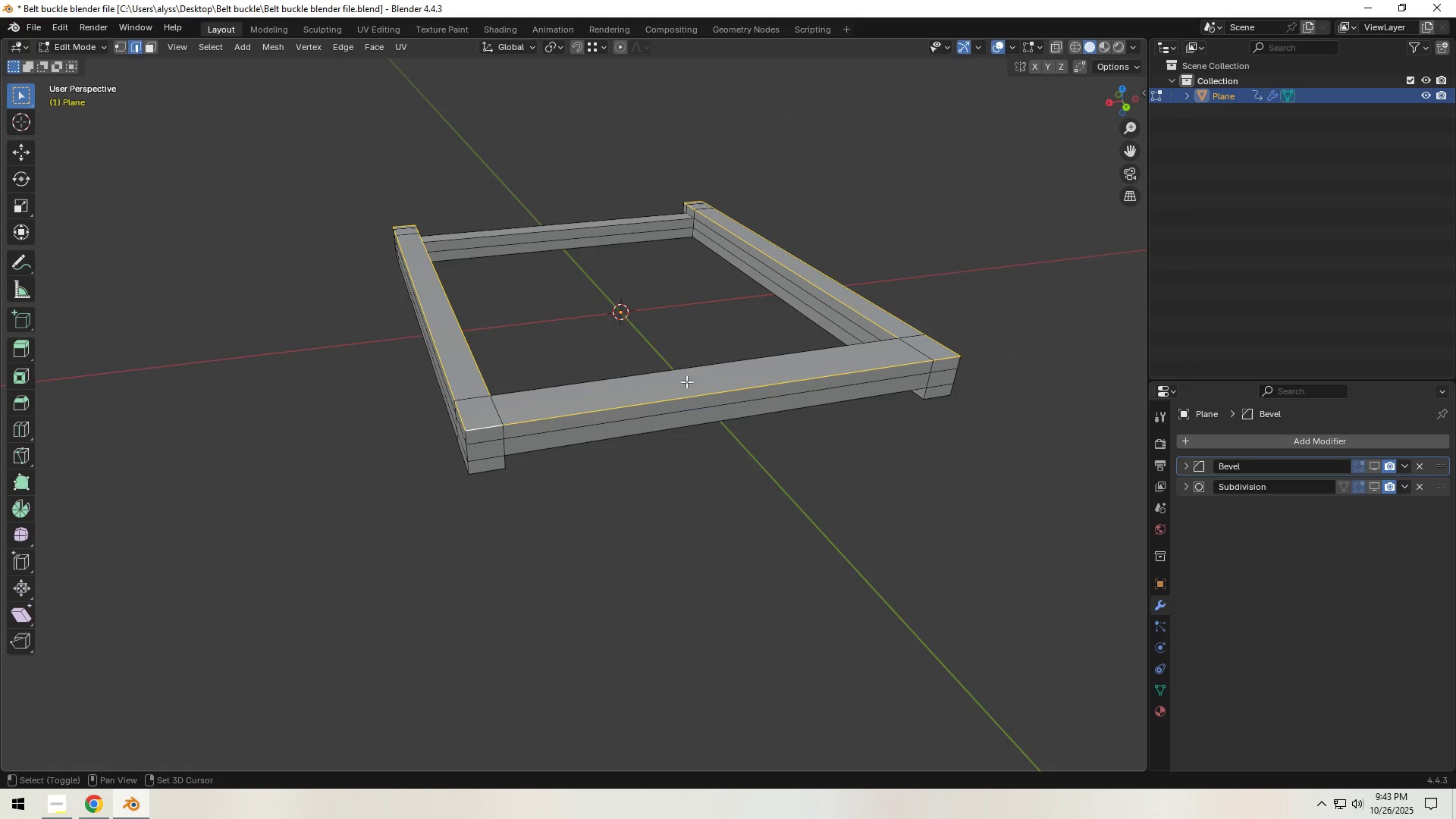 
hold_key(key=ShiftLeft, duration=0.48)
left_click([692, 375])
 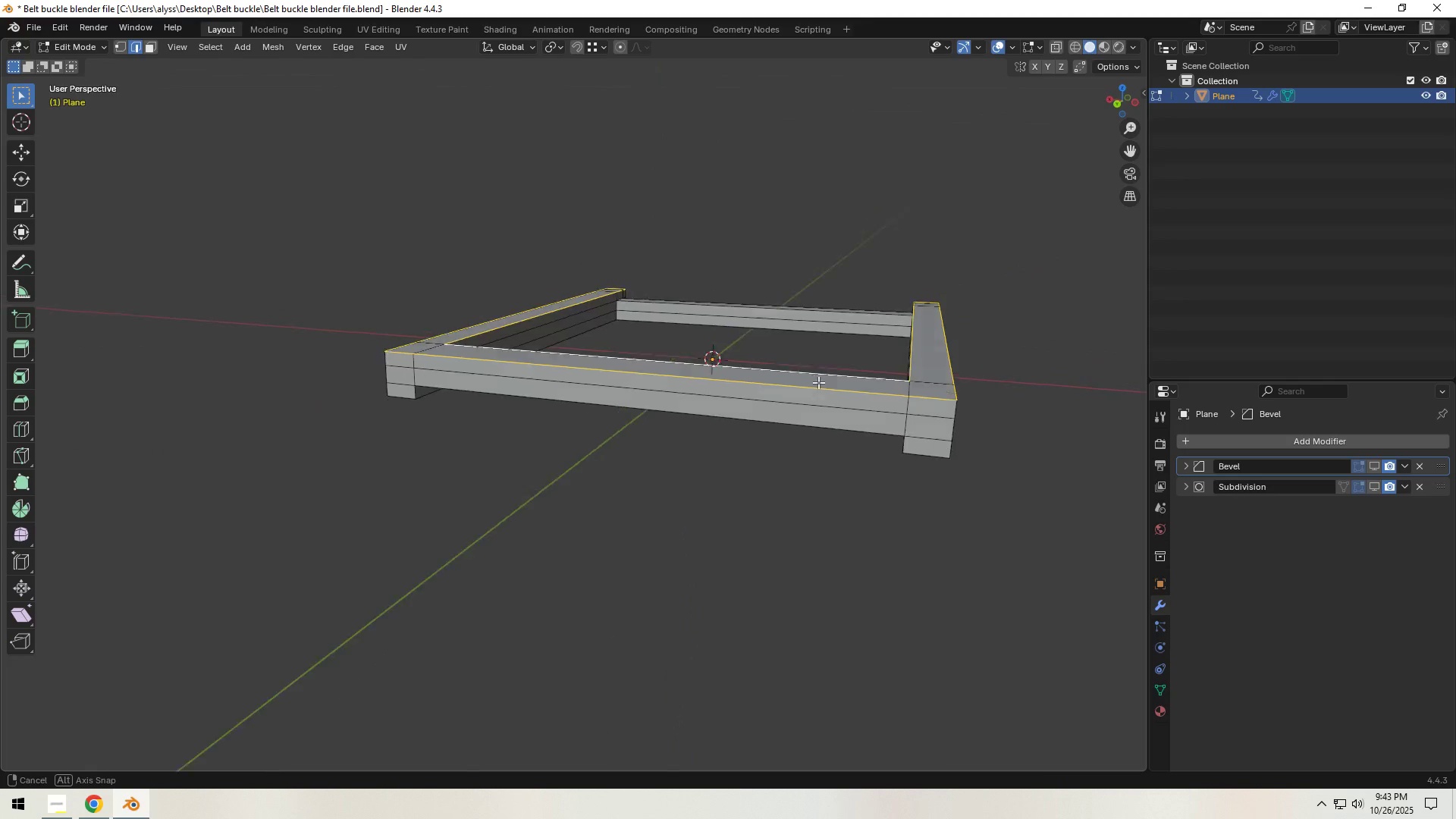 
hold_key(key=ShiftLeft, duration=0.53)
 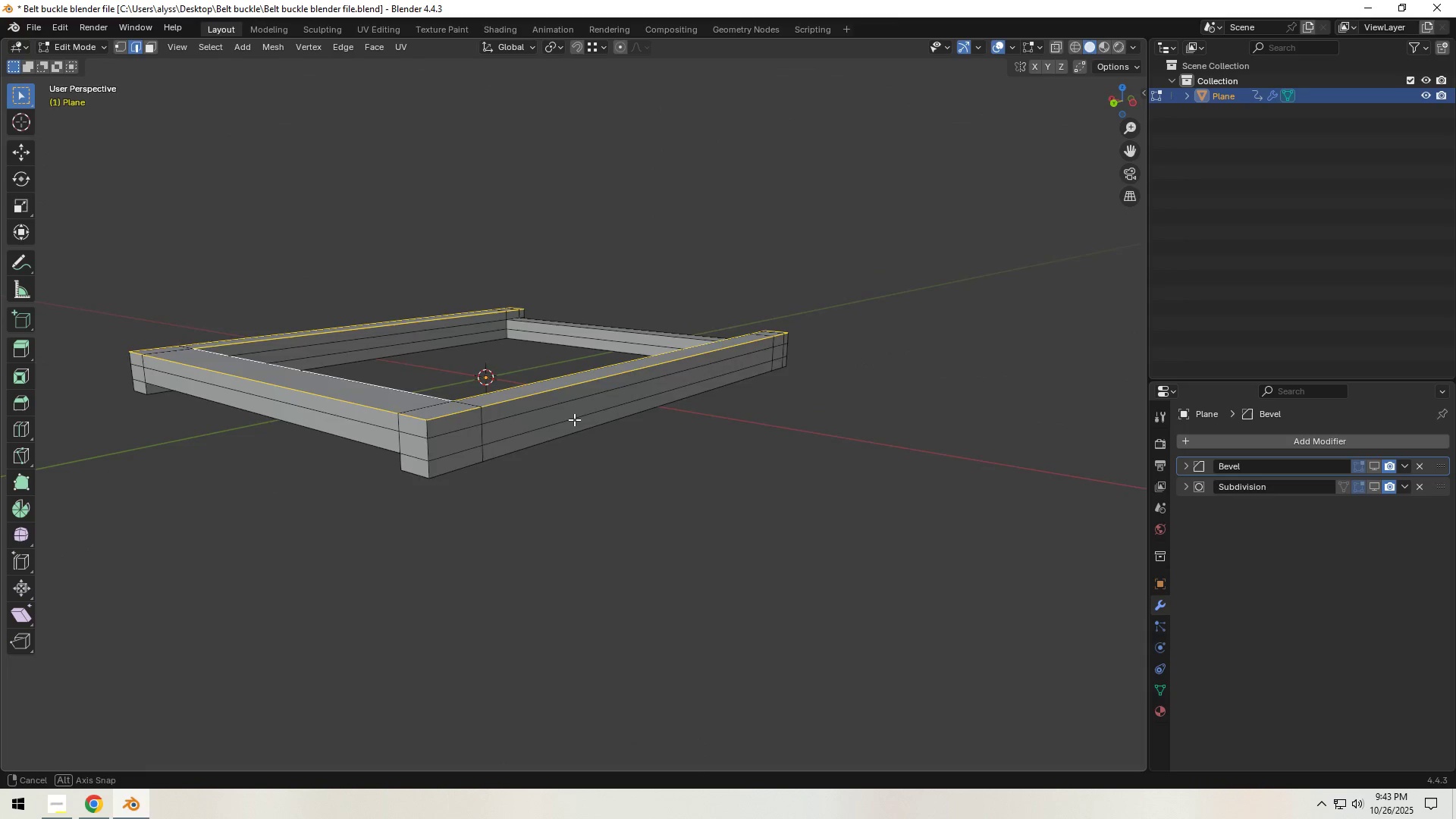 
scroll: coordinate [429, 444], scroll_direction: up, amount: 2.0
 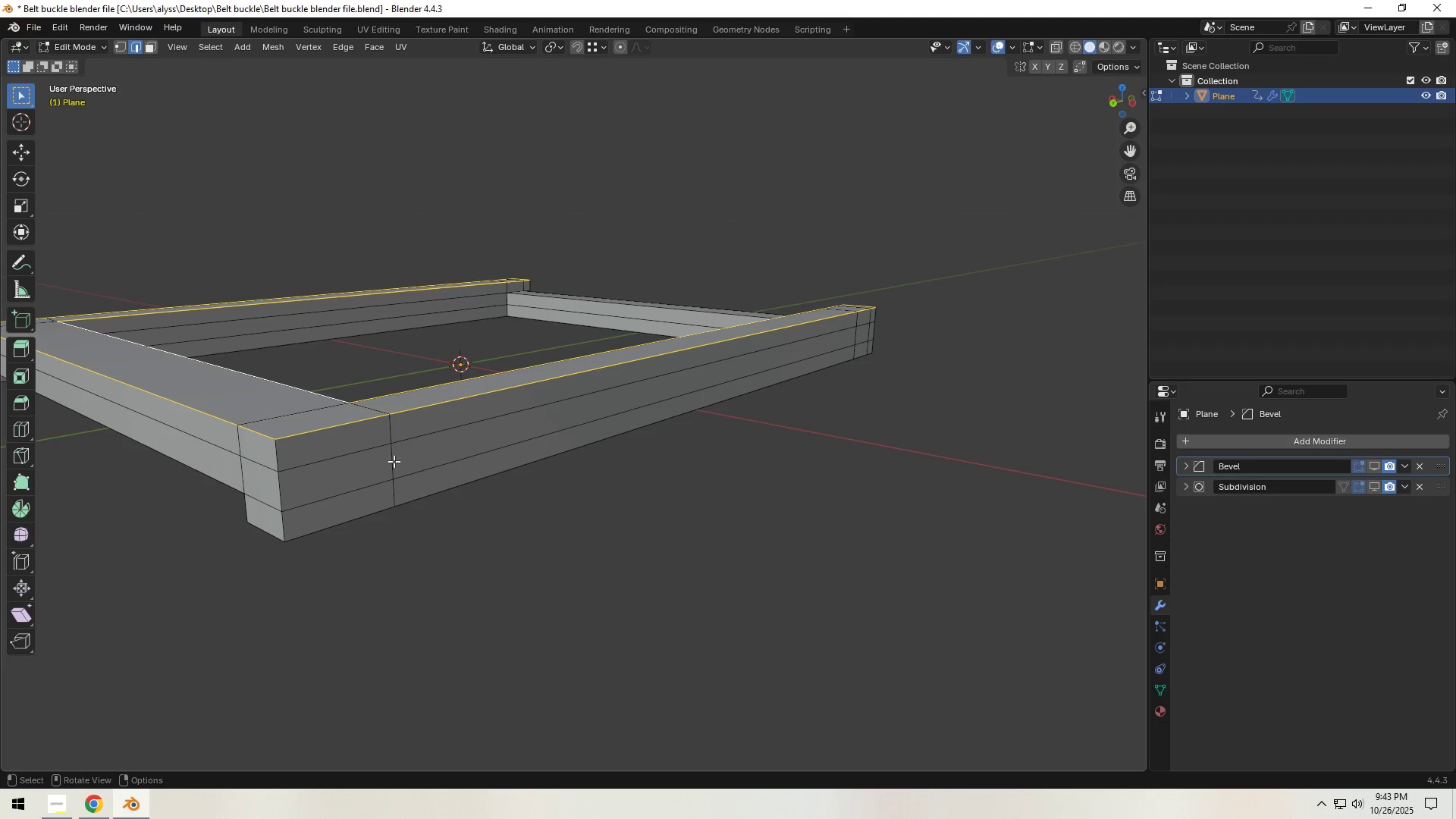 
hold_key(key=ShiftLeft, duration=1.5)
left_click([276, 485])
 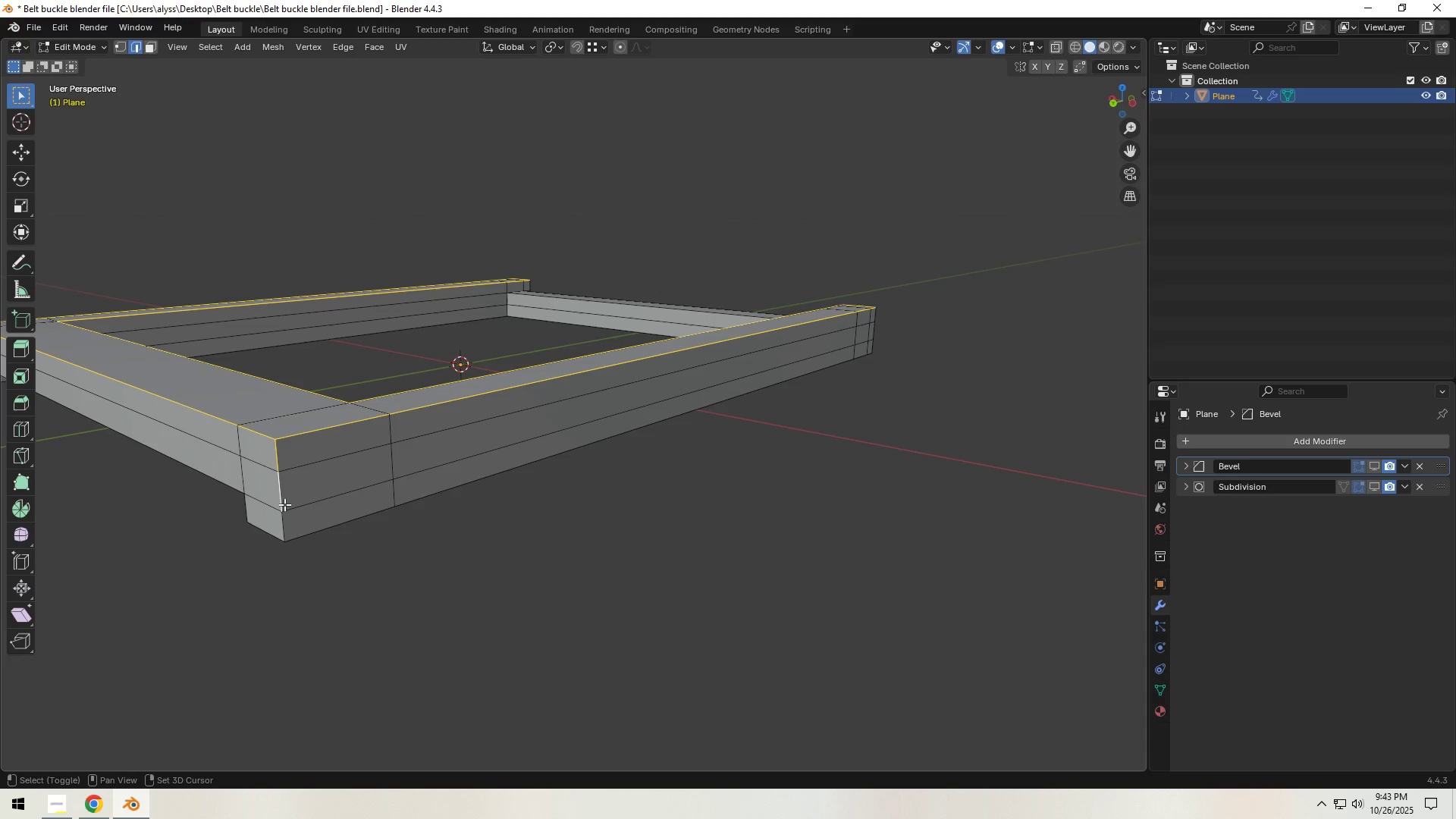 
hold_key(key=ShiftLeft, duration=1.52)
left_click([281, 519])
 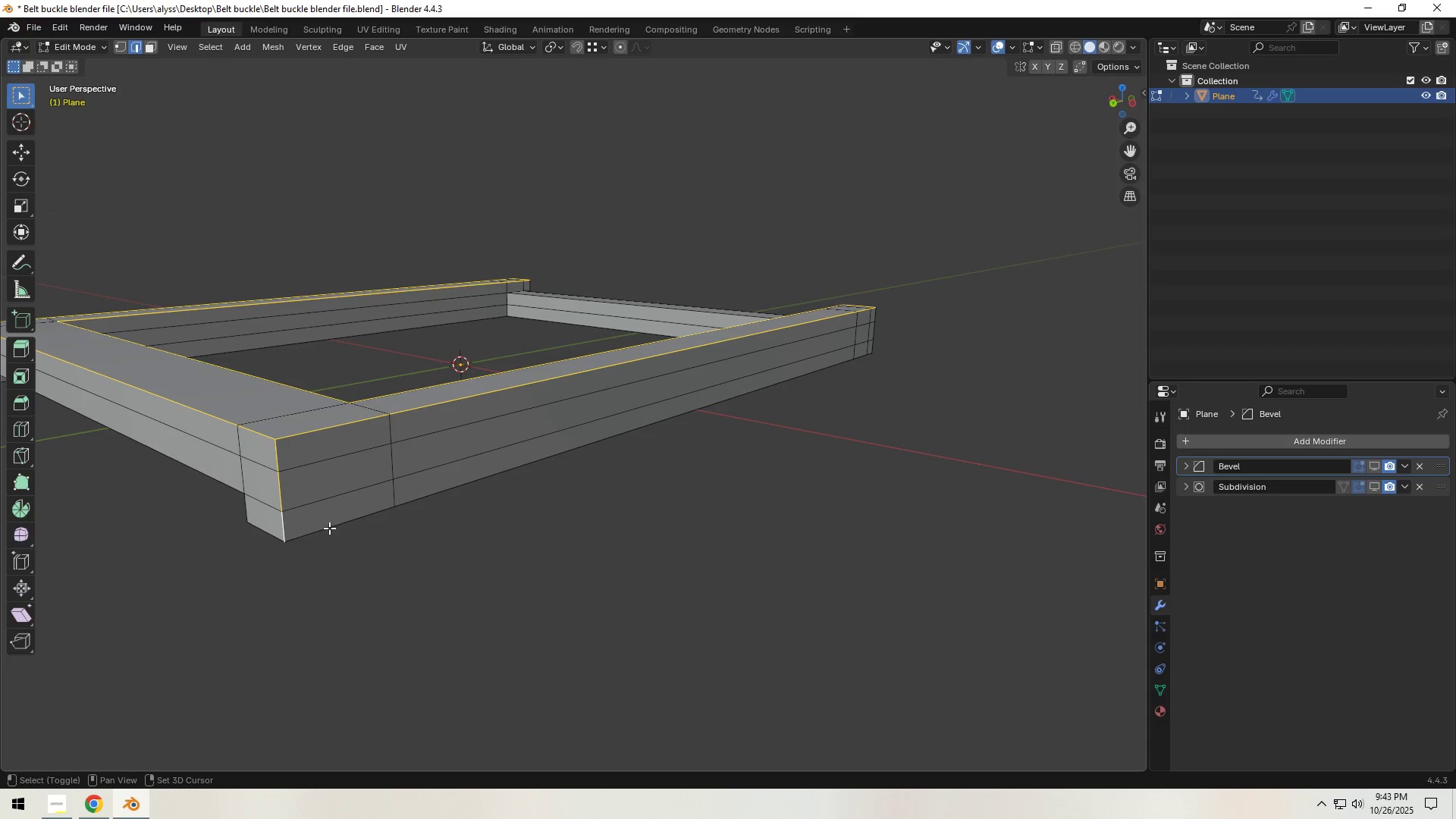 
left_click([329, 528])
 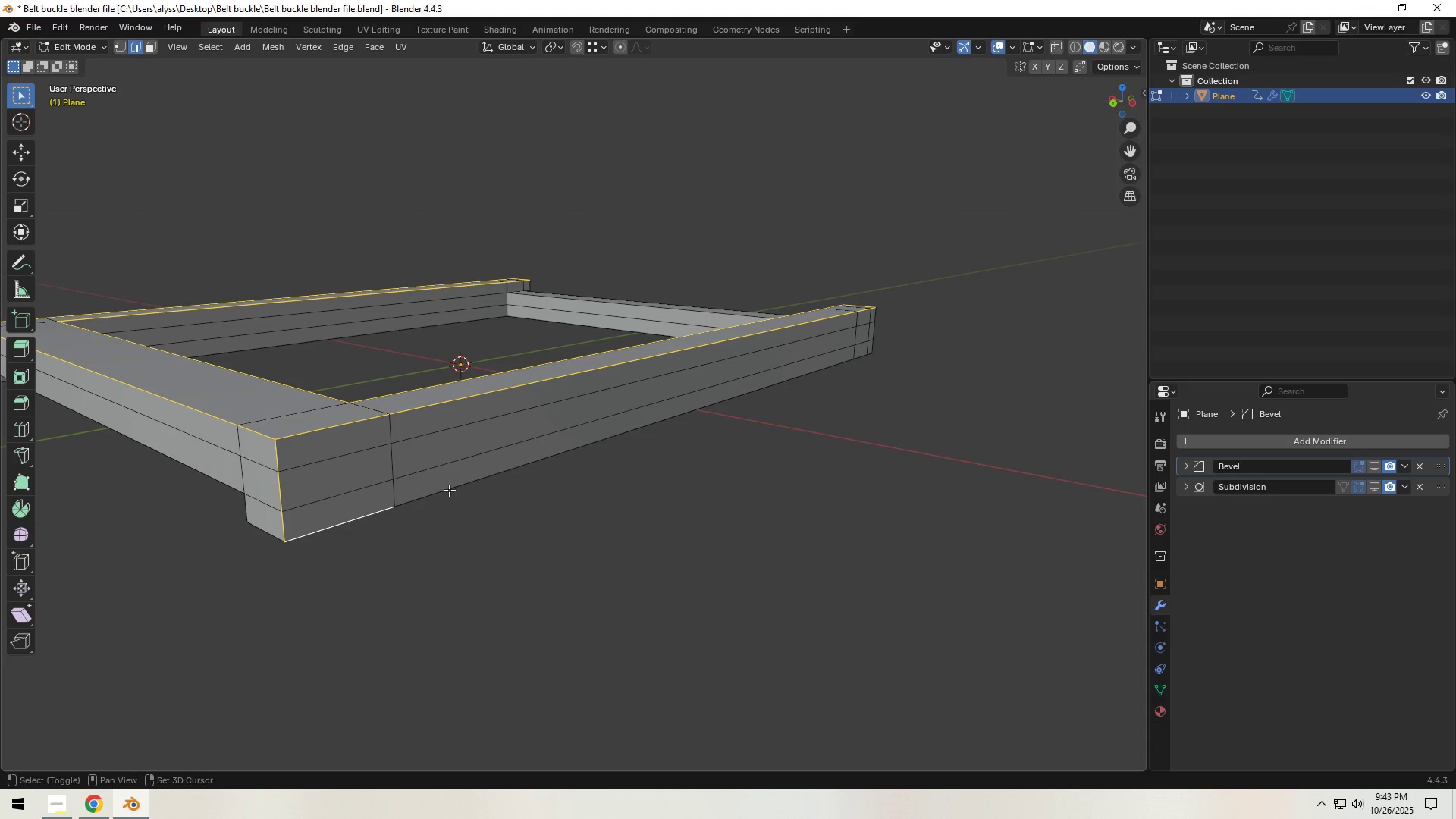 
hold_key(key=ShiftLeft, duration=1.1)
left_click([468, 482])
 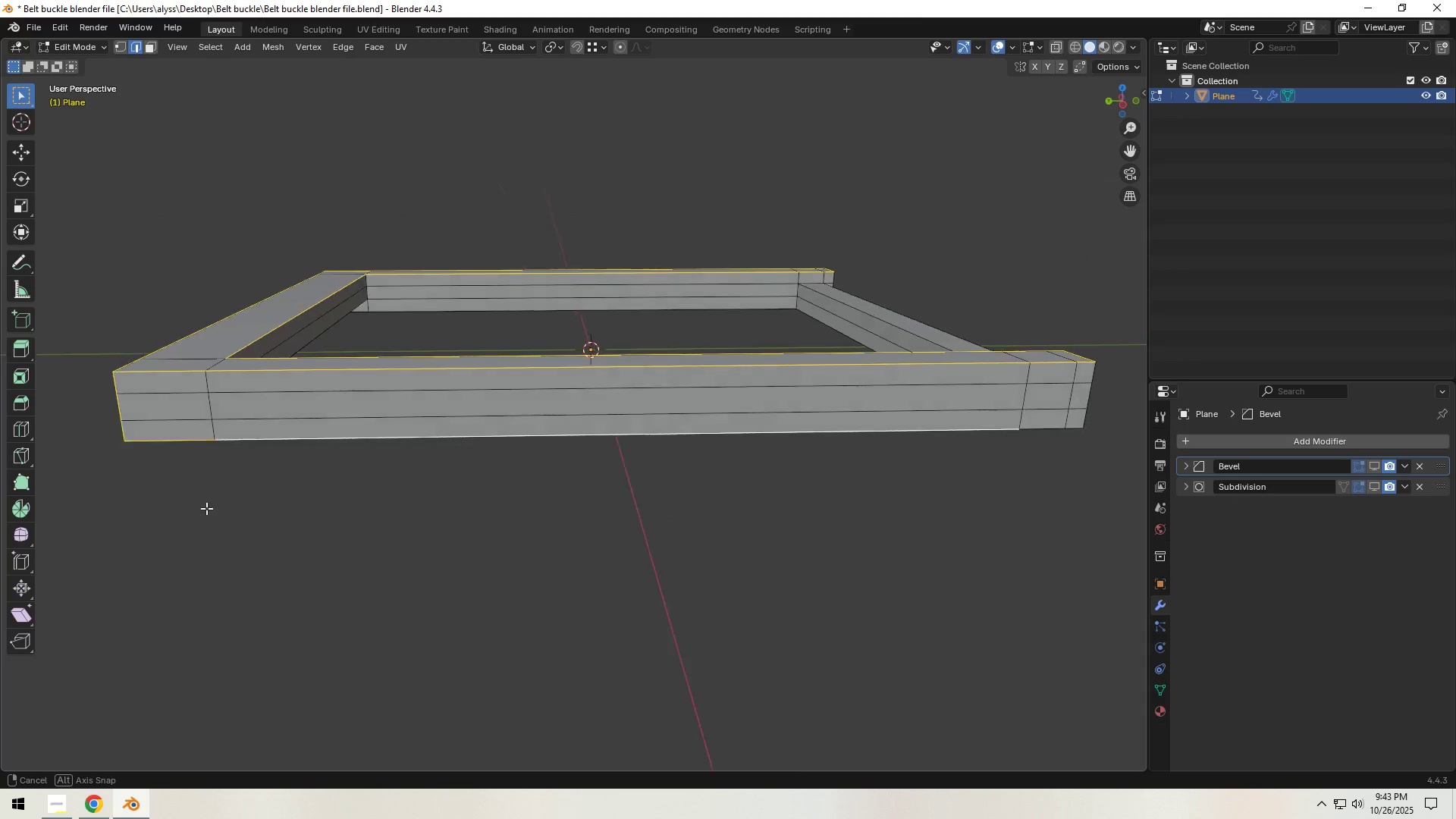 
hold_key(key=ShiftLeft, duration=1.5)
left_click([965, 574])
 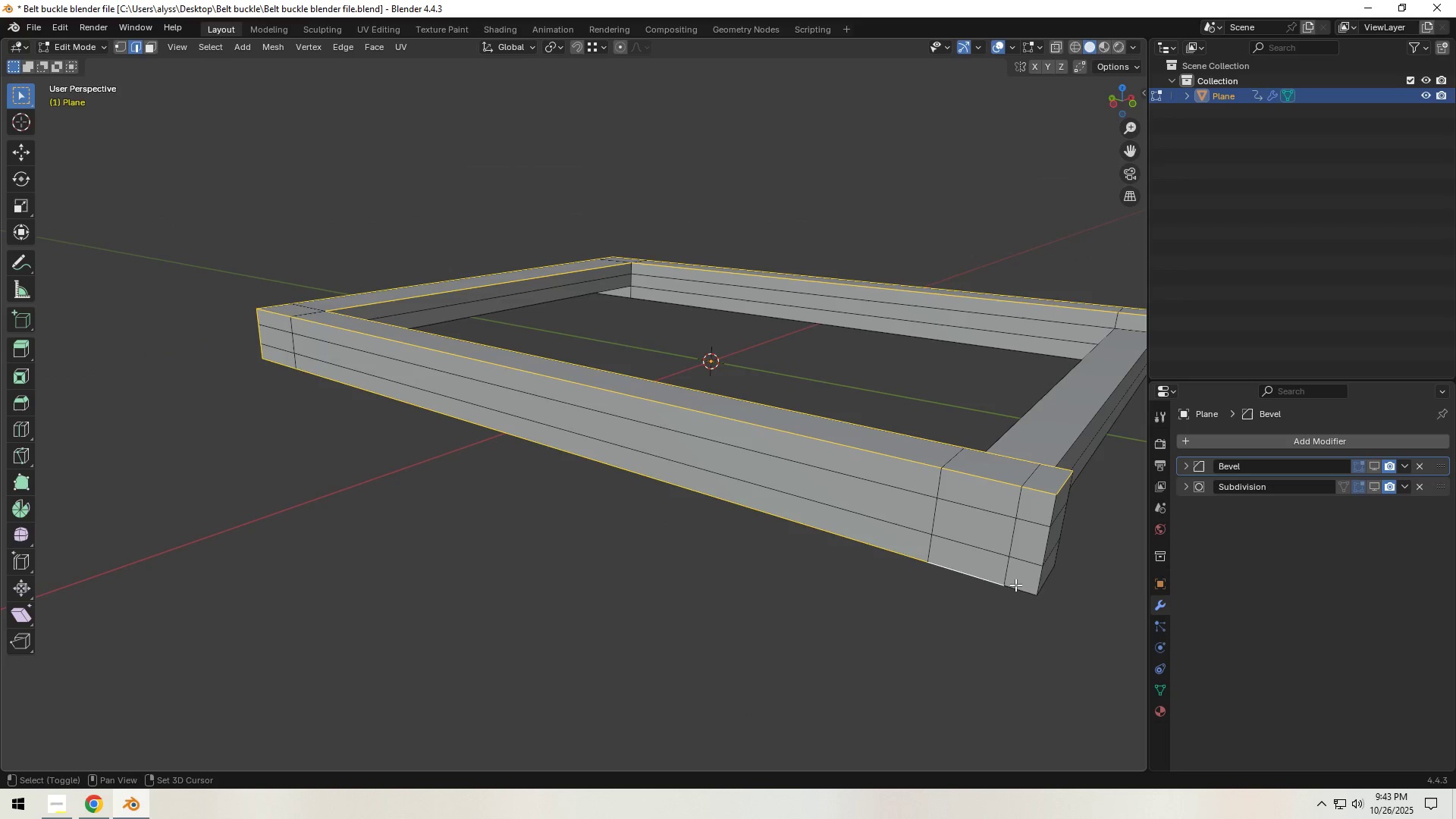 
left_click([1017, 585])
 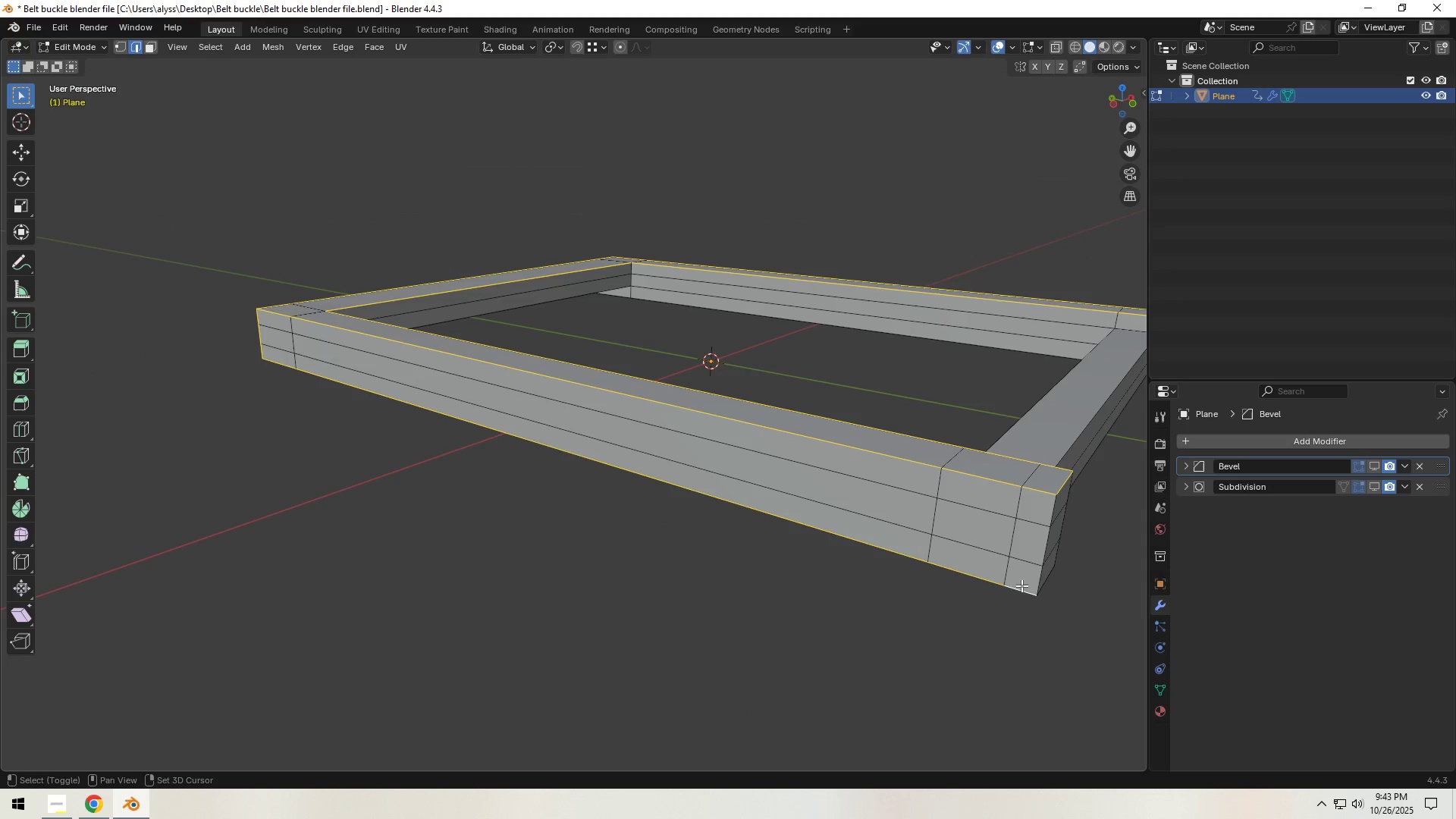 
key(Shift+ShiftLeft)
 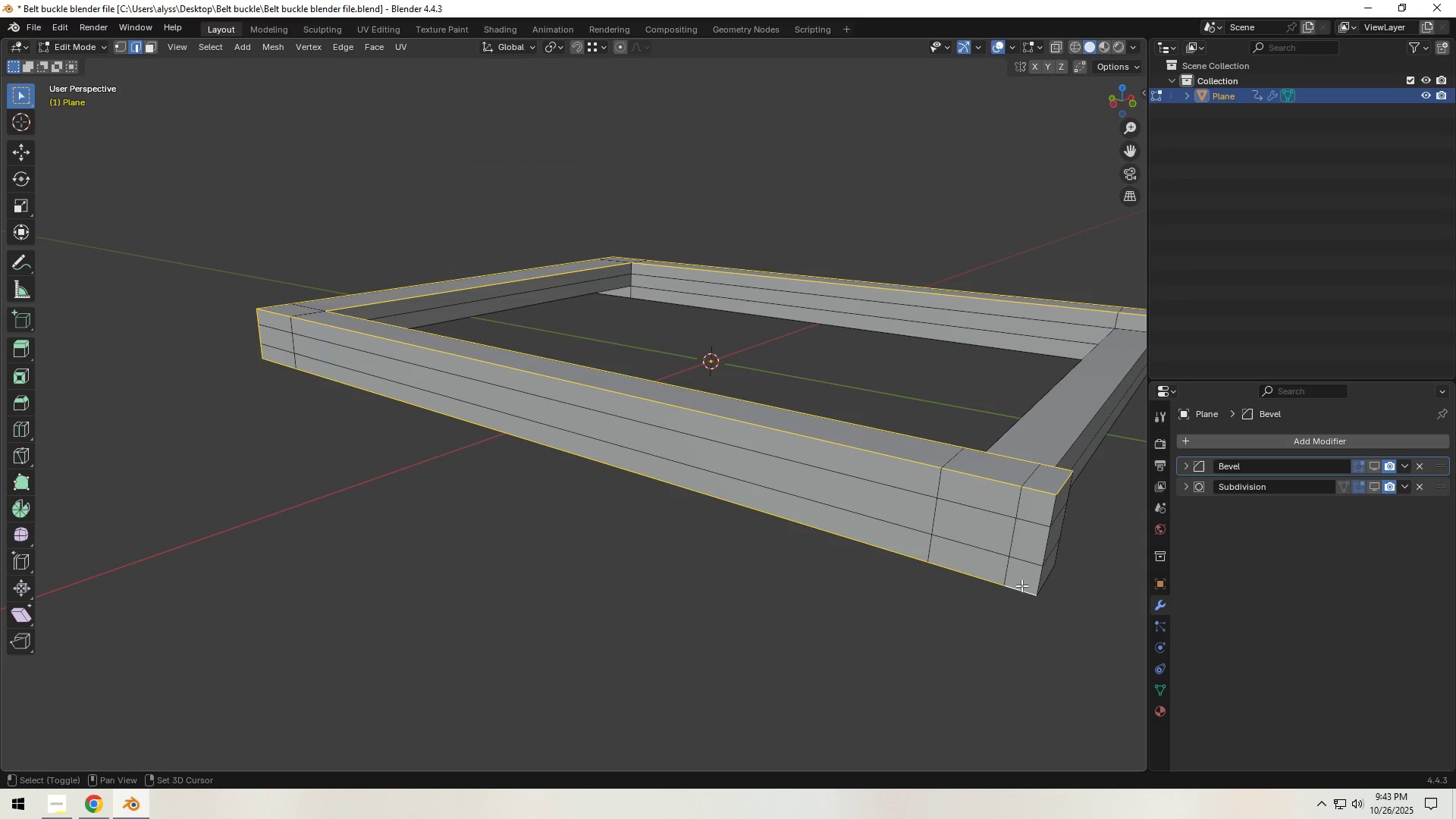 
key(Shift+ShiftLeft)
 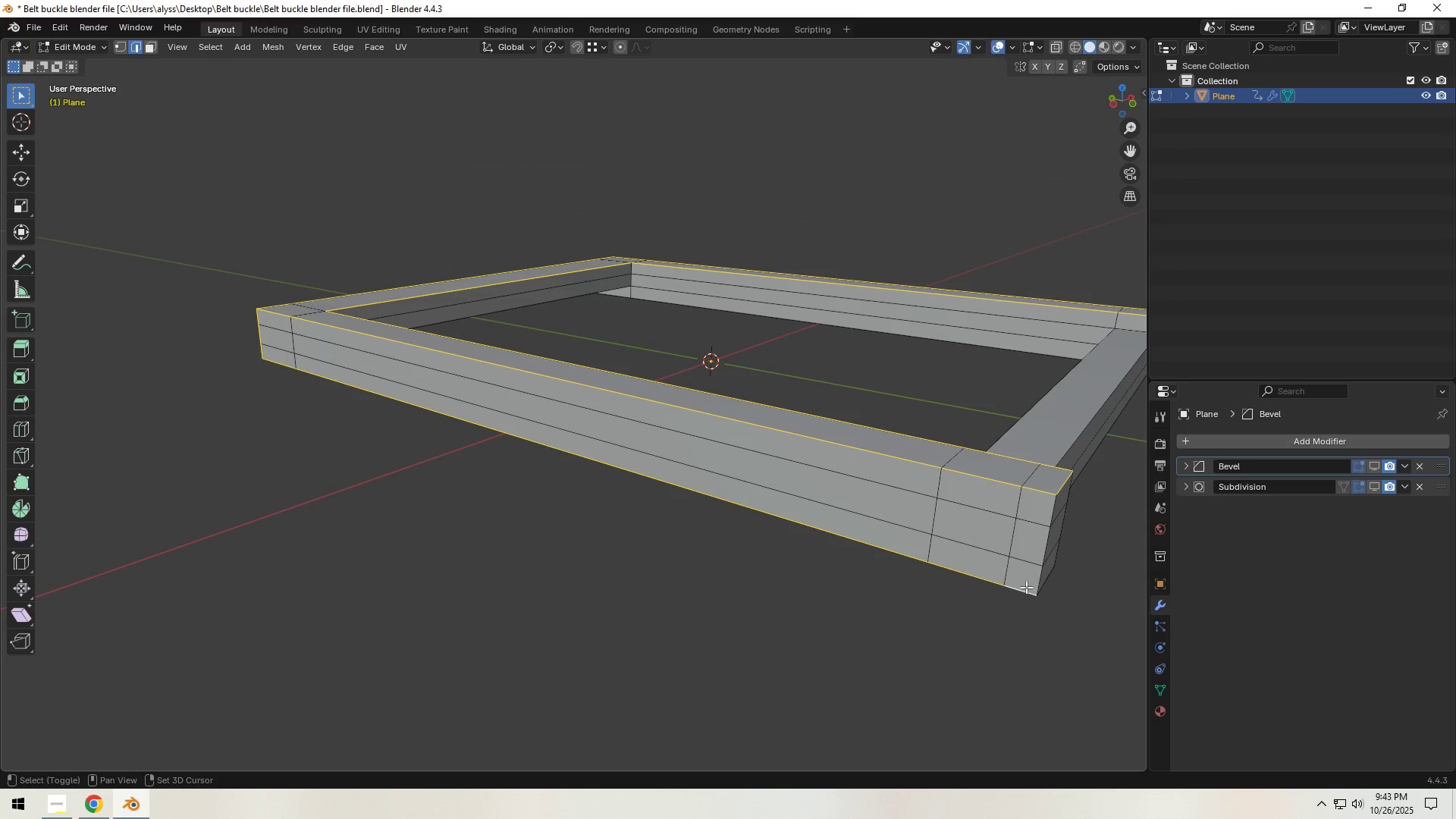 
key(Shift+ShiftLeft)
 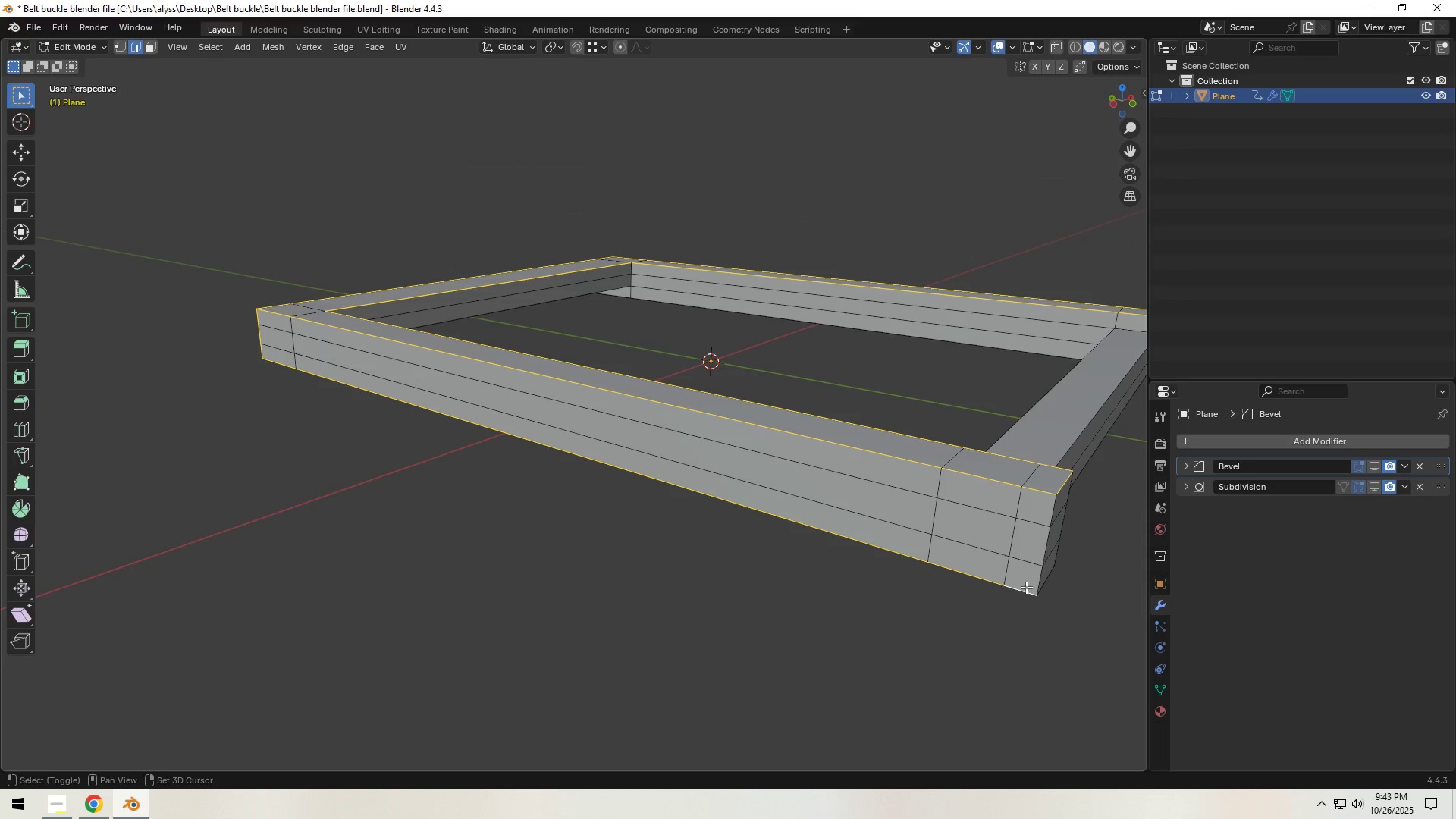 
key(Shift+ShiftLeft)
 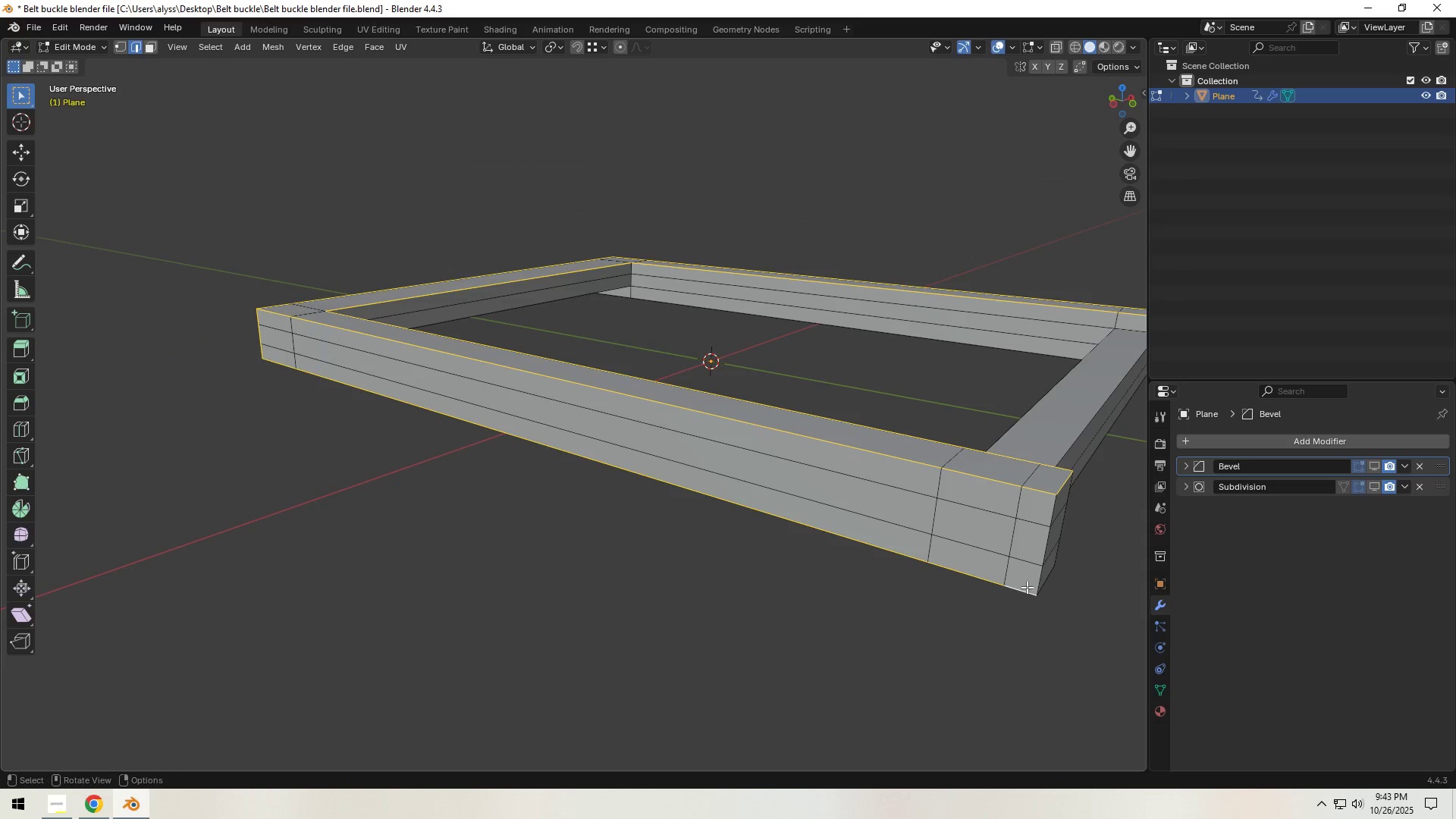 
key(Shift+ShiftLeft)
 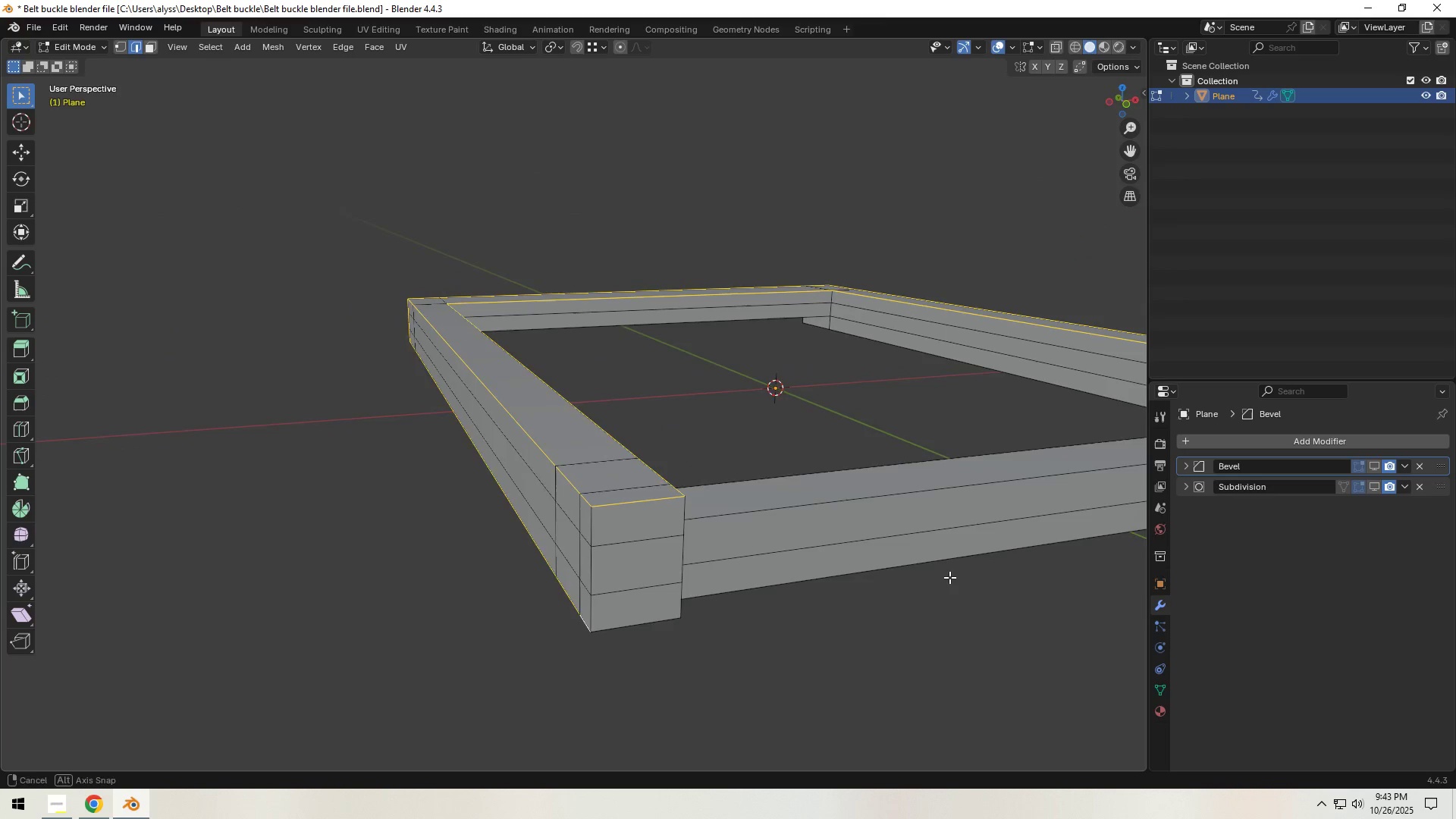 
hold_key(key=ShiftLeft, duration=1.52)
left_click([579, 615])
 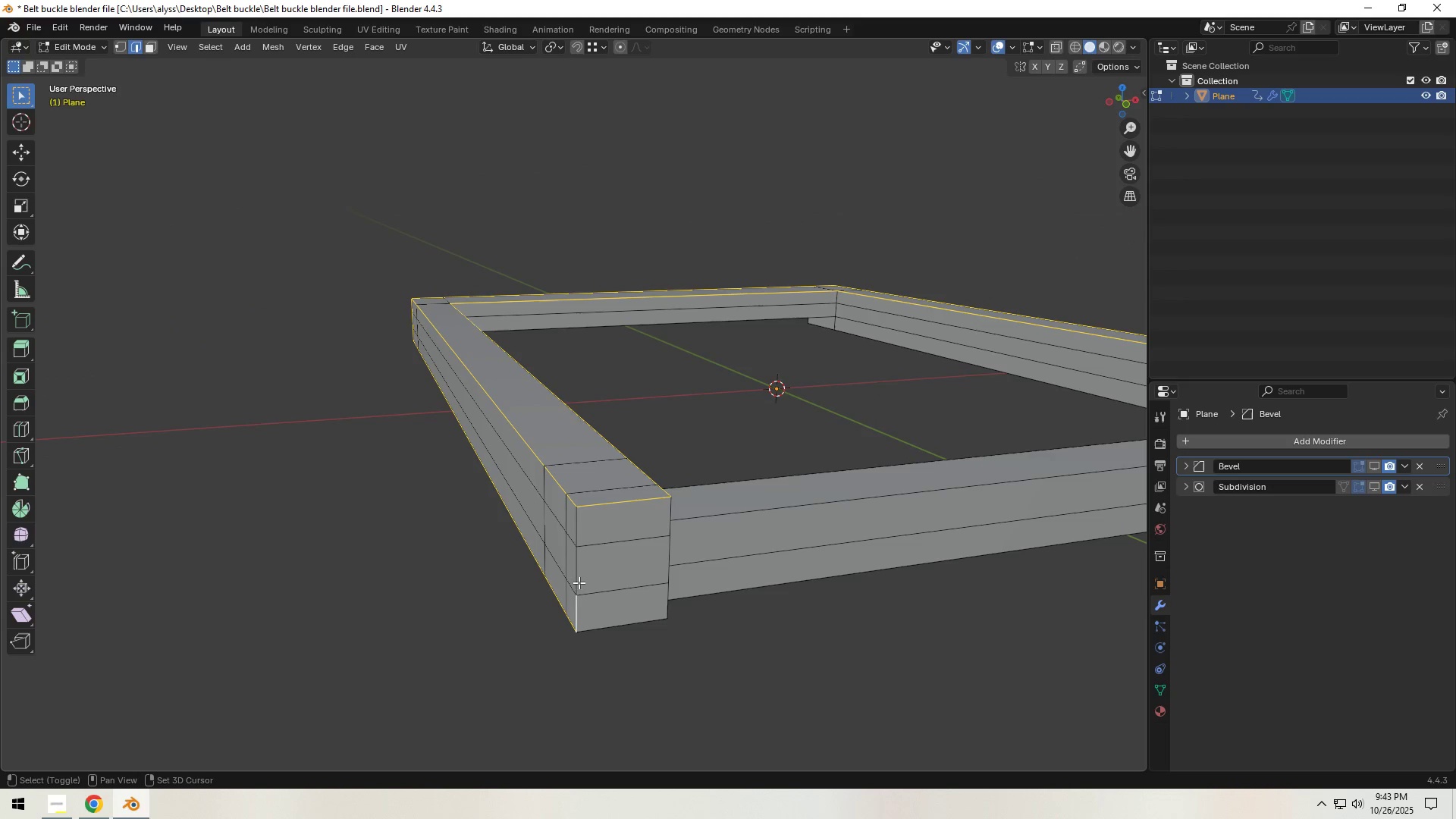 
left_click([579, 580])
 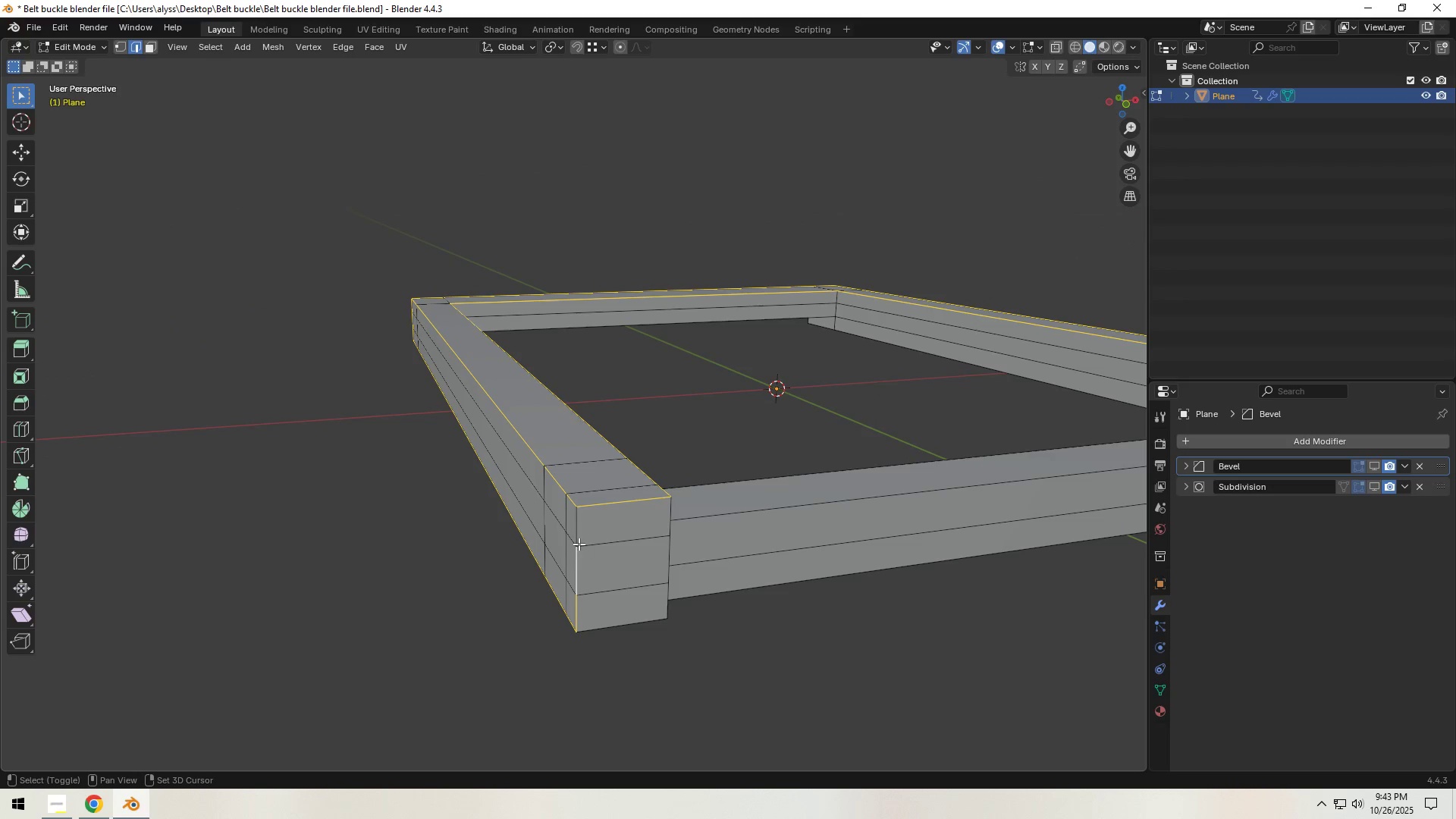 
hold_key(key=ShiftLeft, duration=0.39)
left_click([579, 532])
 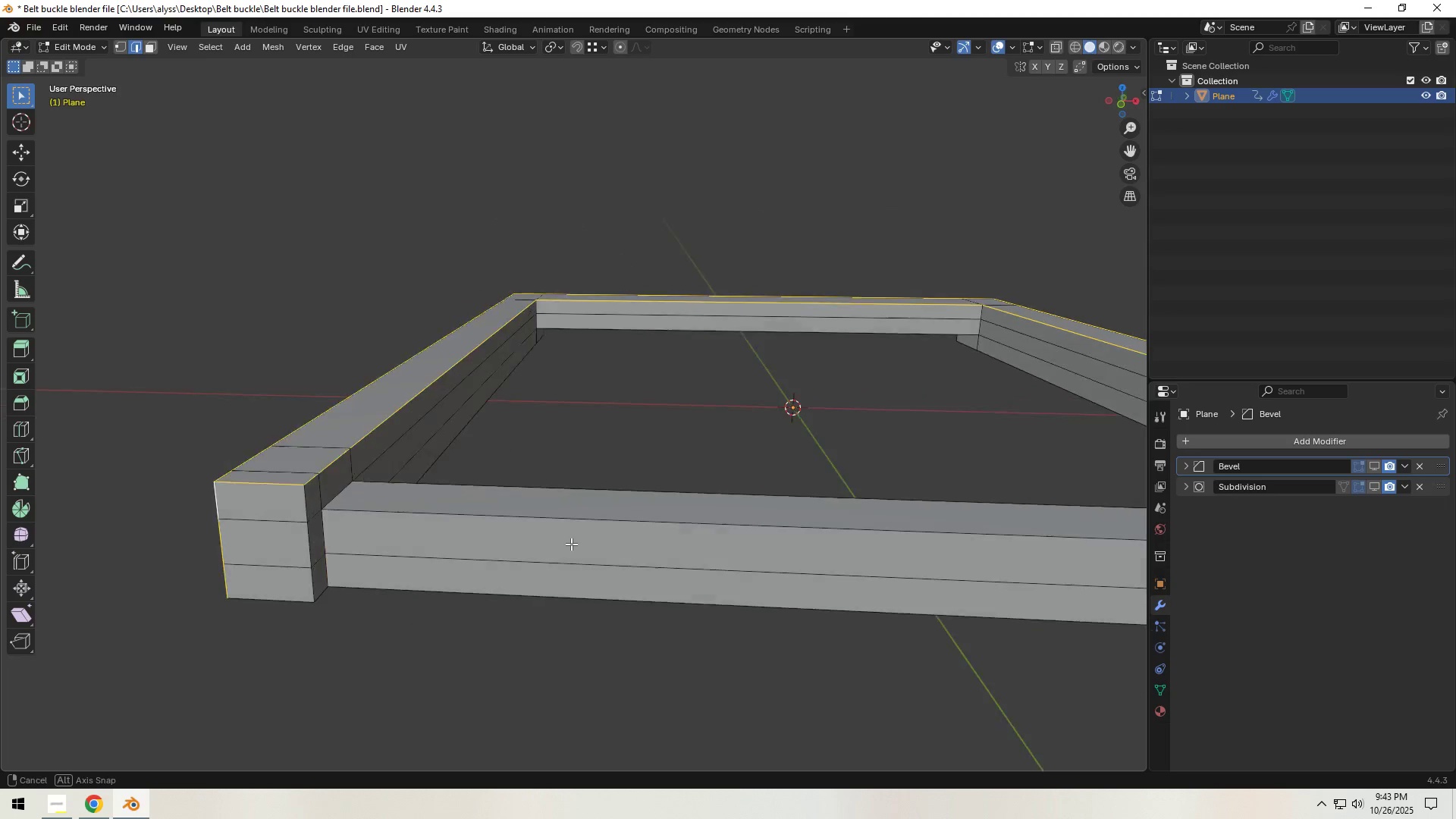 
hold_key(key=ShiftLeft, duration=1.54)
left_click([280, 500])
 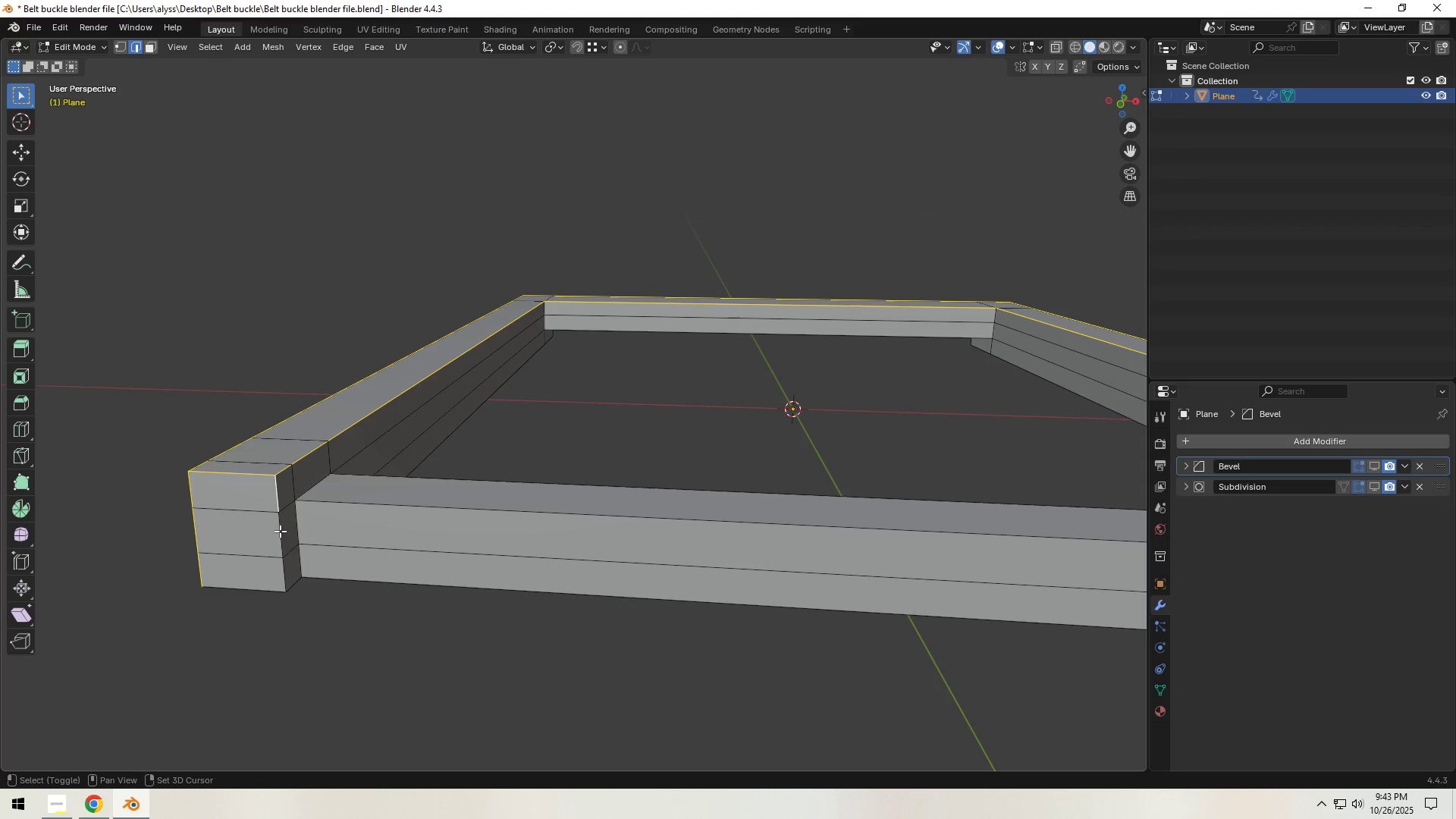 
left_click([280, 533])
 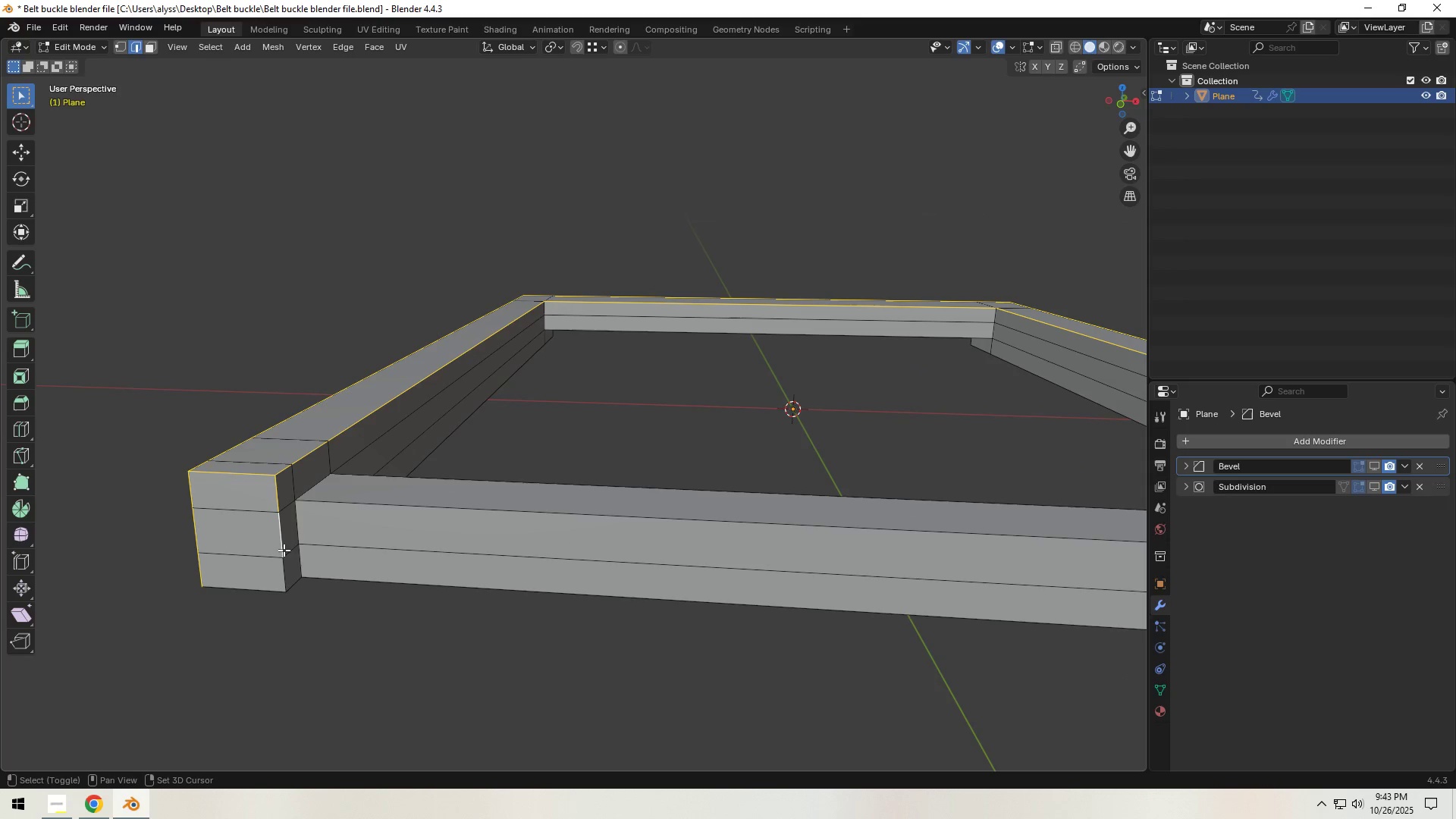 
hold_key(key=ShiftLeft, duration=0.89)
left_click([286, 572])
 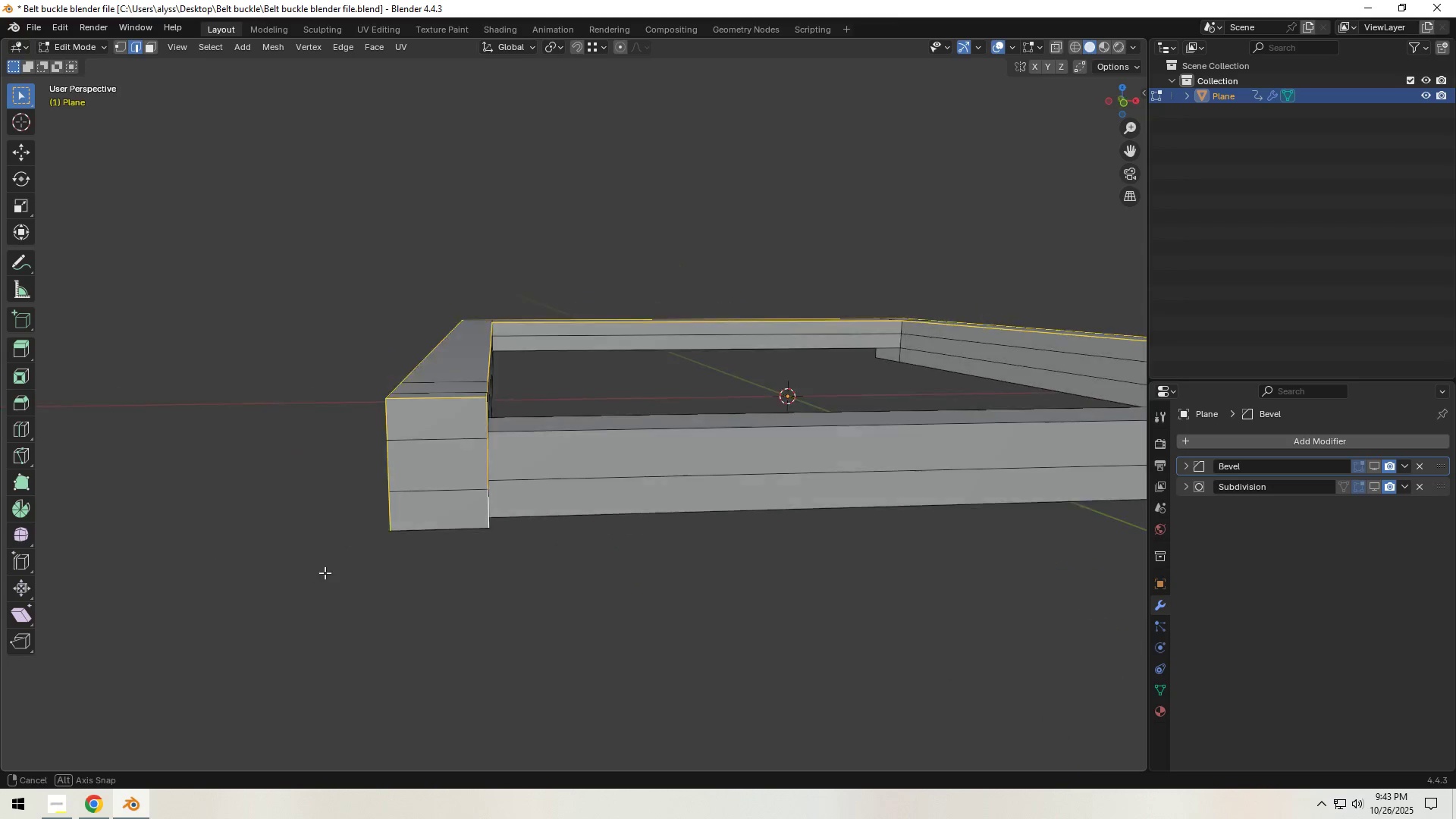 
hold_key(key=ShiftLeft, duration=0.74)
left_click([475, 526])
 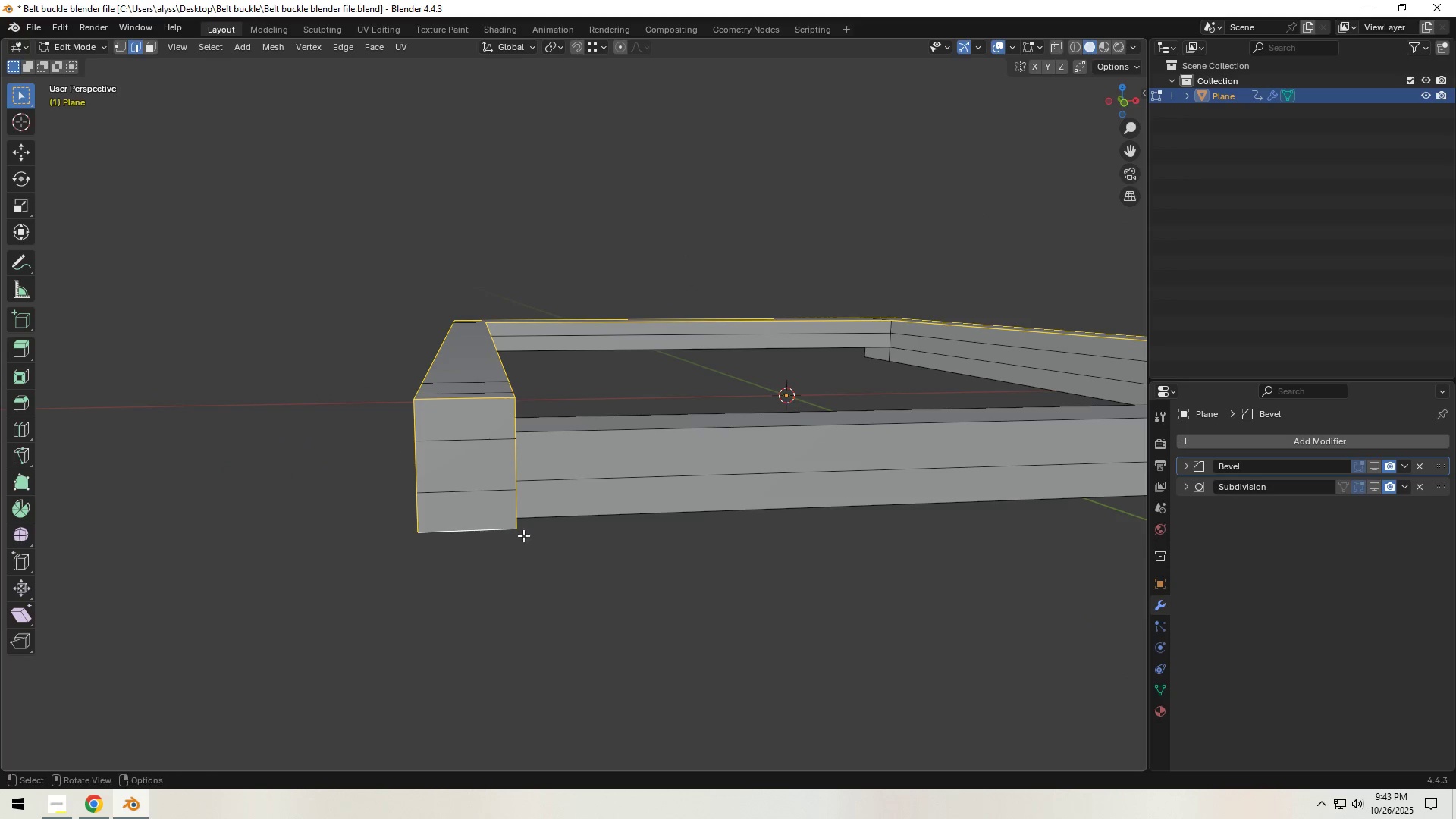 
scroll: coordinate [600, 538], scroll_direction: down, amount: 2.0
 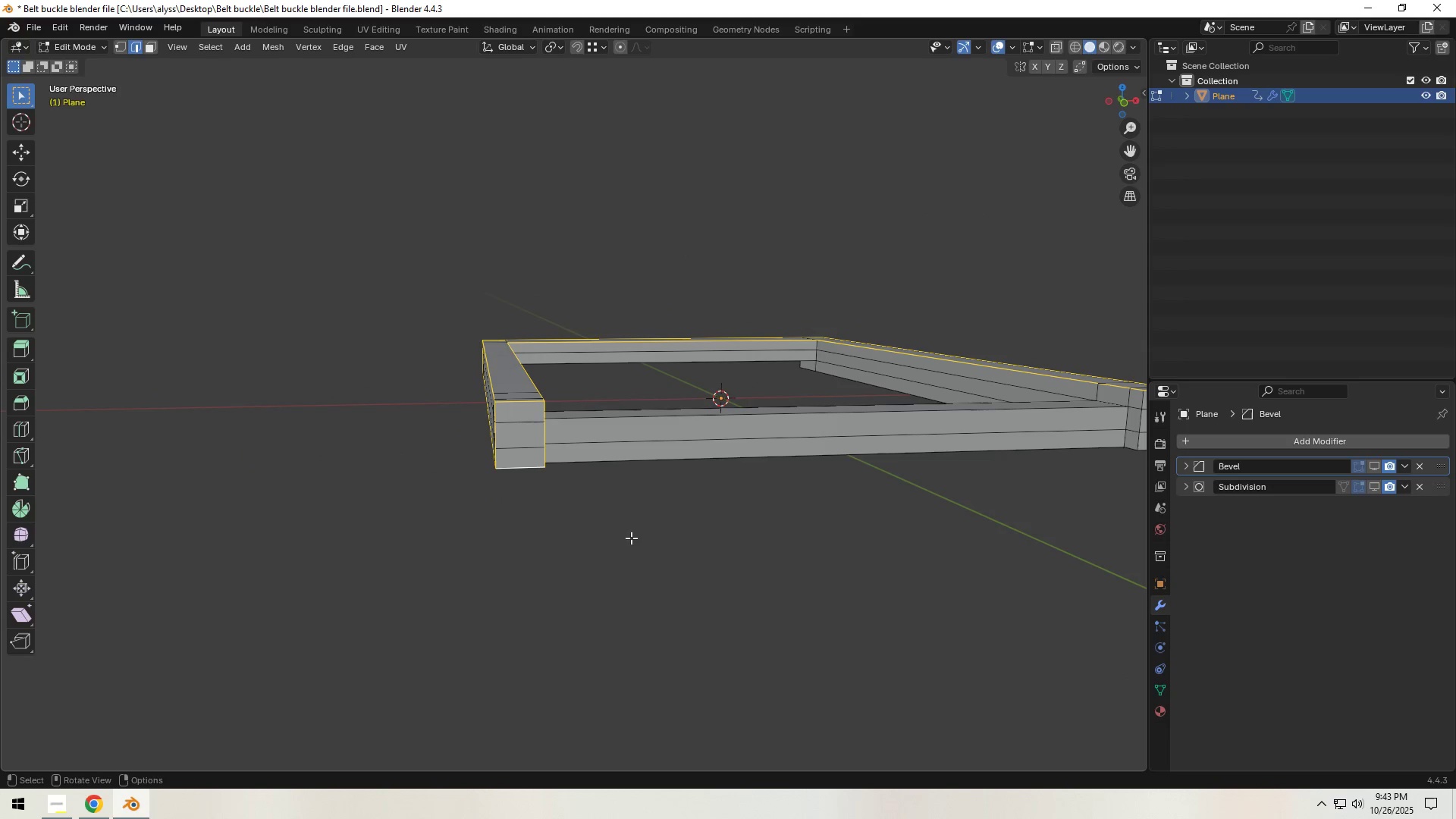 
hold_key(key=ShiftLeft, duration=0.76)
 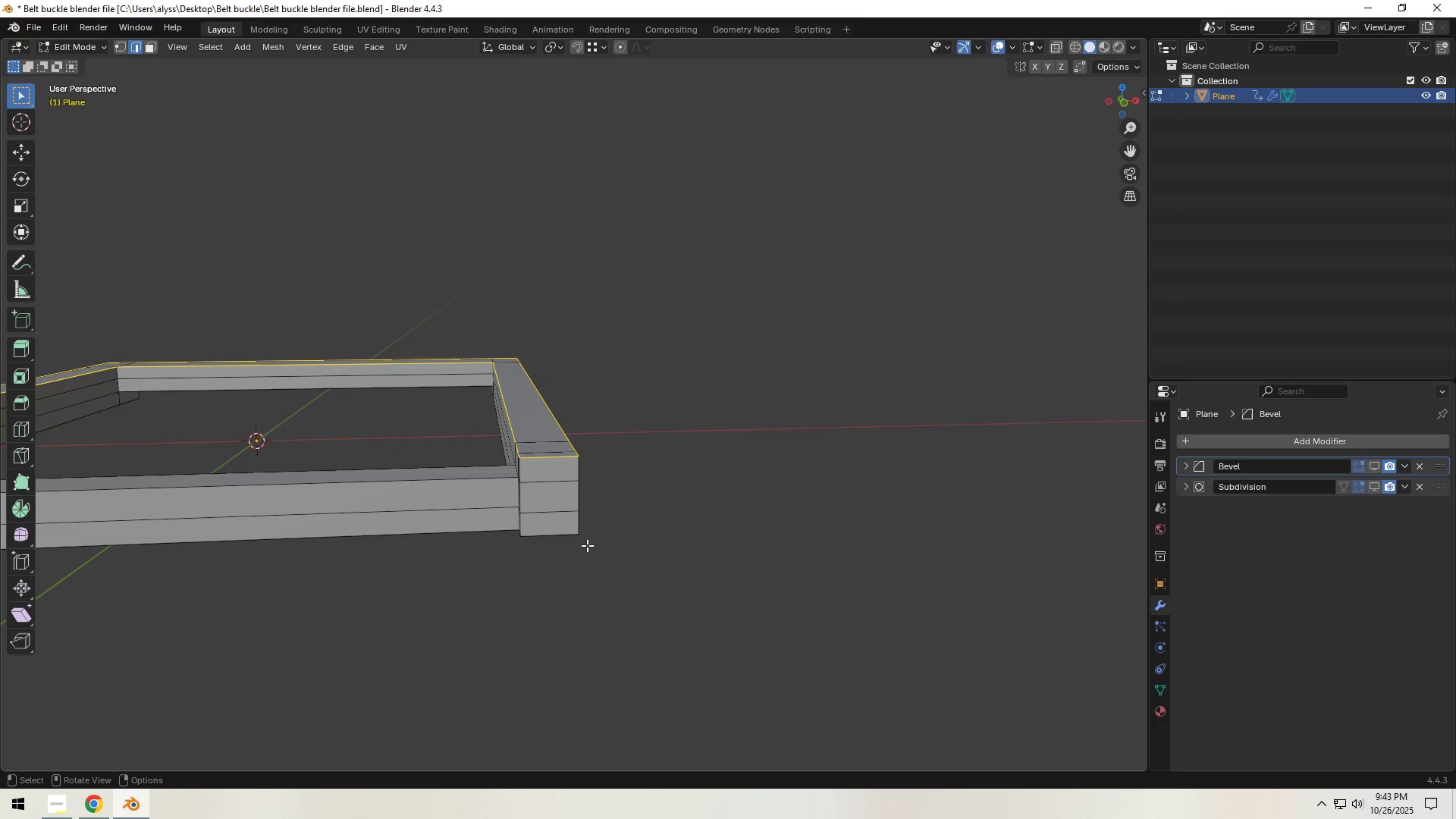 
scroll: coordinate [587, 545], scroll_direction: up, amount: 2.0
 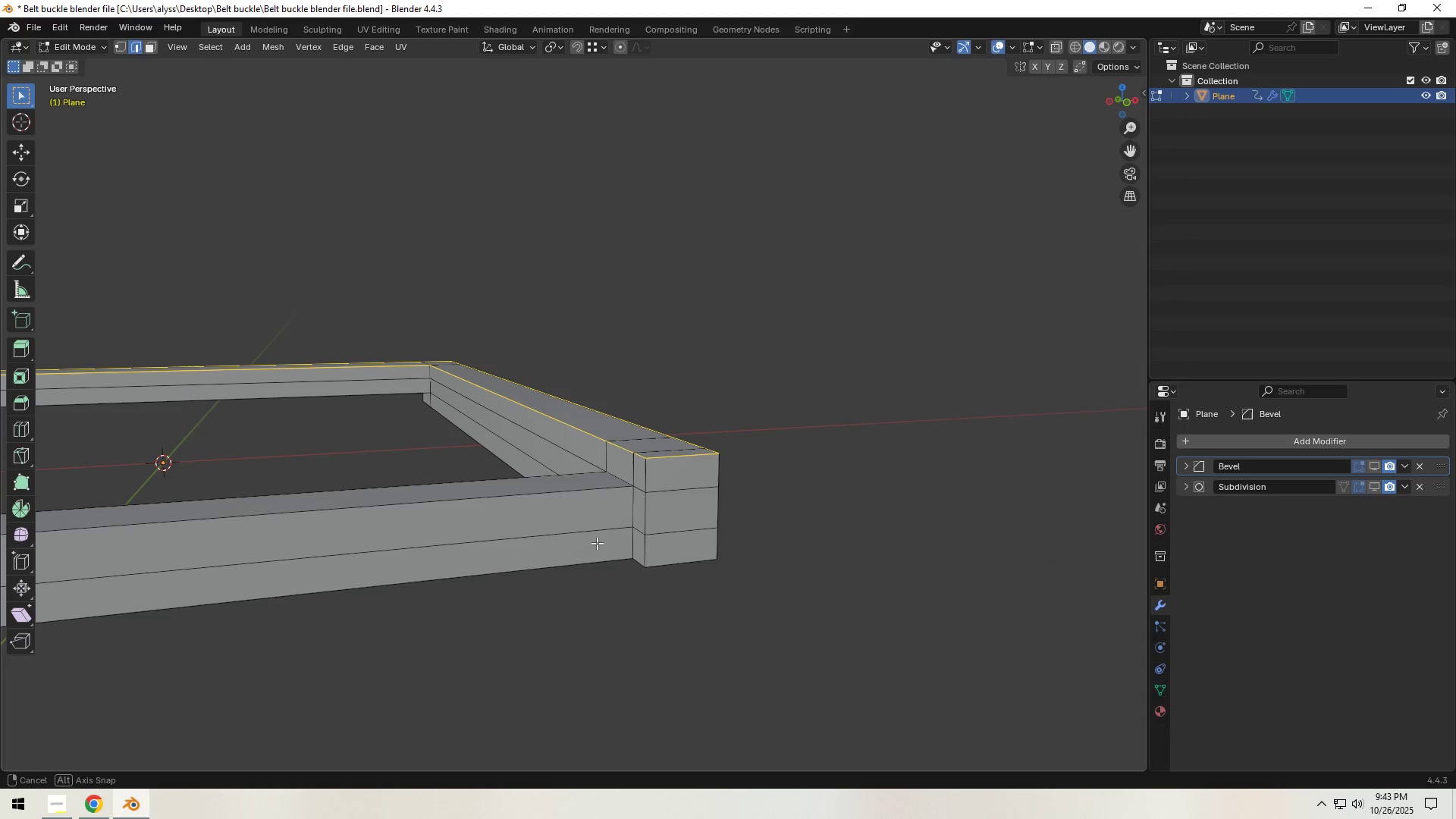 
hold_key(key=ShiftLeft, duration=1.53)
left_click([646, 479])
 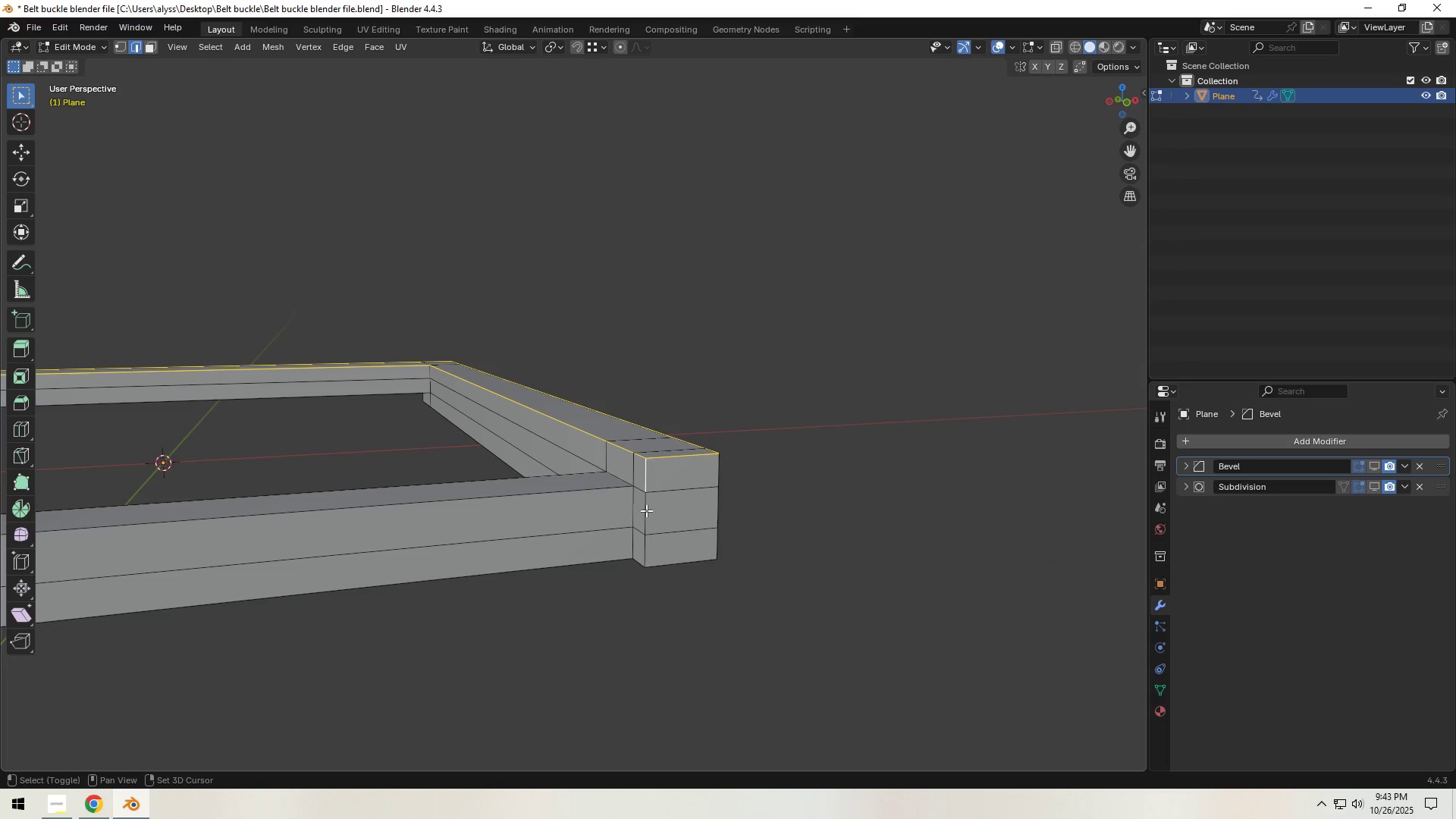 
left_click([646, 510])
 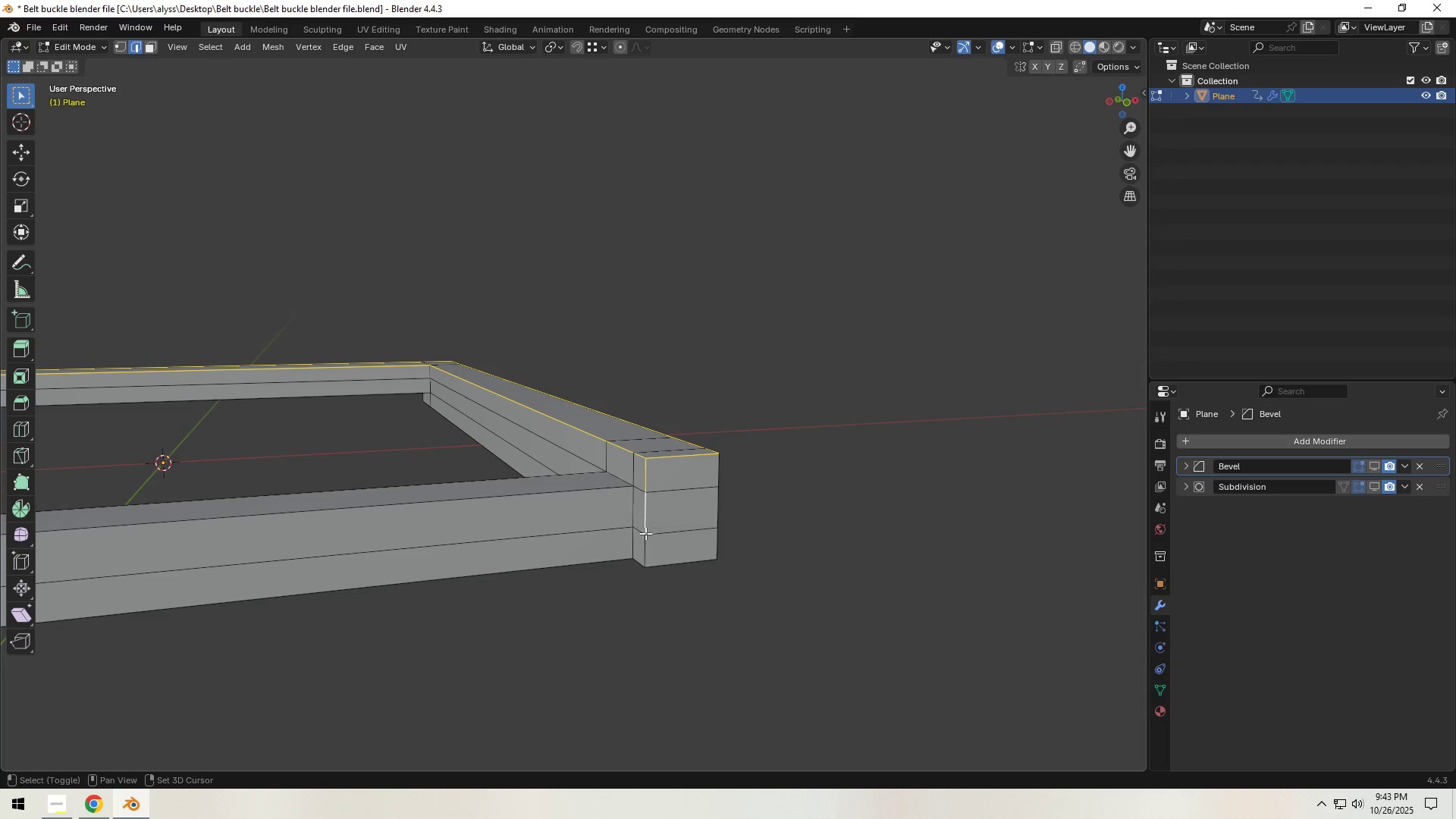 
hold_key(key=ShiftLeft, duration=1.52)
left_click([645, 555])
 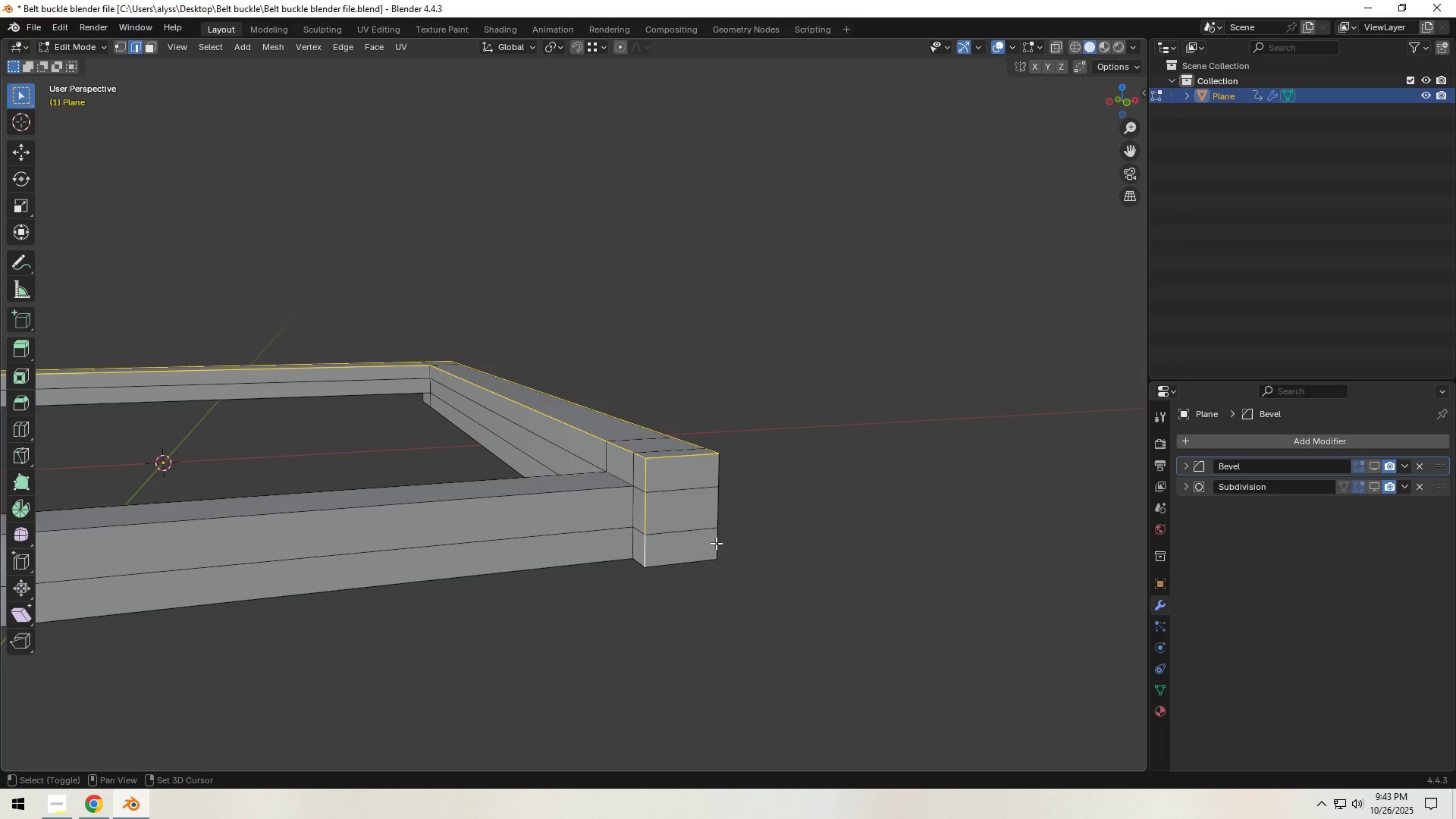 
left_click([716, 543])
 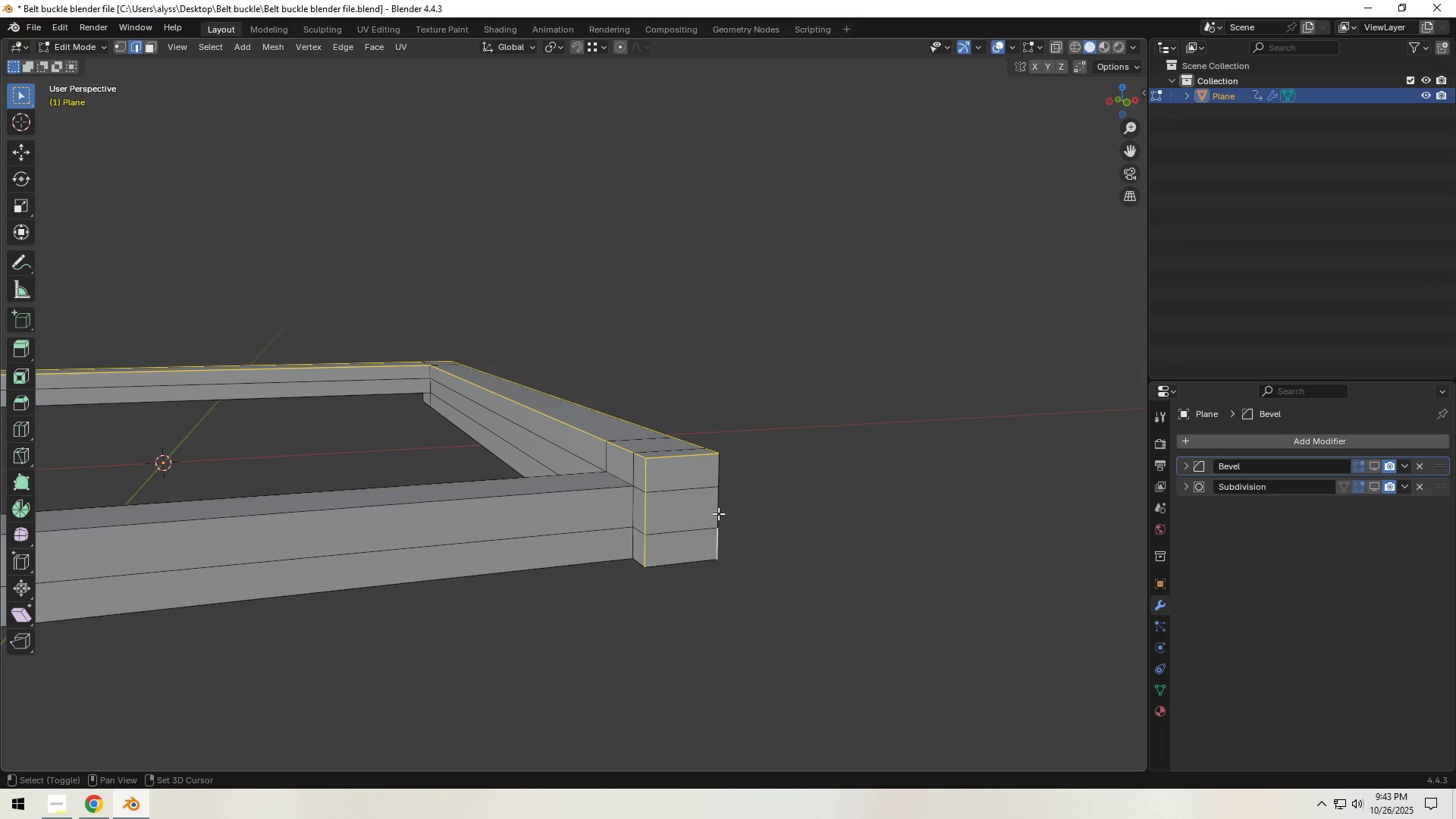 
hold_key(key=ShiftLeft, duration=1.06)
left_click([717, 512])
 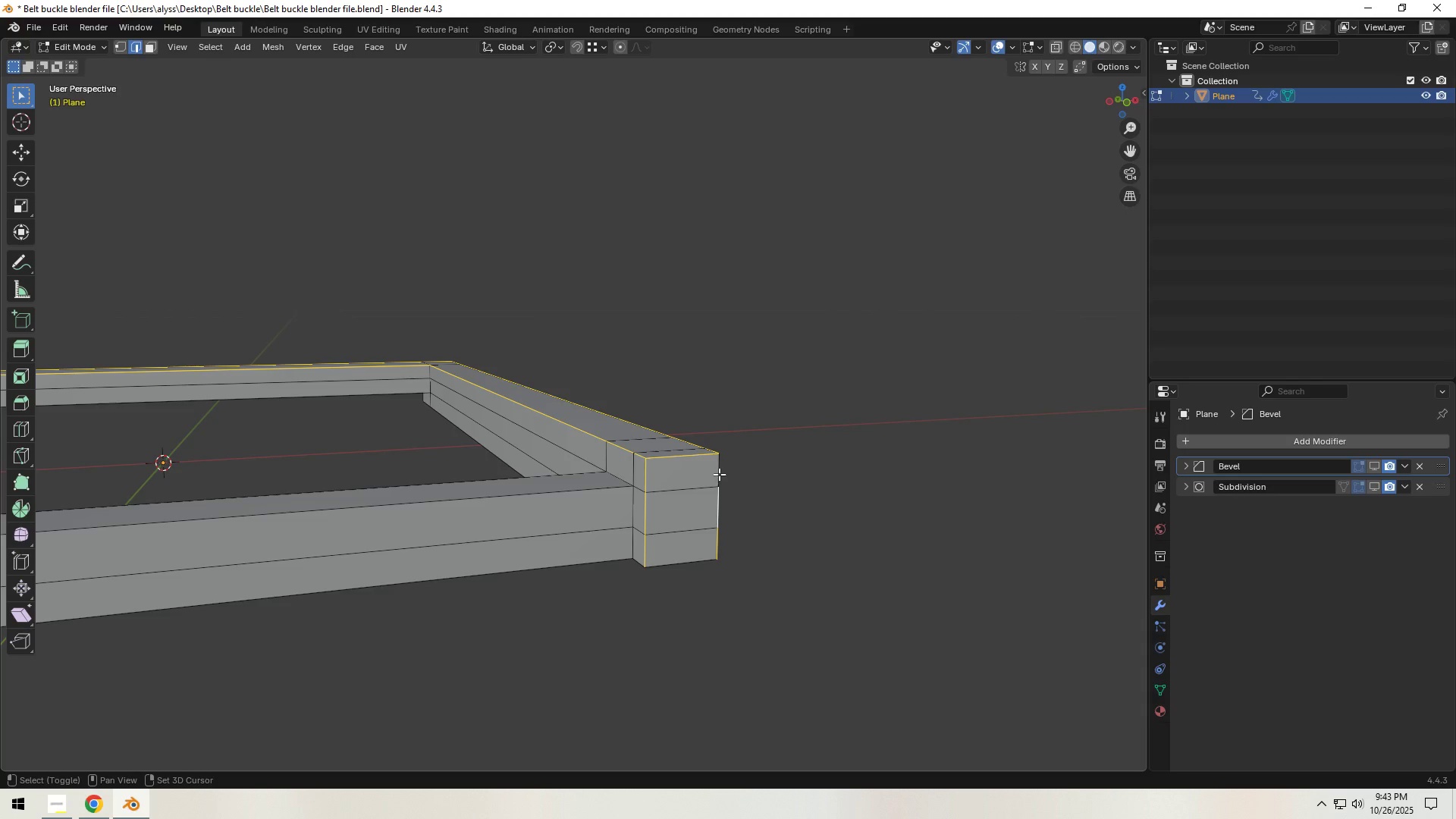 
left_click([719, 472])
 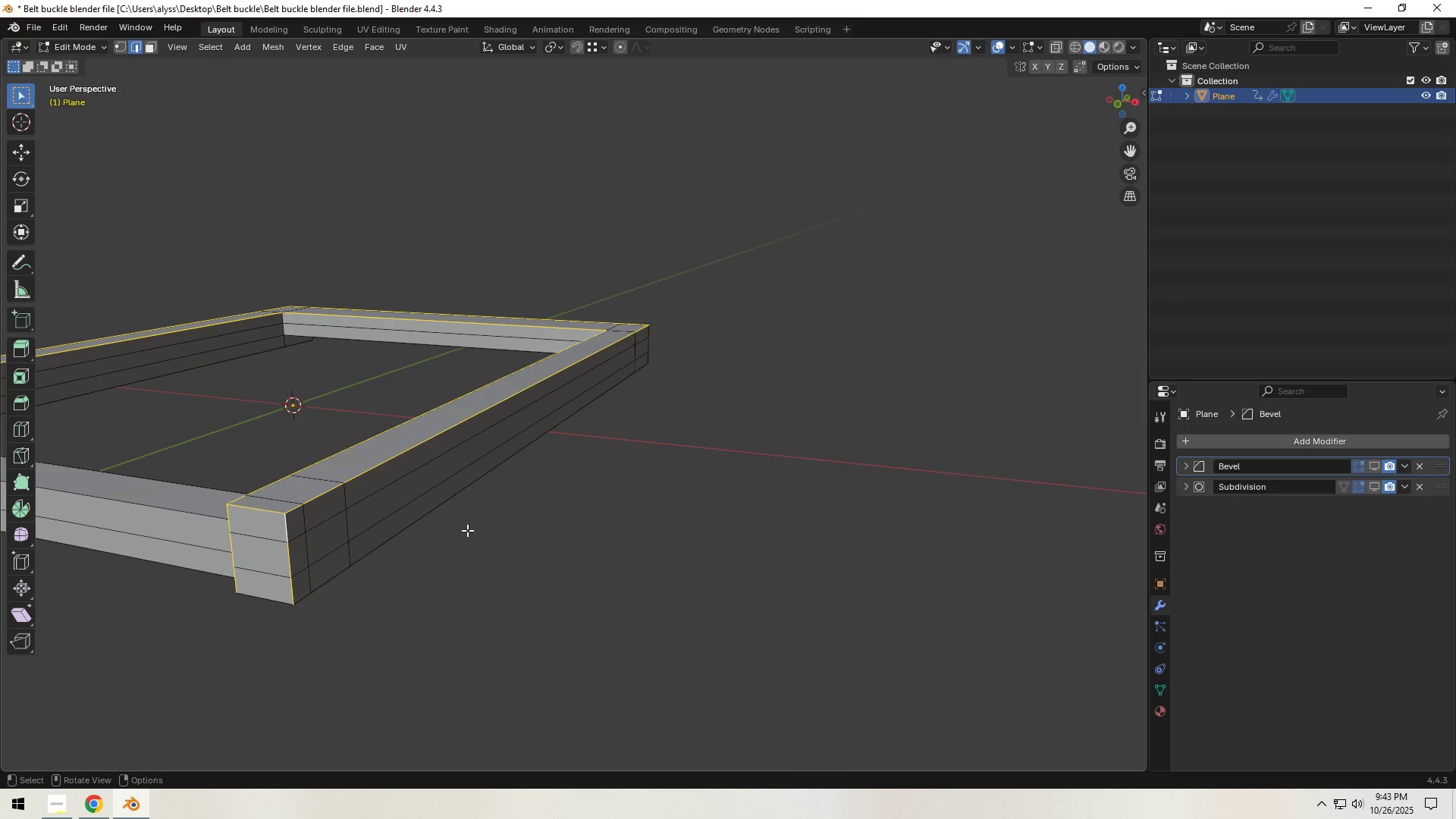 
hold_key(key=ShiftLeft, duration=0.75)
left_click([452, 566])
 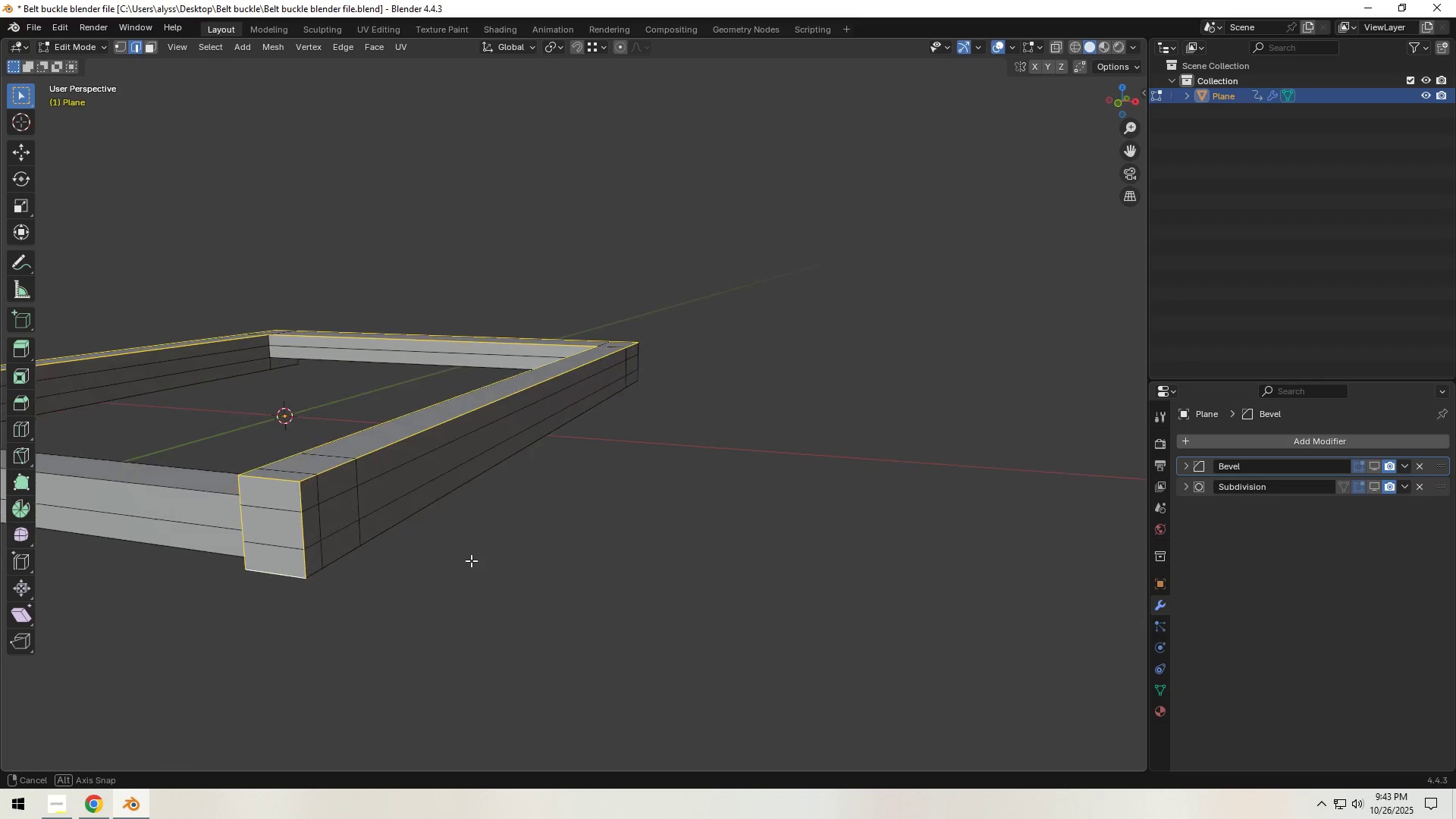 
hold_key(key=ShiftLeft, duration=1.52)
left_click([315, 570])
 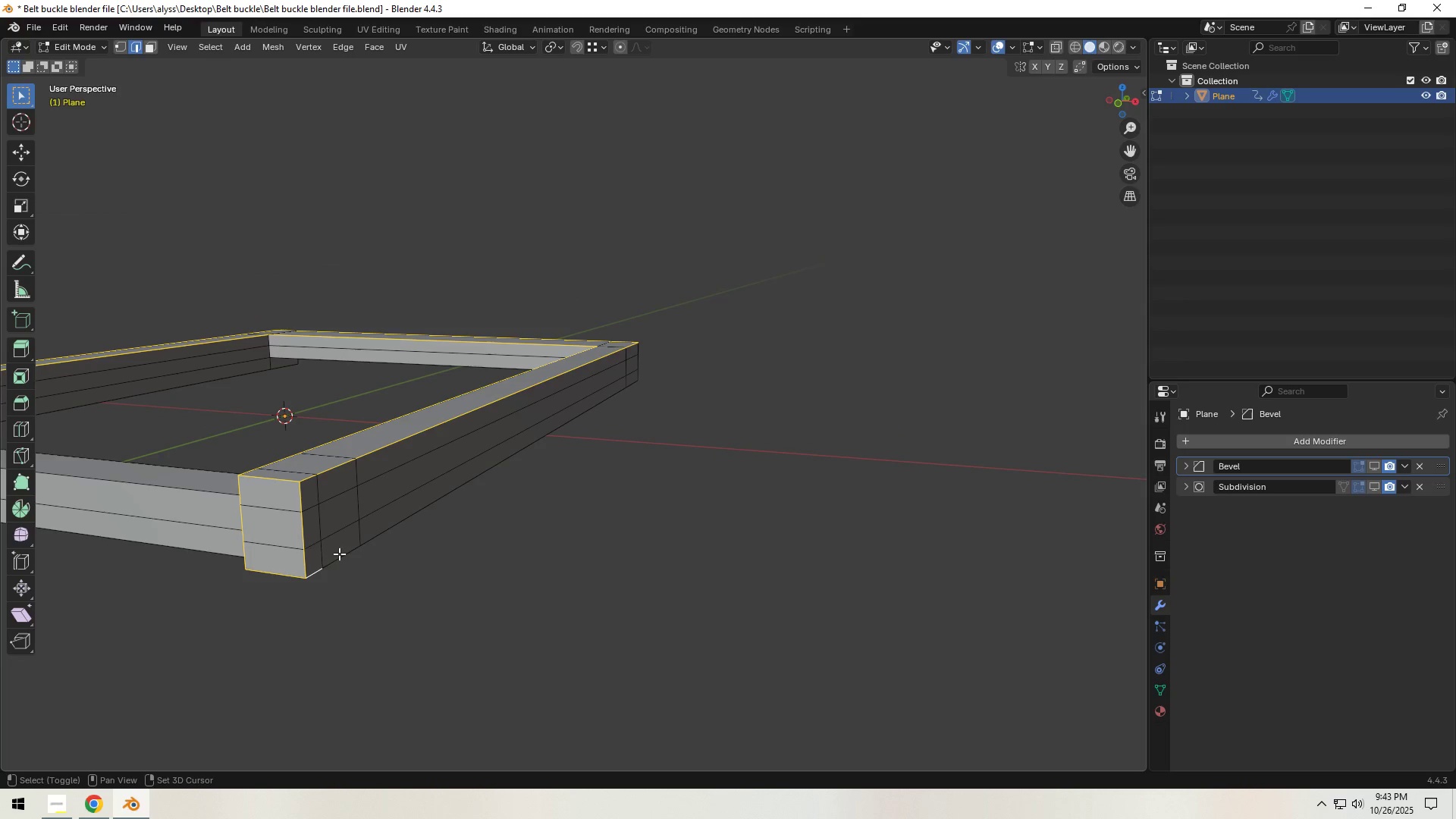 
left_click([339, 554])
 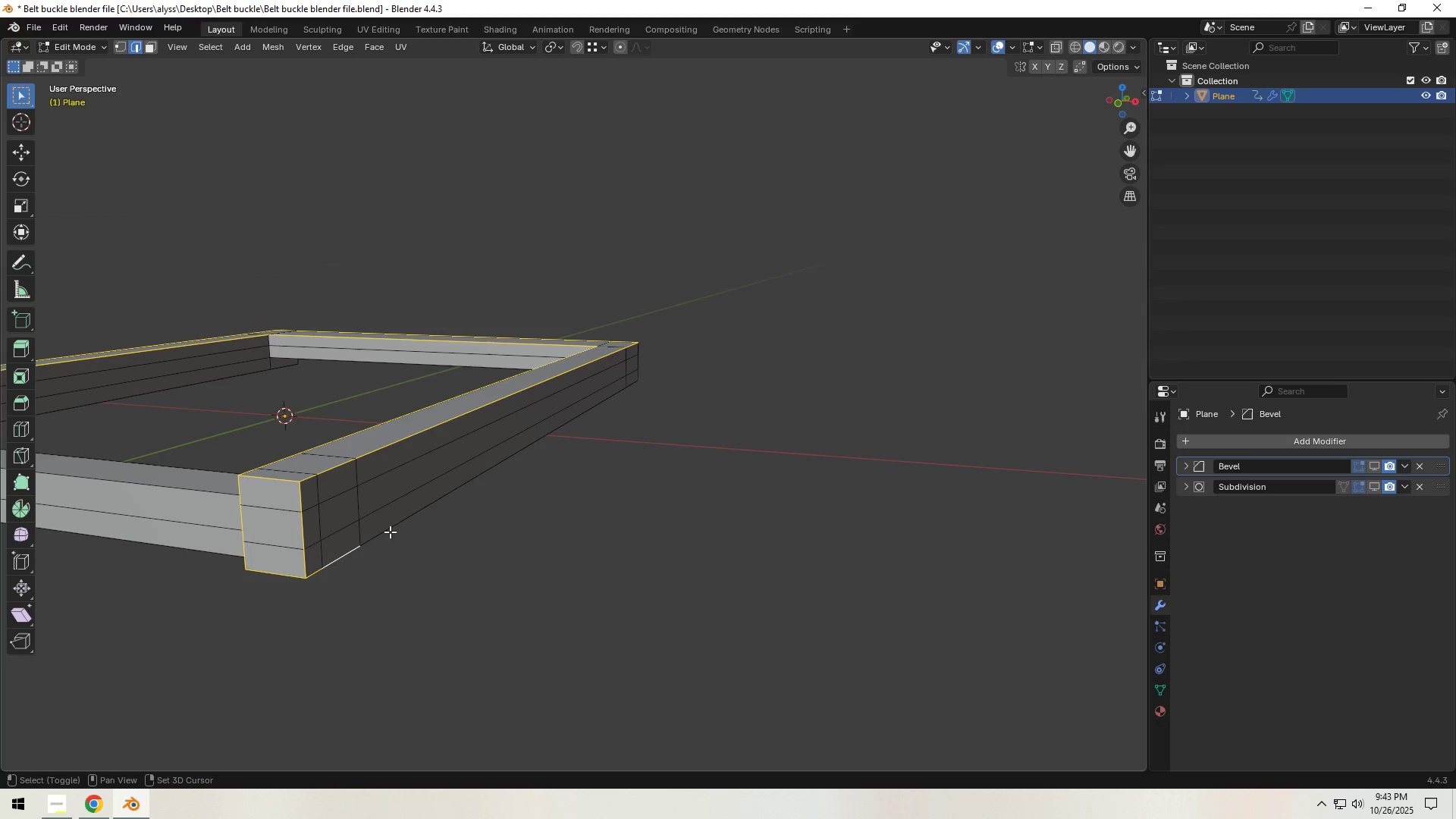 
hold_key(key=ShiftLeft, duration=1.53)
left_click([400, 525])
 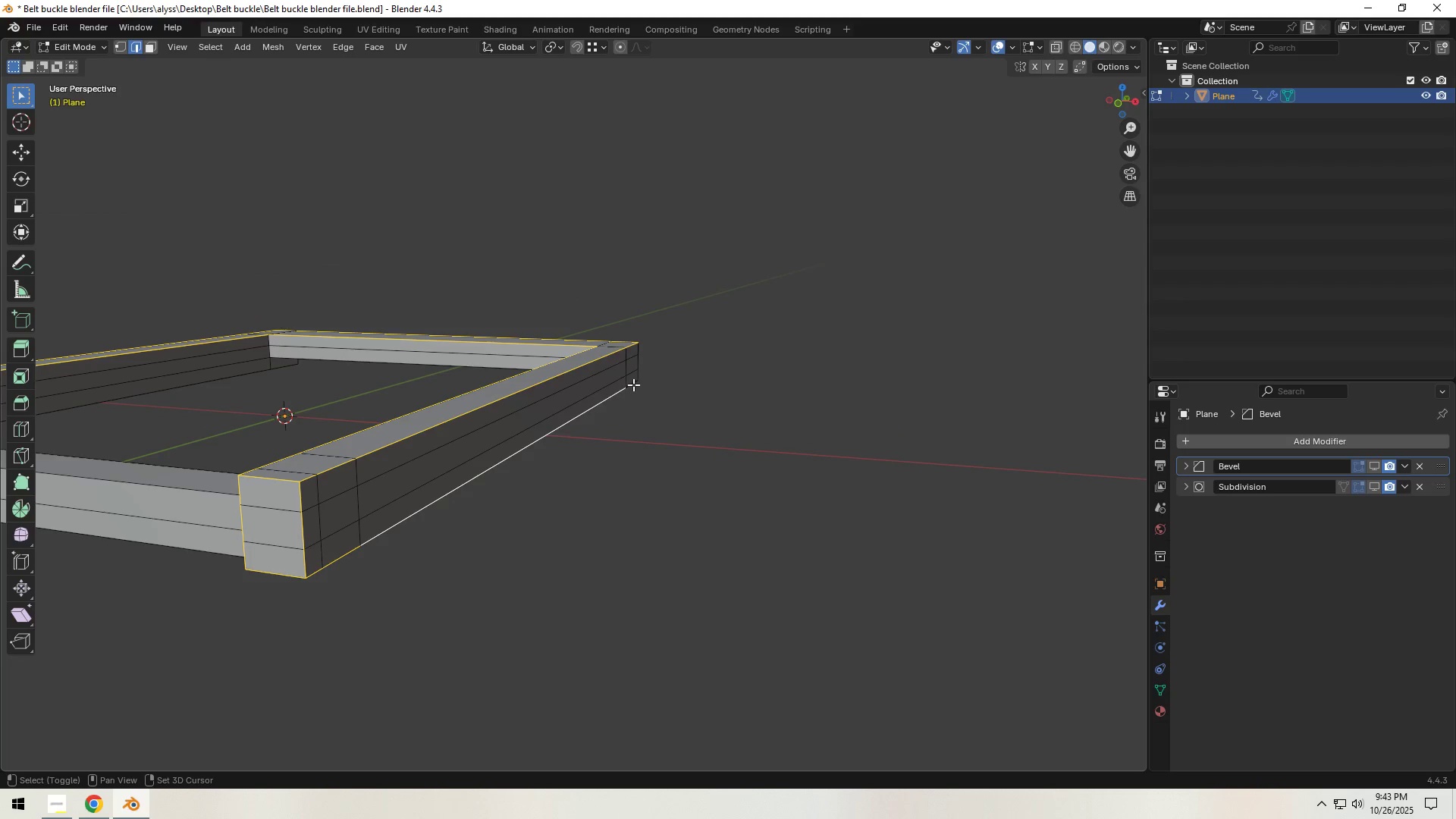 
left_click([635, 381])
 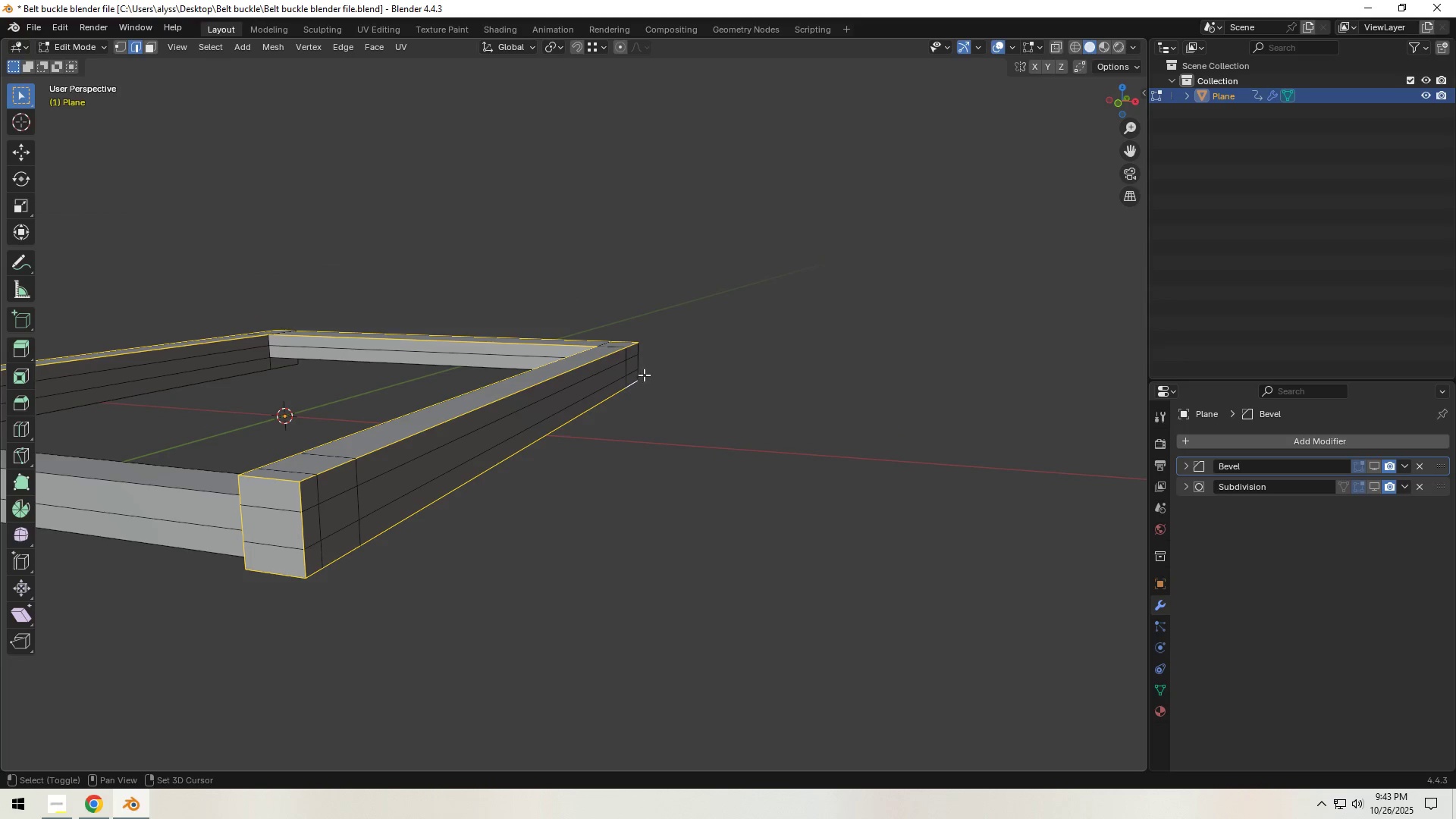 
hold_key(key=ShiftLeft, duration=1.51)
left_click([639, 372])
 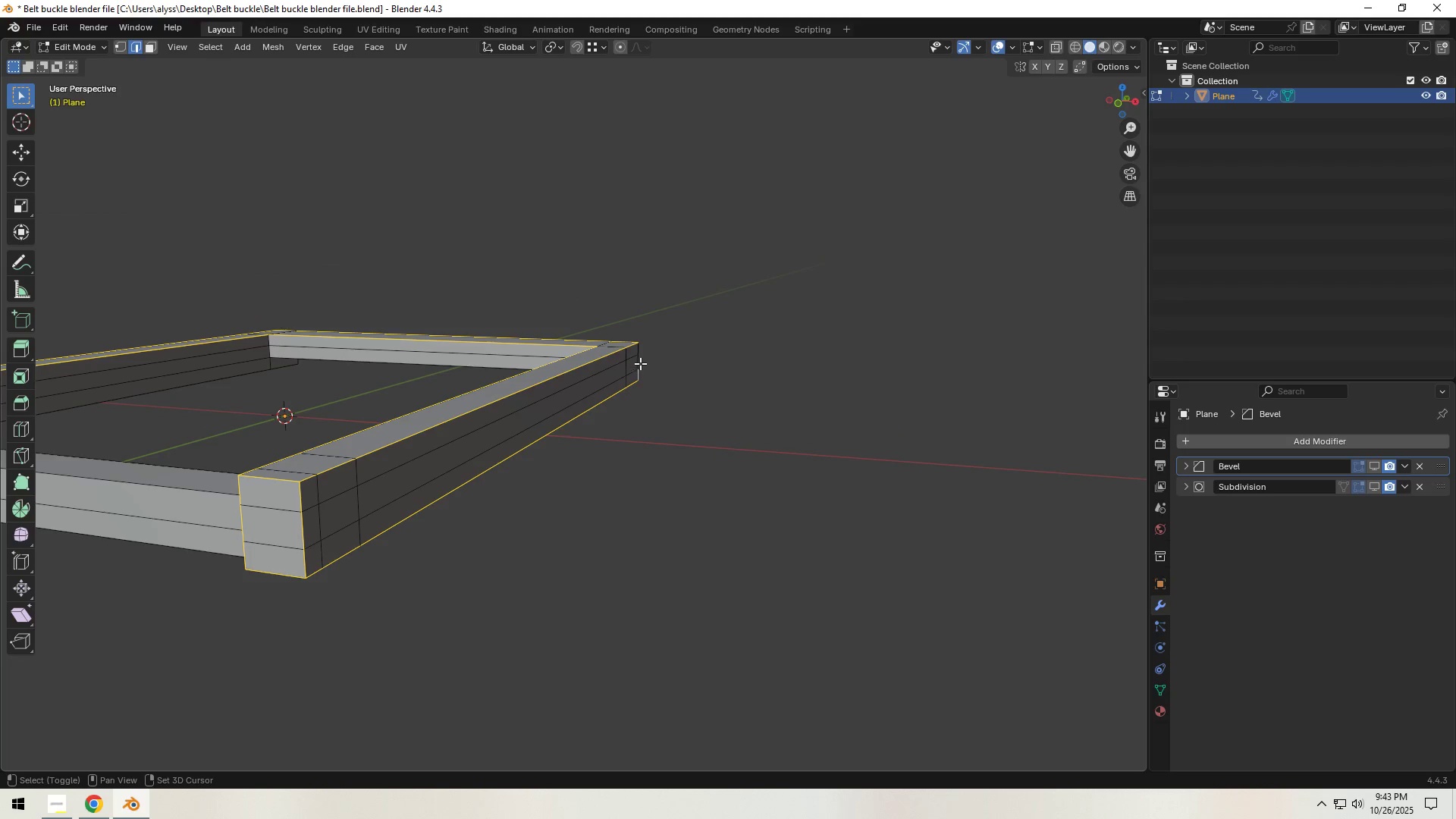 
hold_key(key=ShiftLeft, duration=1.43)
left_click([640, 350])
 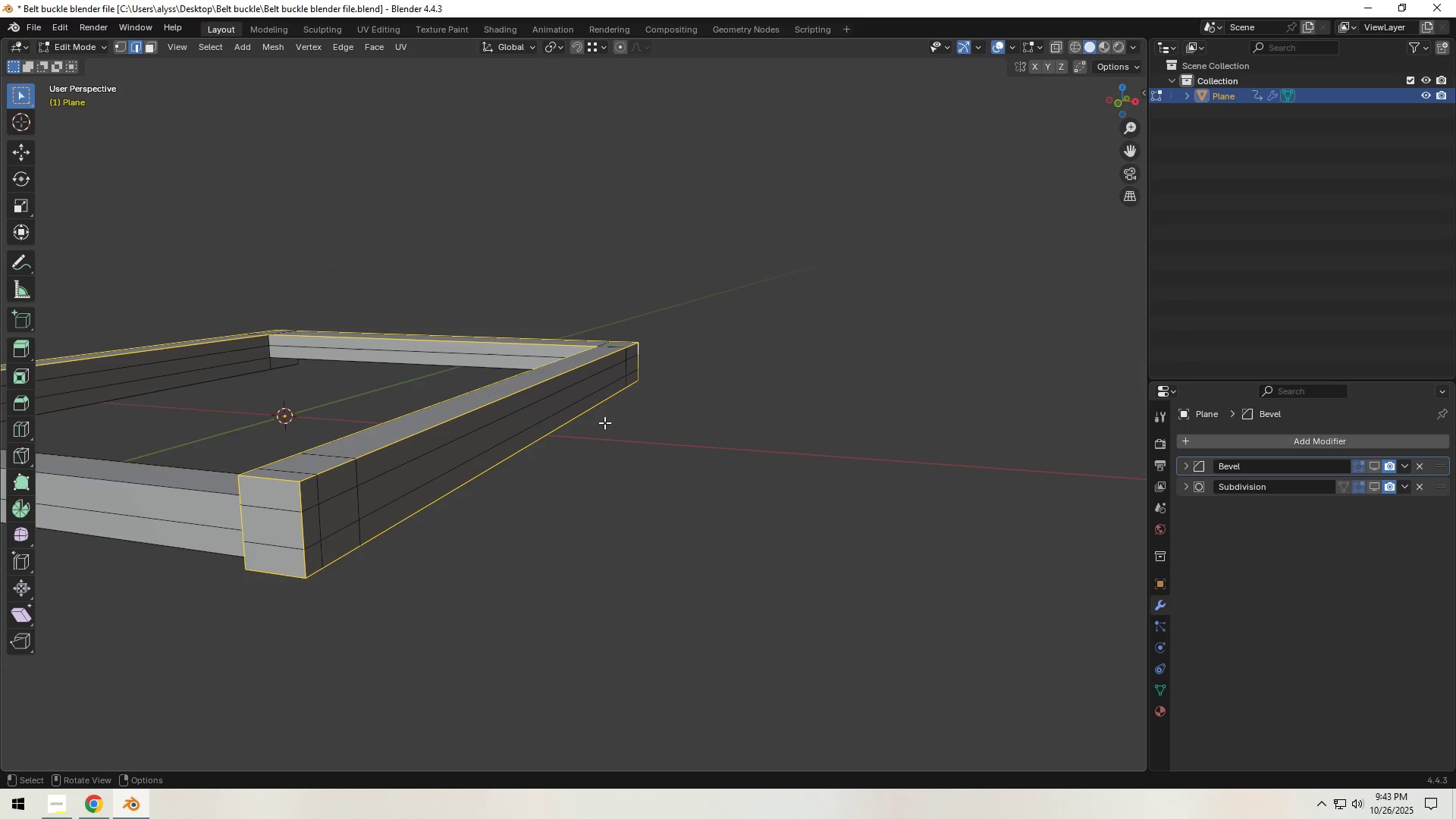 
scroll: coordinate [340, 539], scroll_direction: down, amount: 4.0
 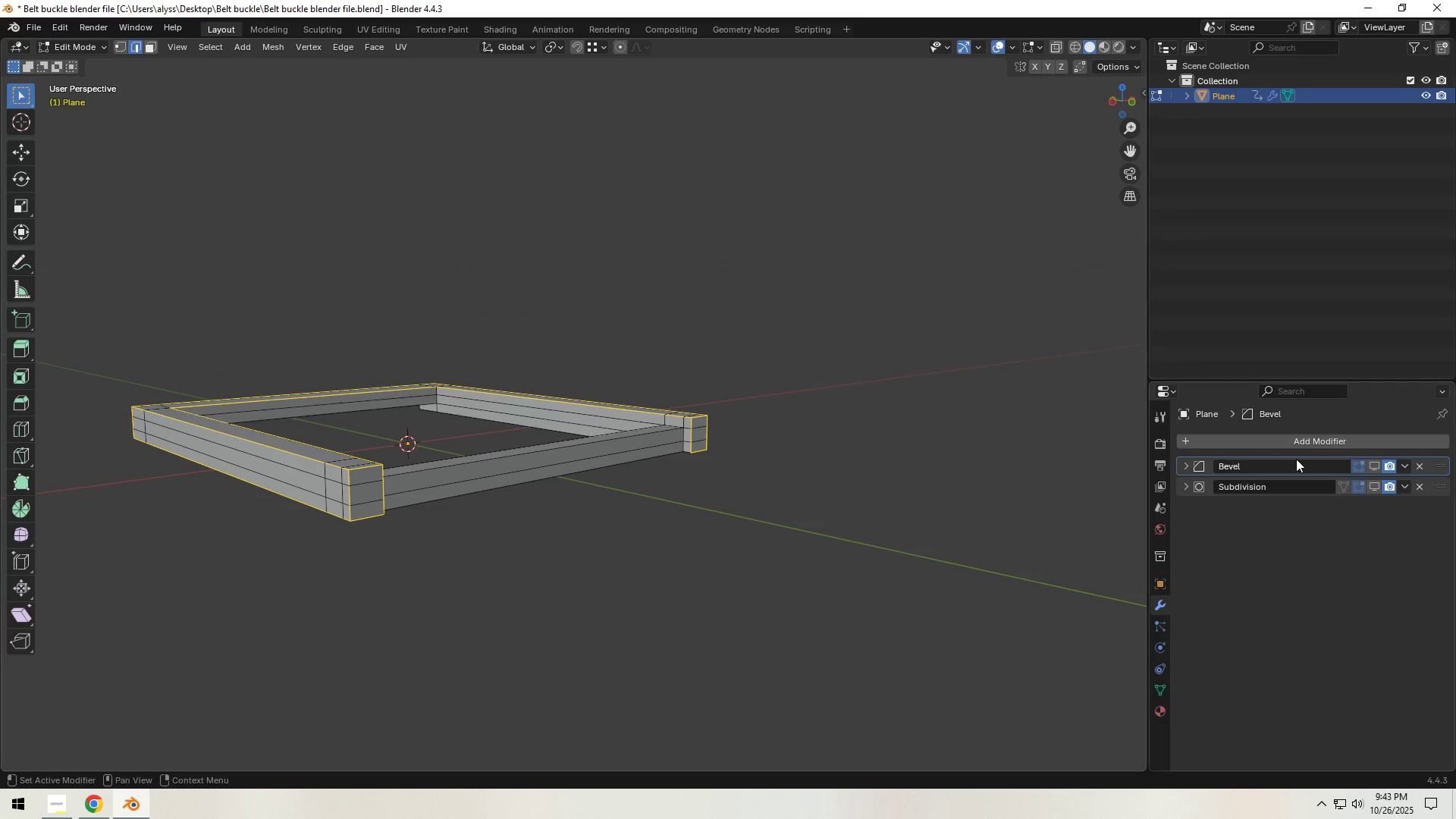 
wait(6.39)
 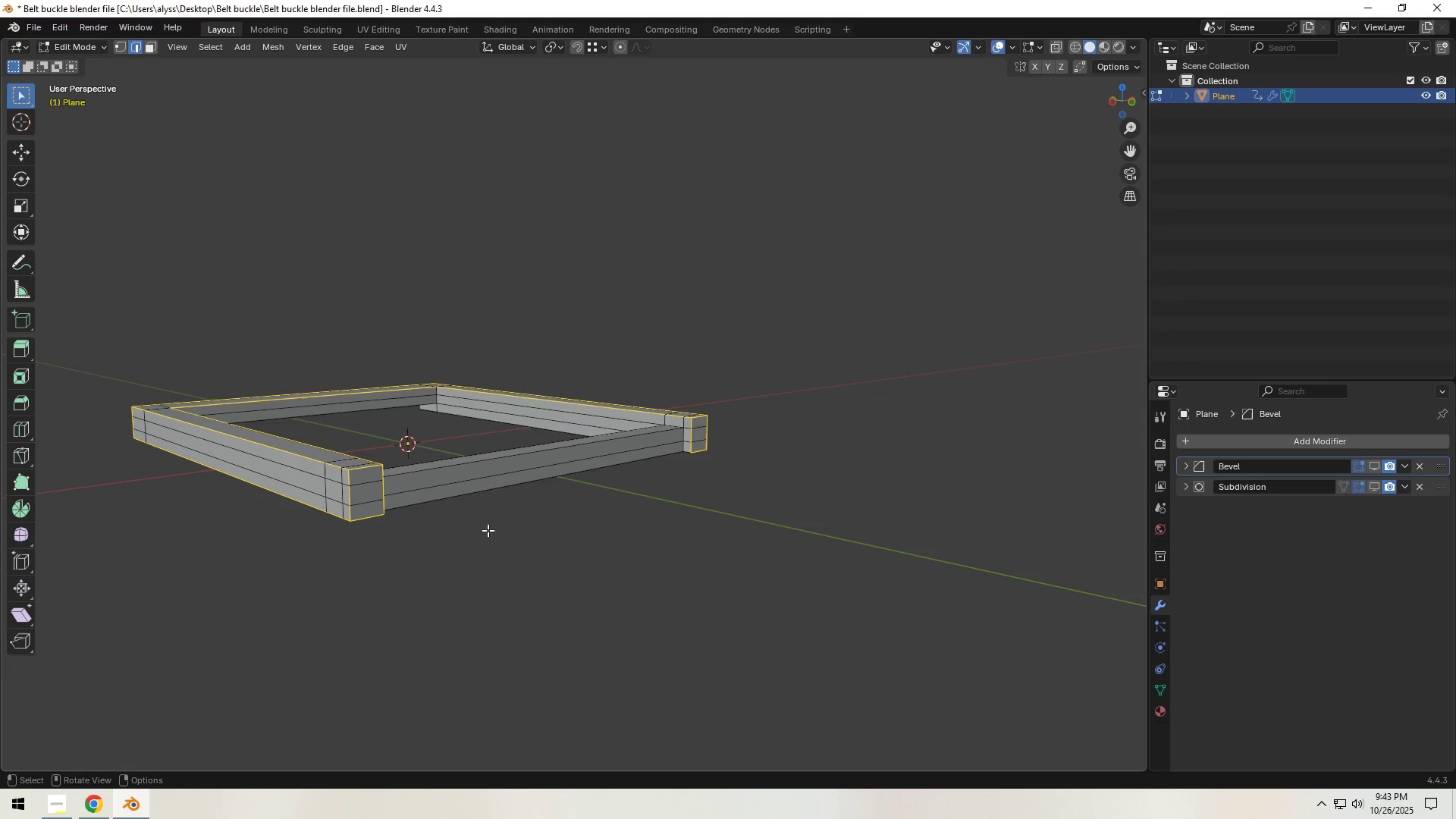 
double_click([1373, 483])
 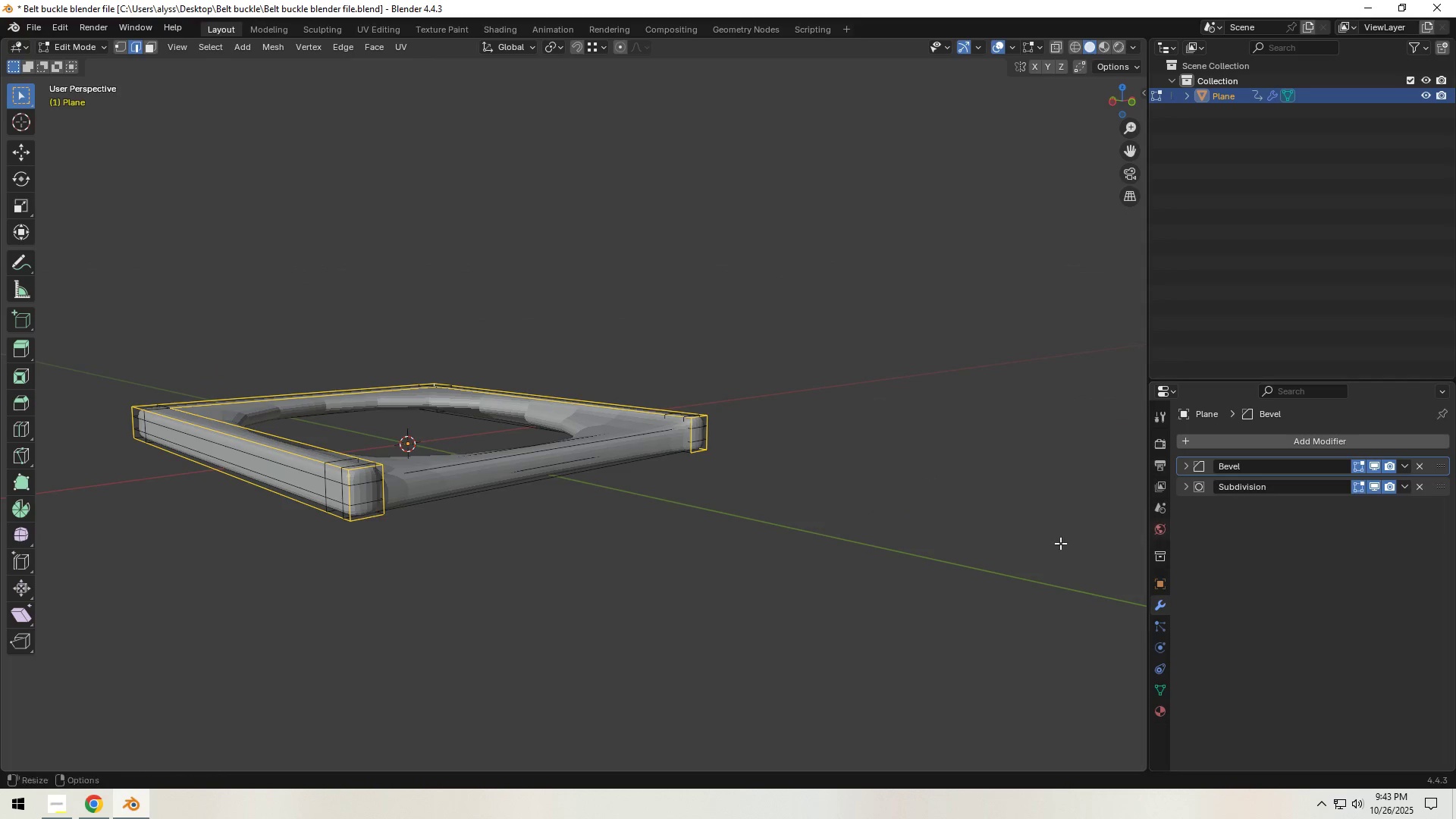 
hold_key(key=ShiftLeft, duration=0.34)
 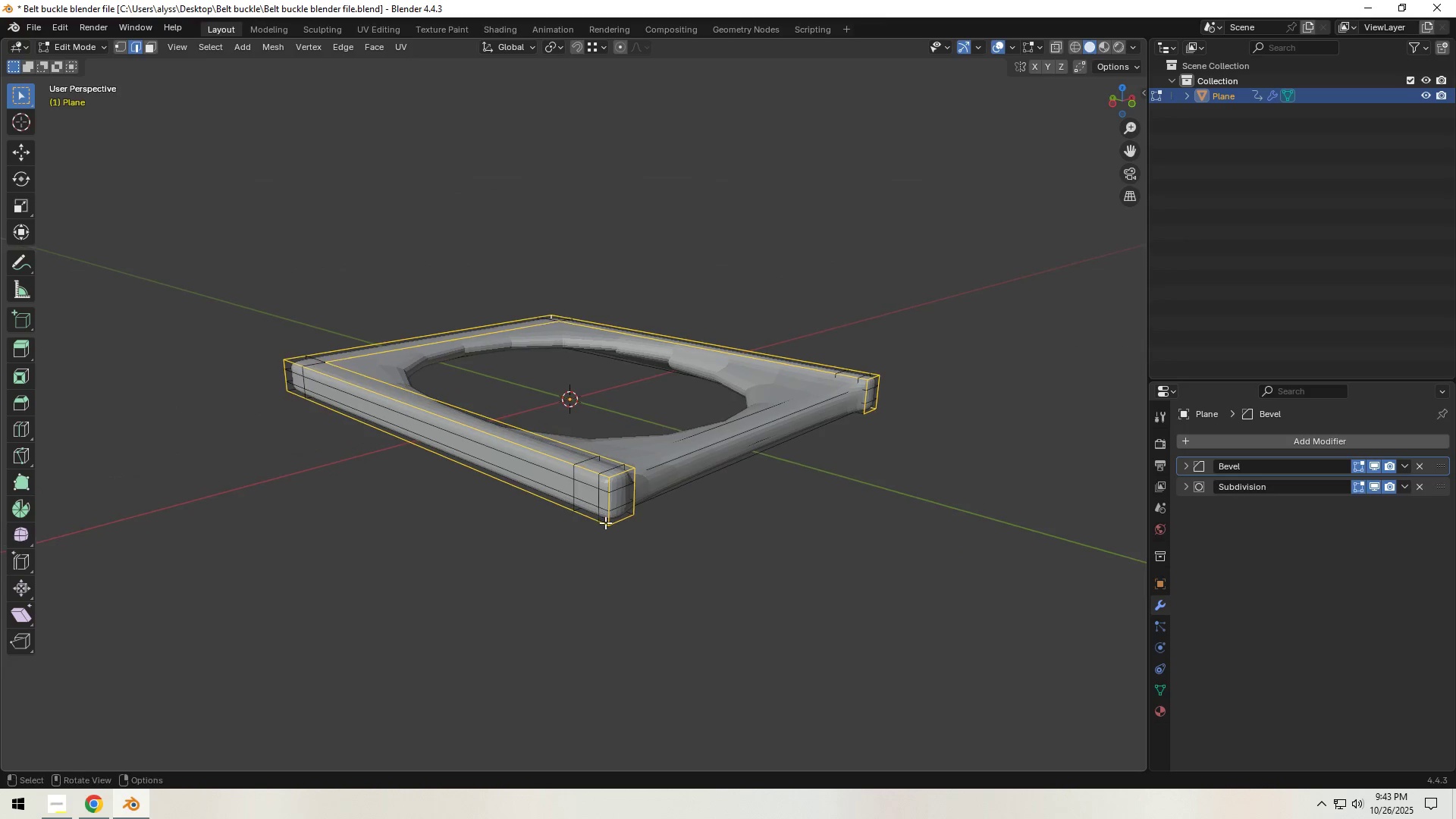 
scroll: coordinate [645, 535], scroll_direction: up, amount: 2.0
 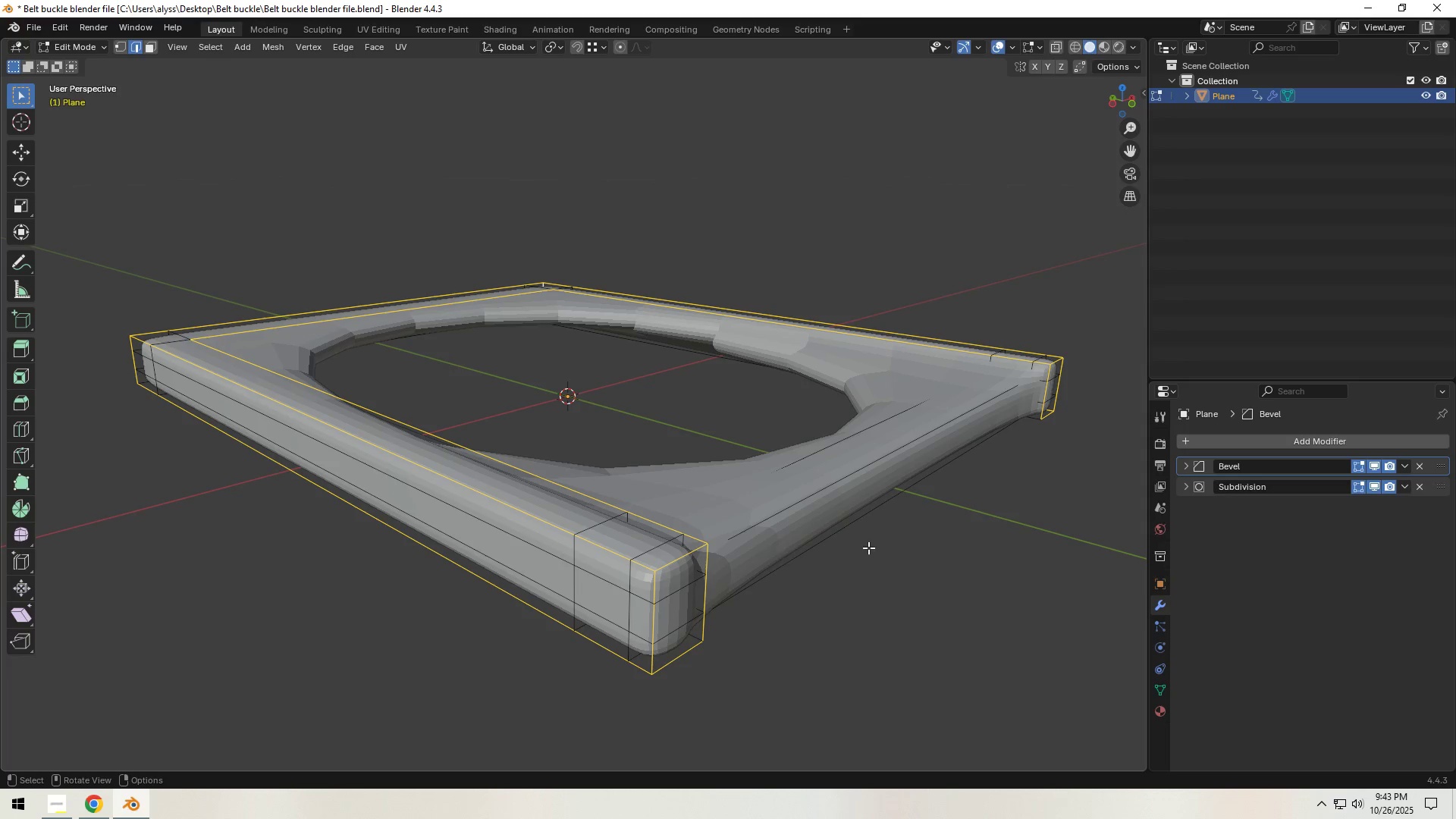 
key(N)
 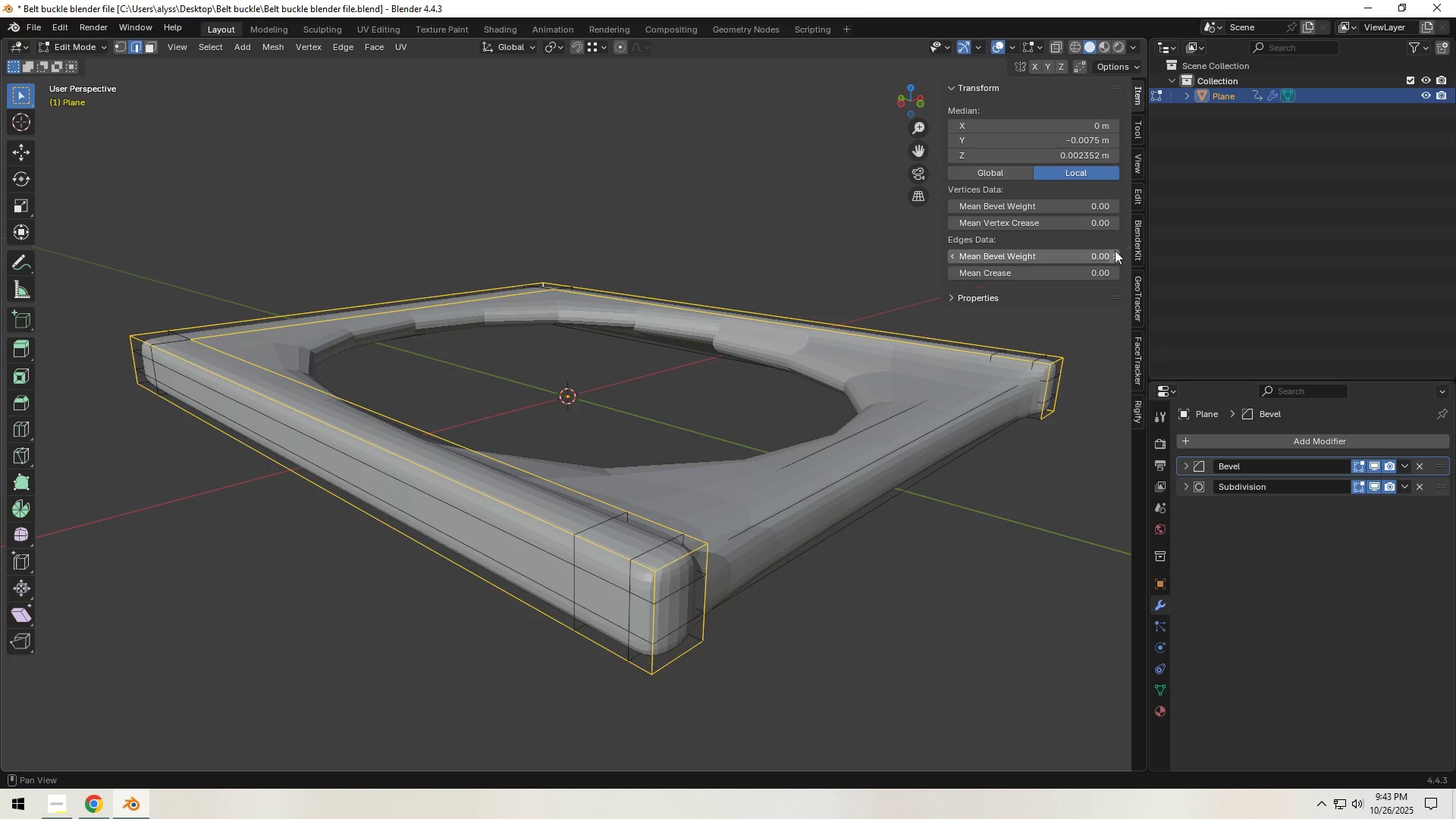 
left_click([1114, 253])
 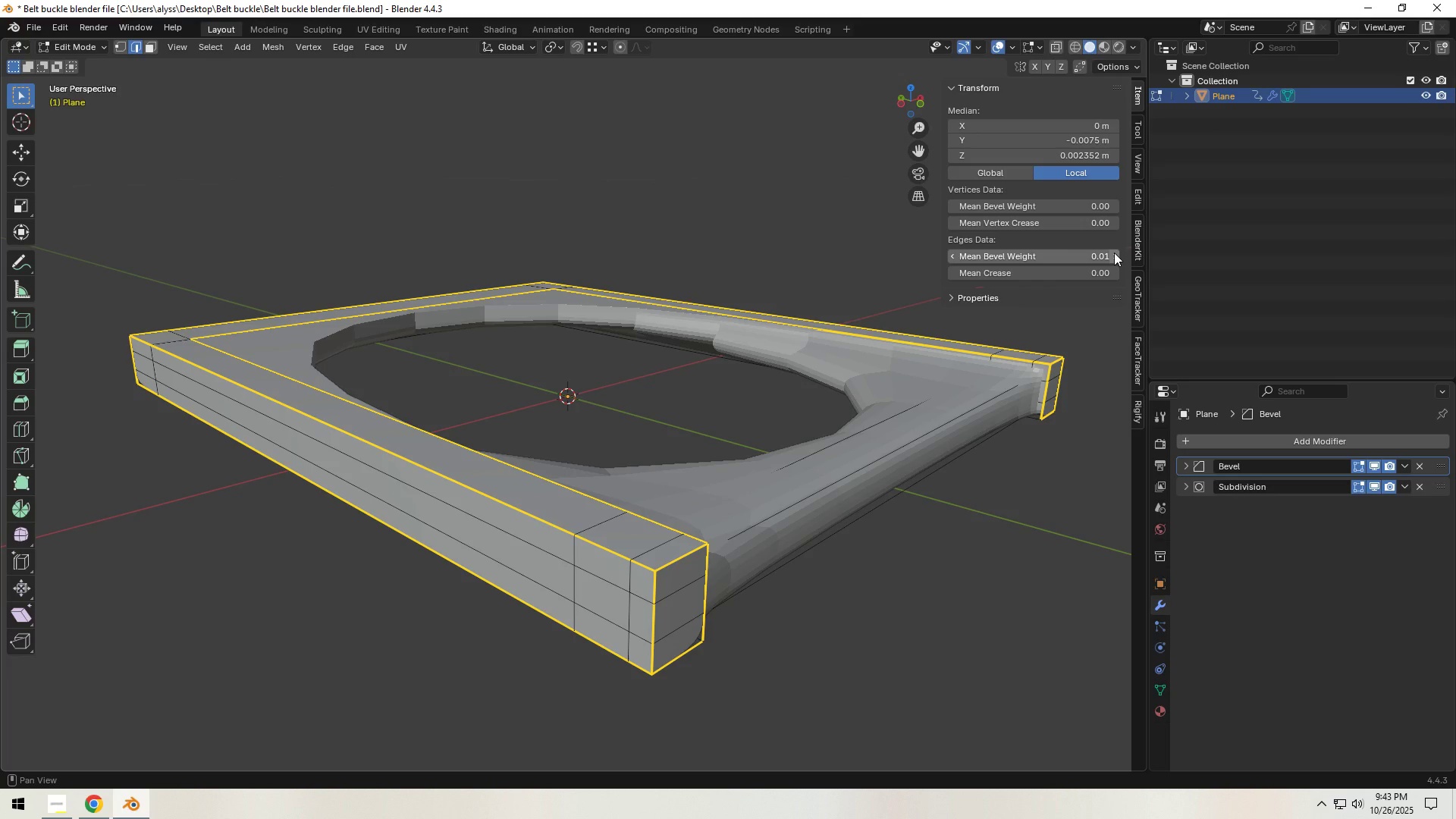 
left_click([1114, 253])
 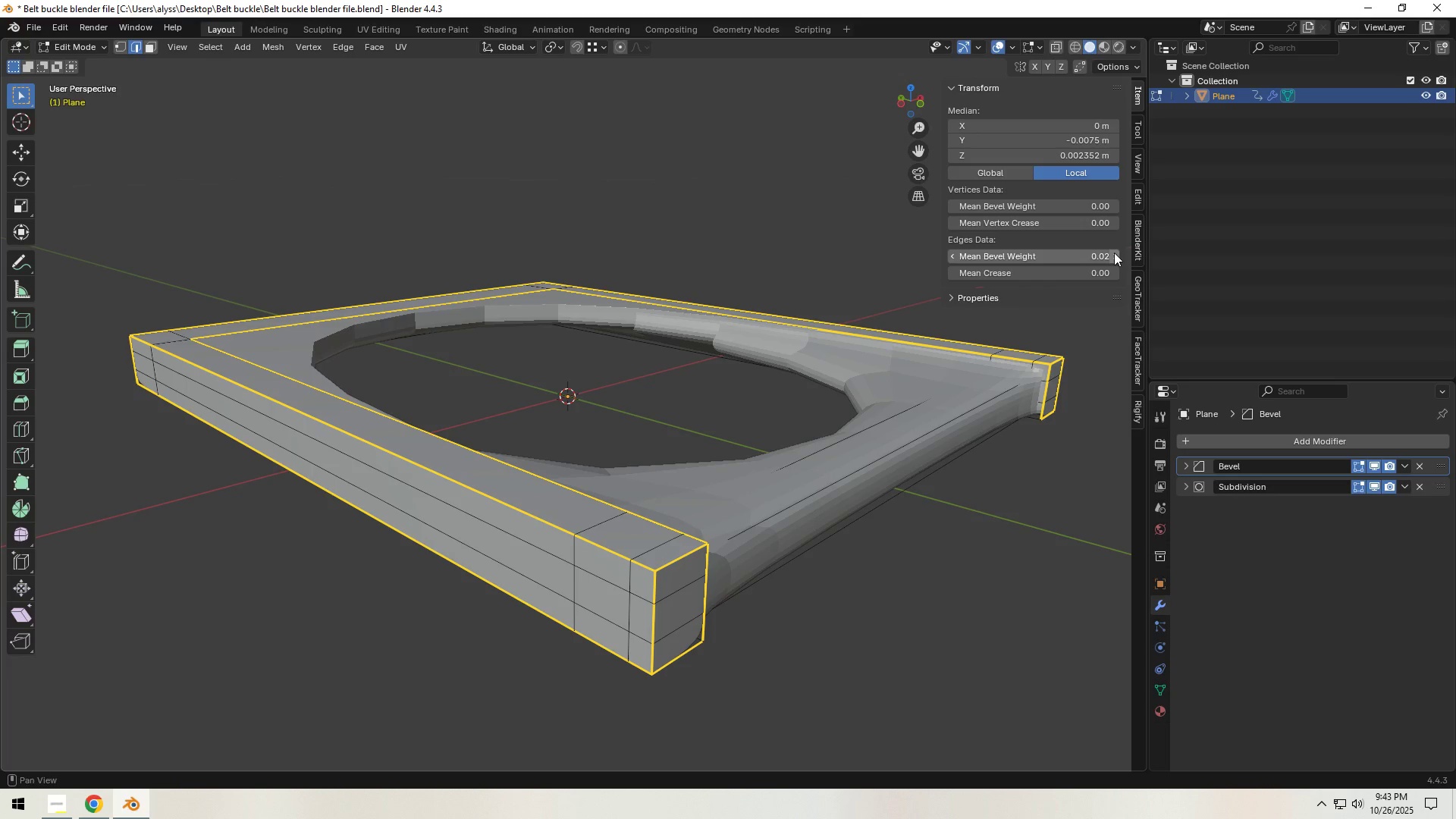 
double_click([1114, 253])
 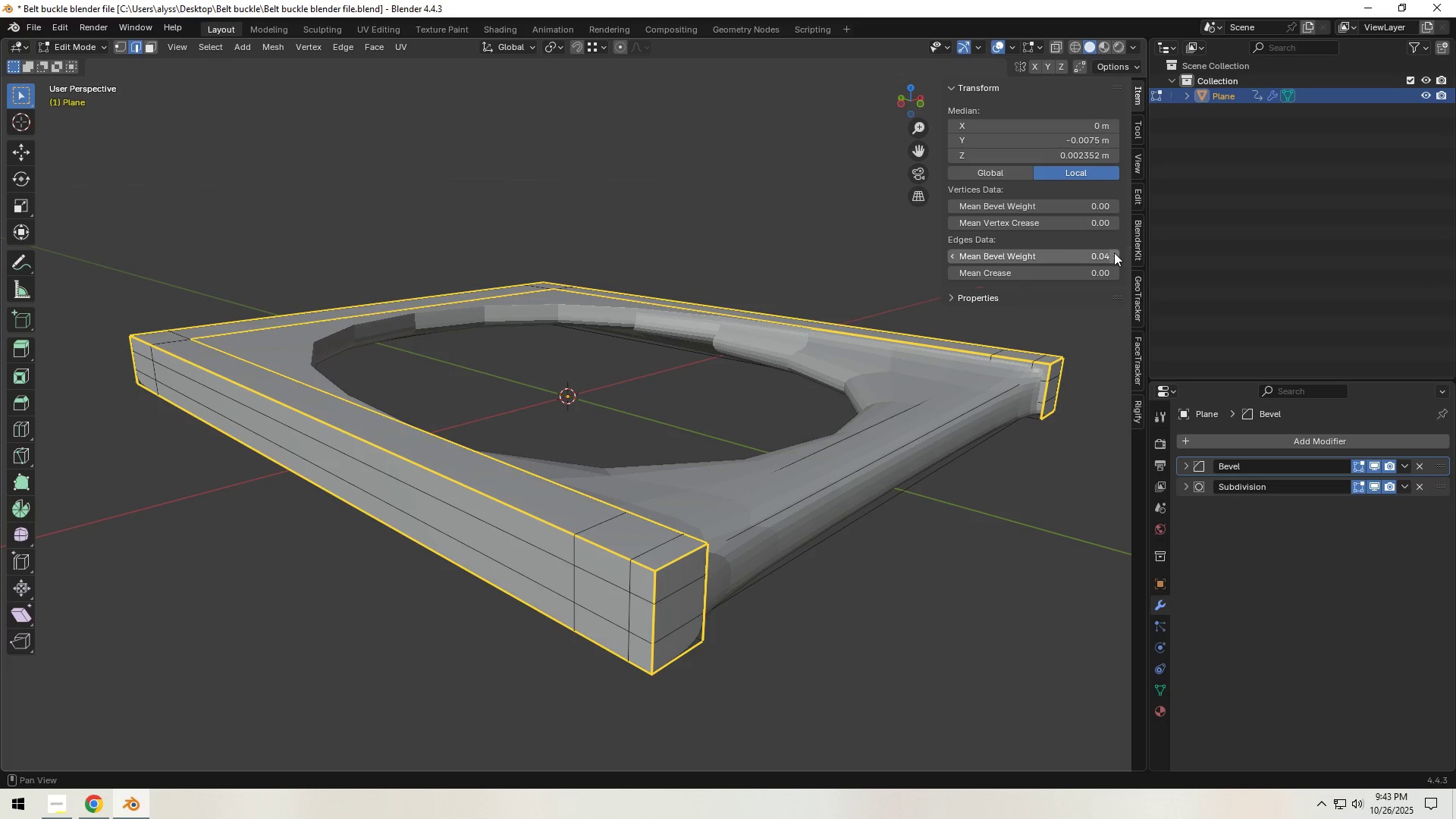 
triple_click([1114, 253])
 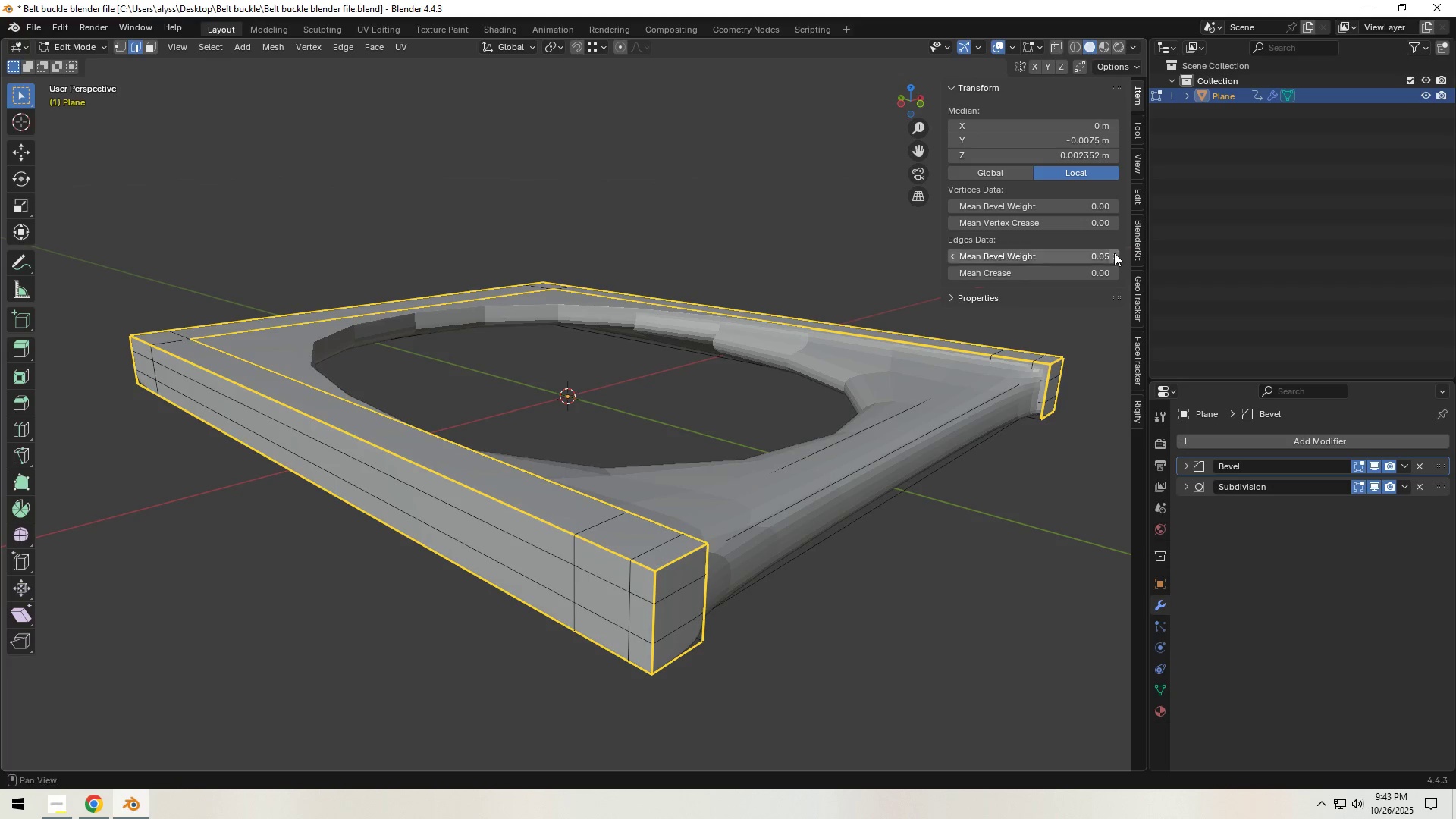 
triple_click([1114, 253])
 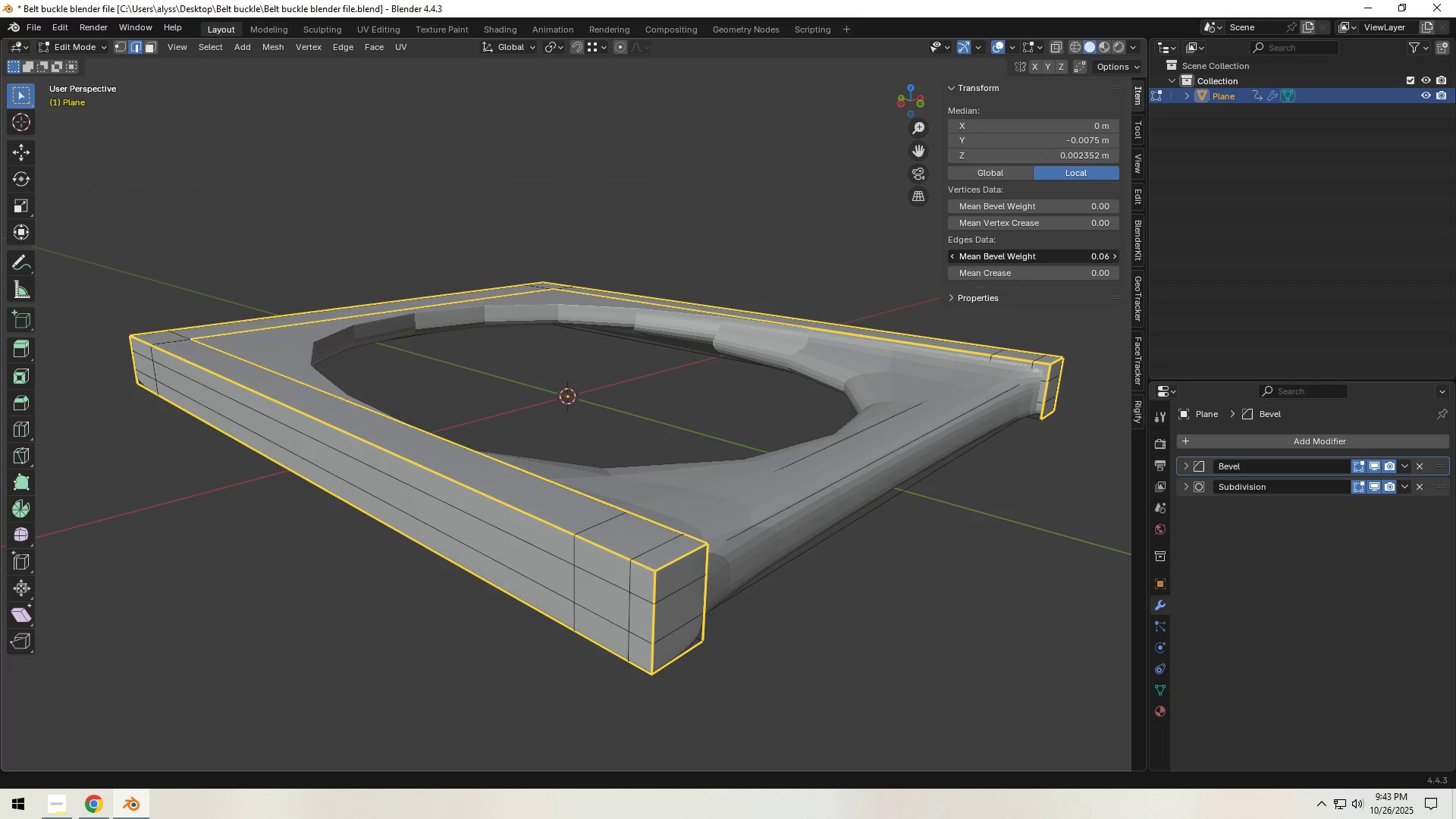 
triple_click([1114, 253])
 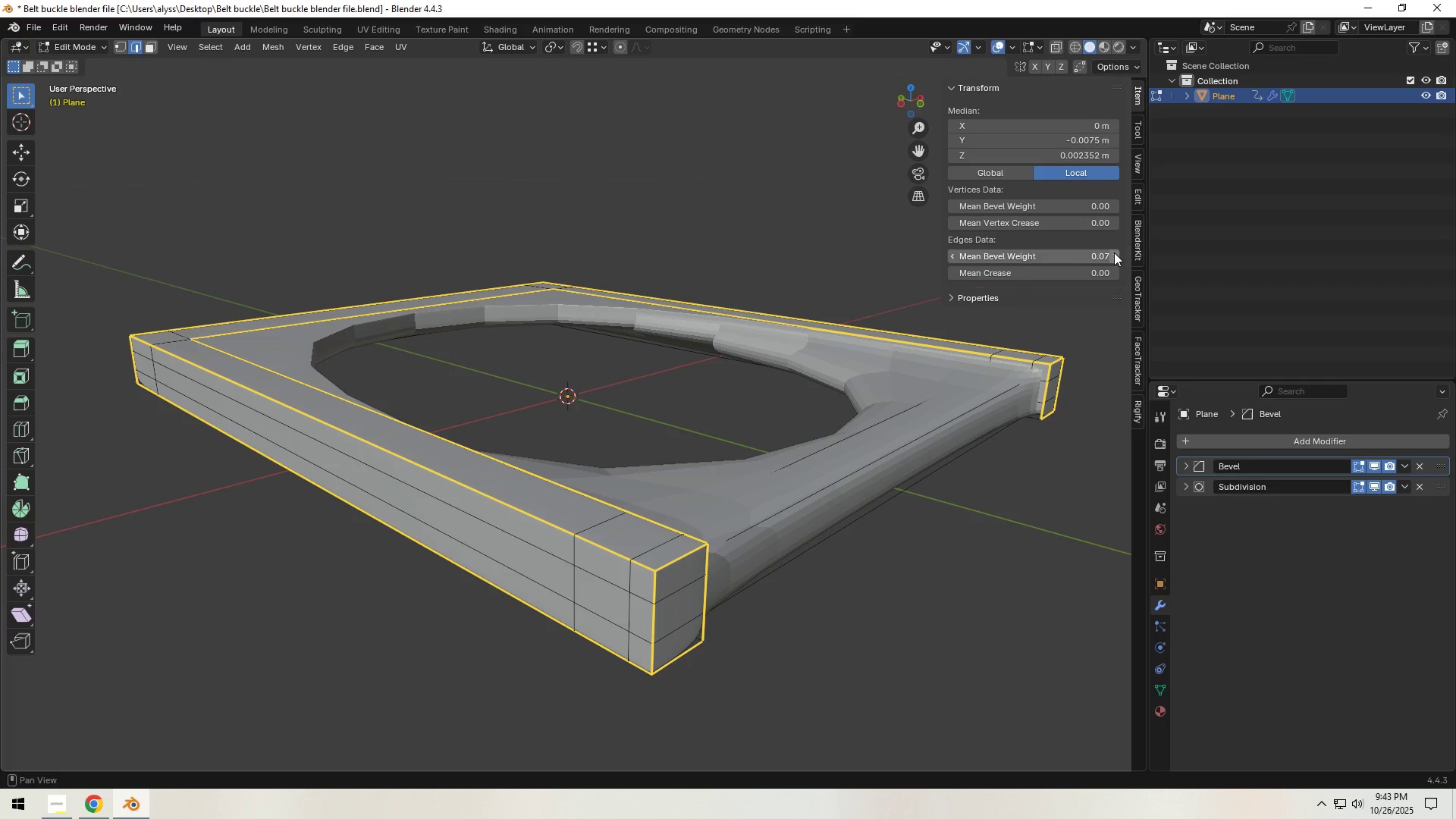 
triple_click([1114, 253])
 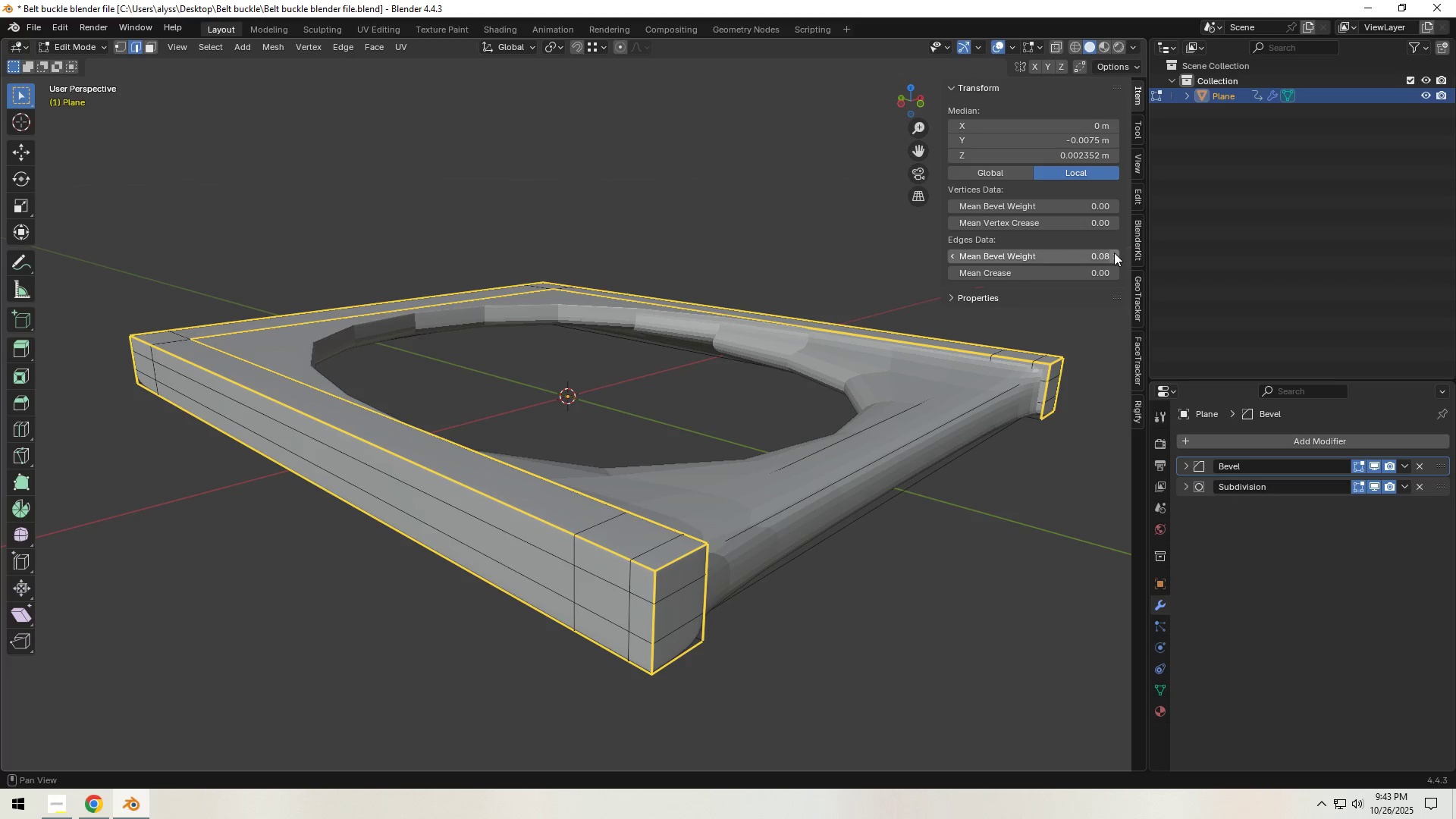 
triple_click([1114, 253])
 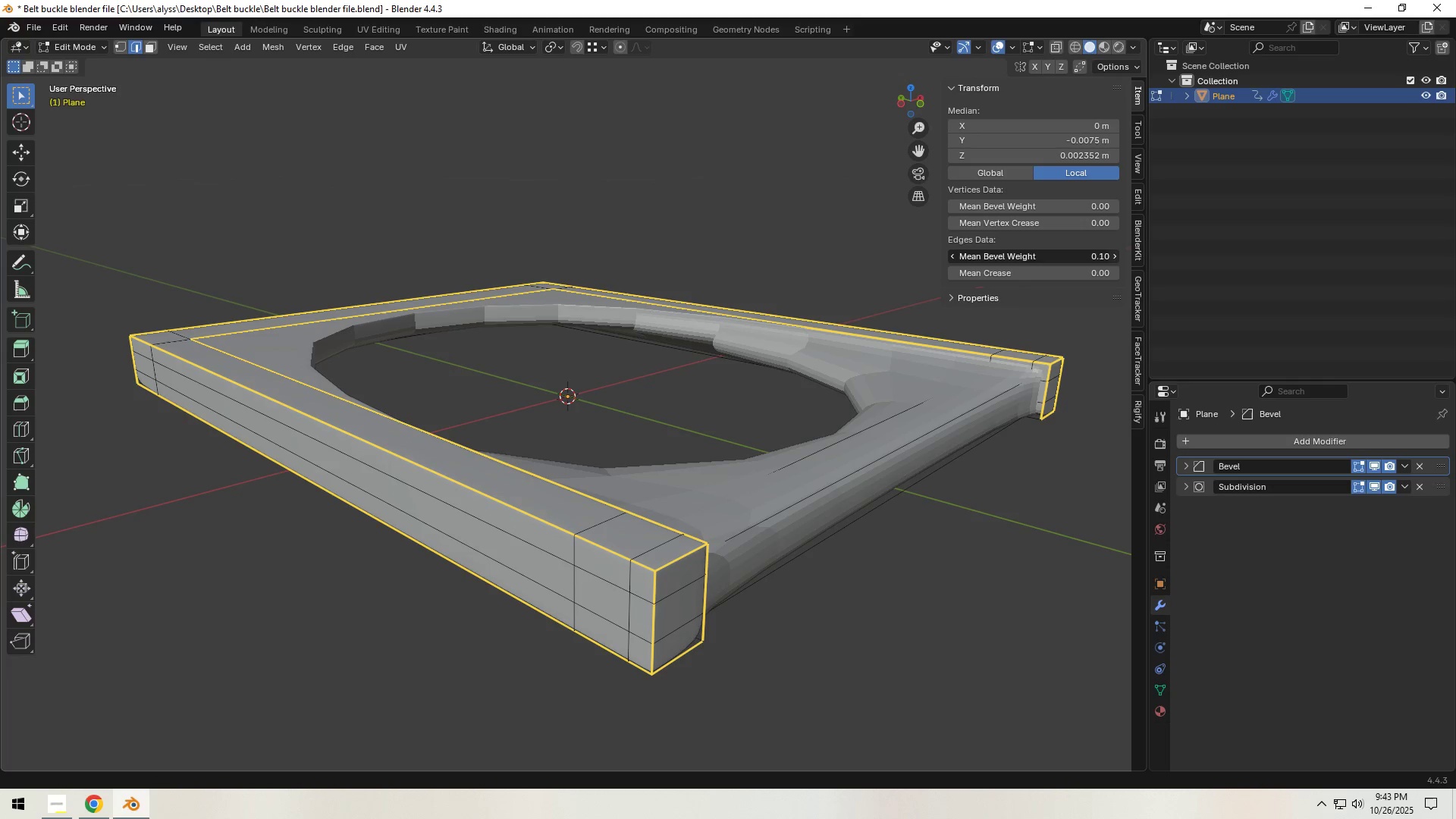 
double_click([1114, 253])
 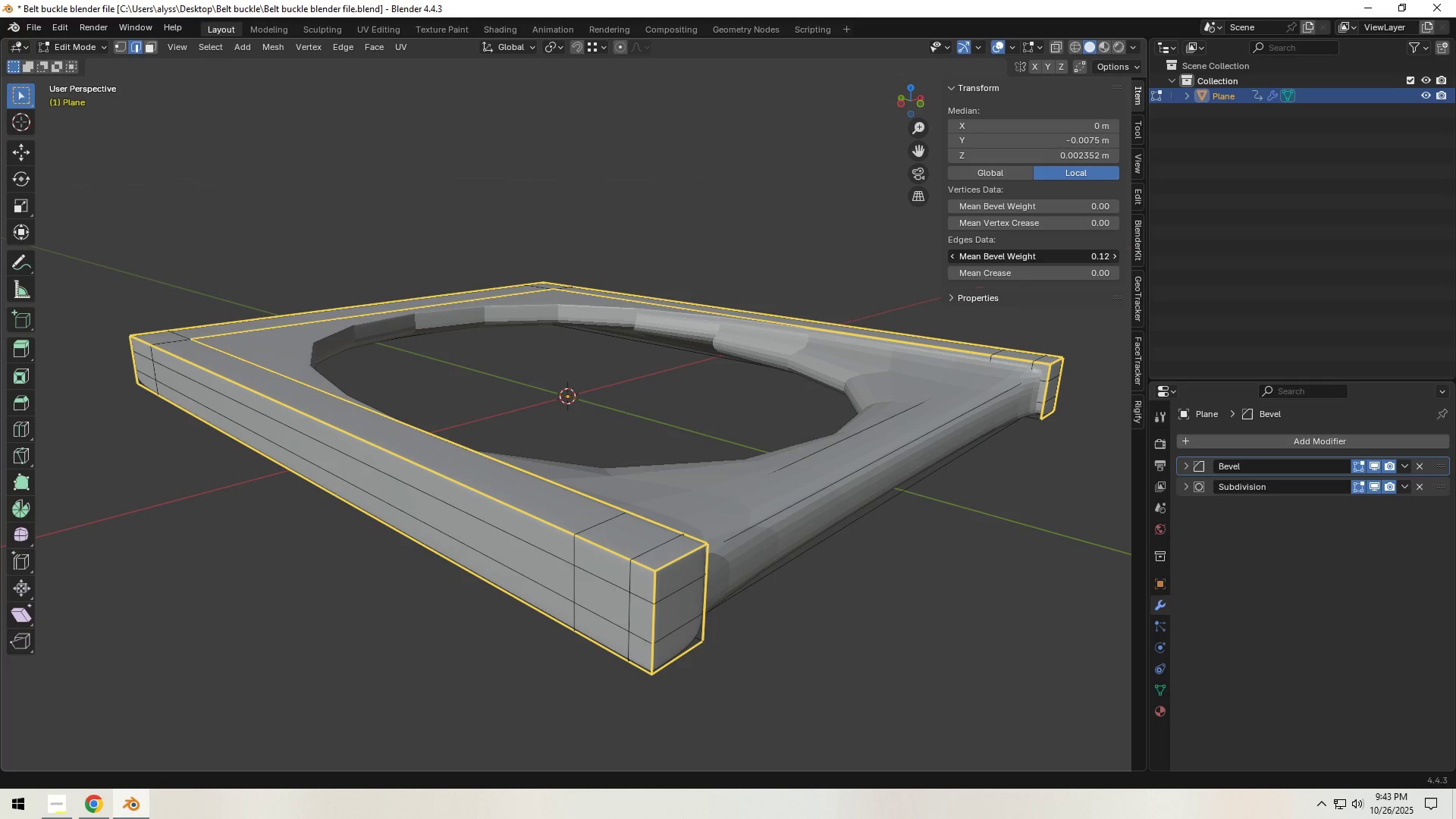 
triple_click([1114, 253])
 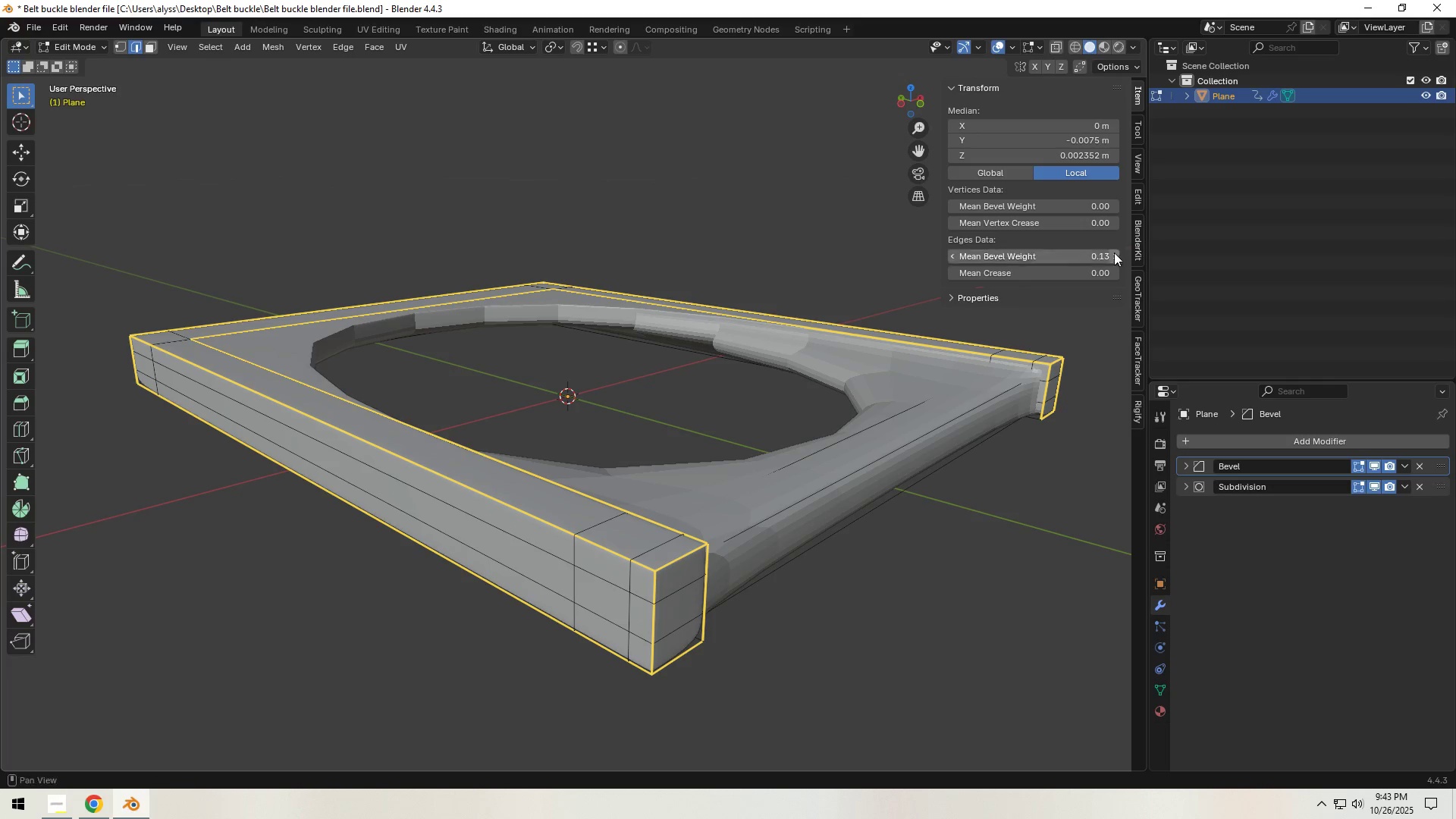 
triple_click([1114, 253])
 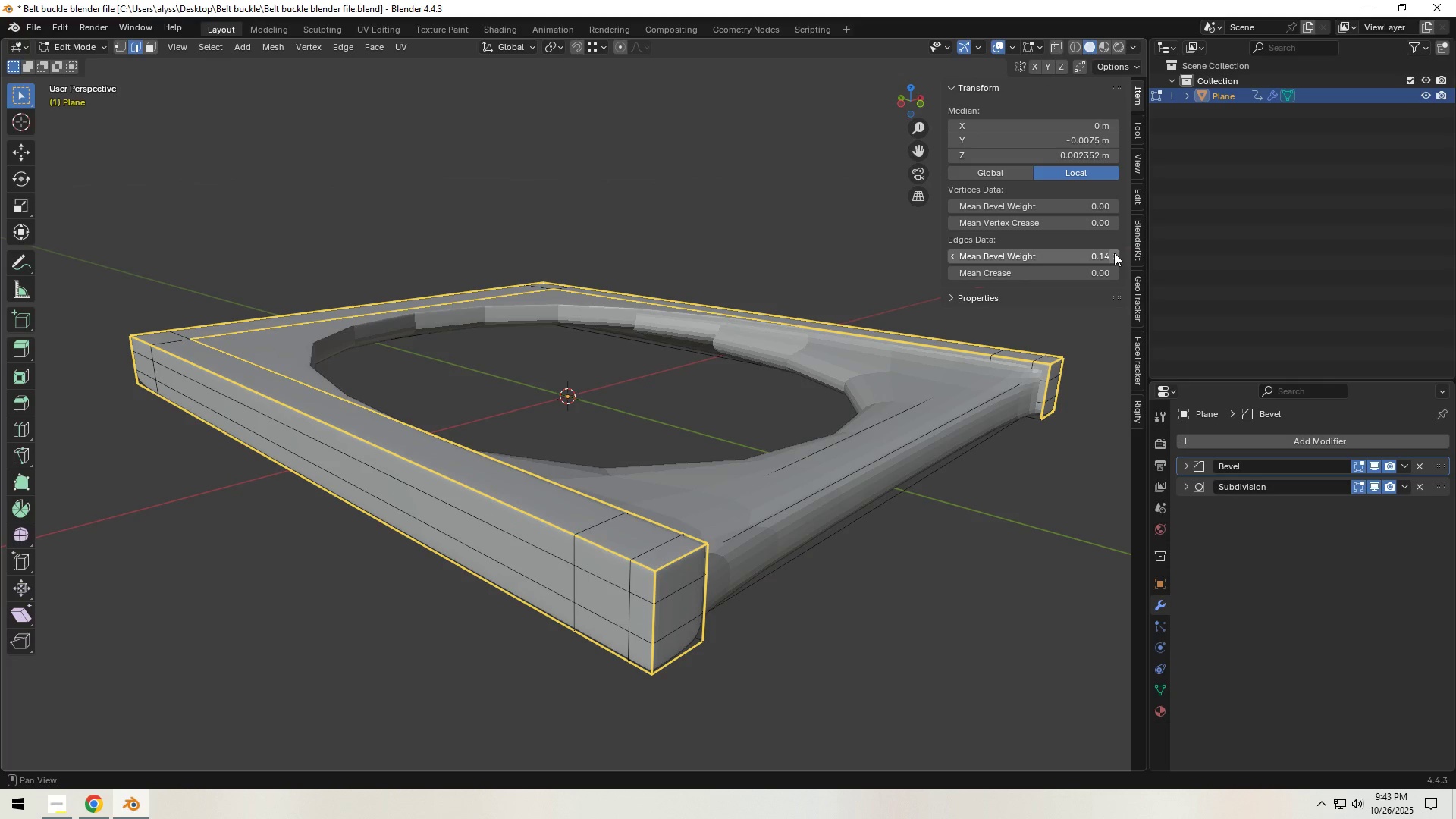 
left_click([1114, 253])
 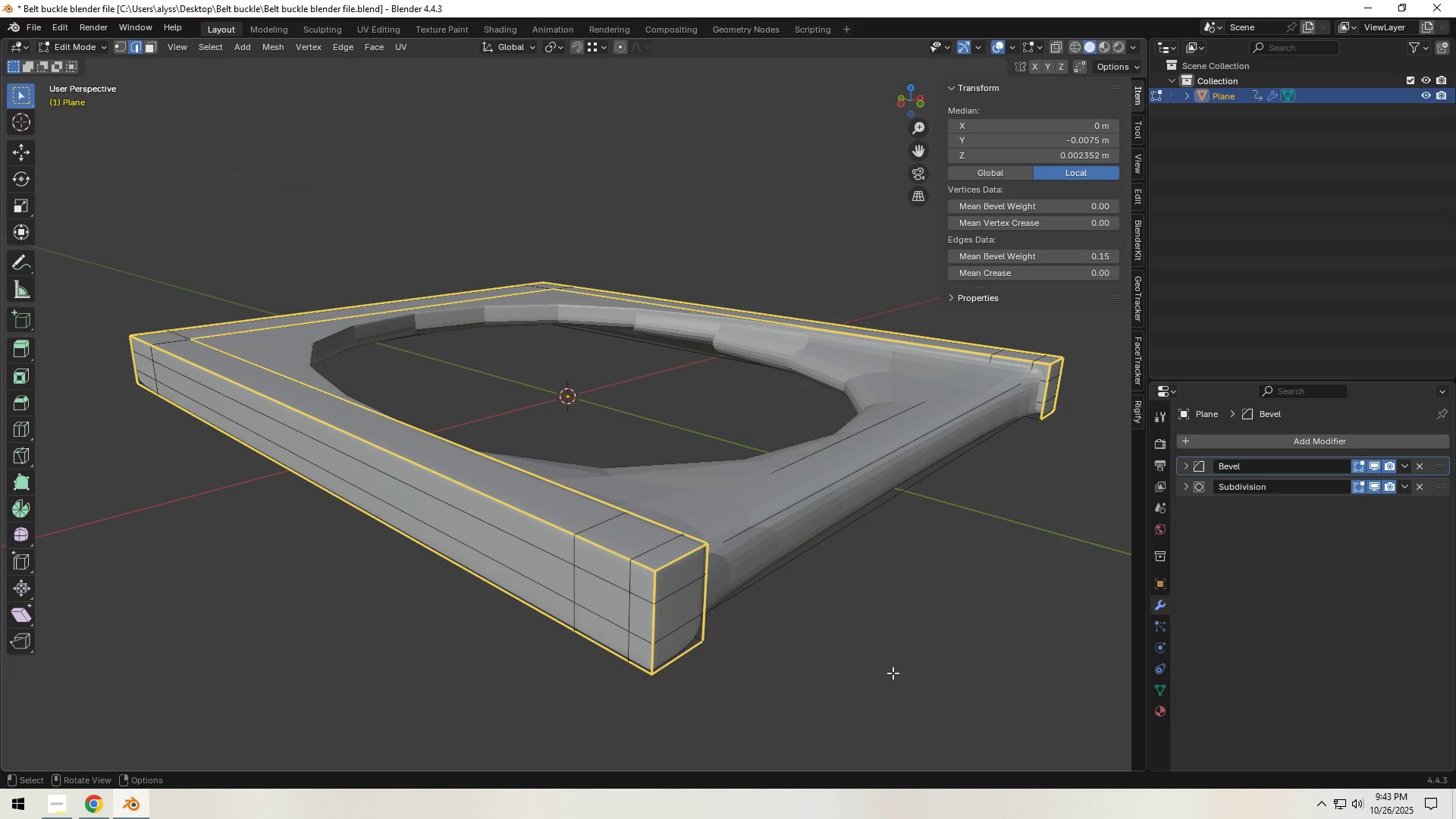 
left_click([853, 735])
 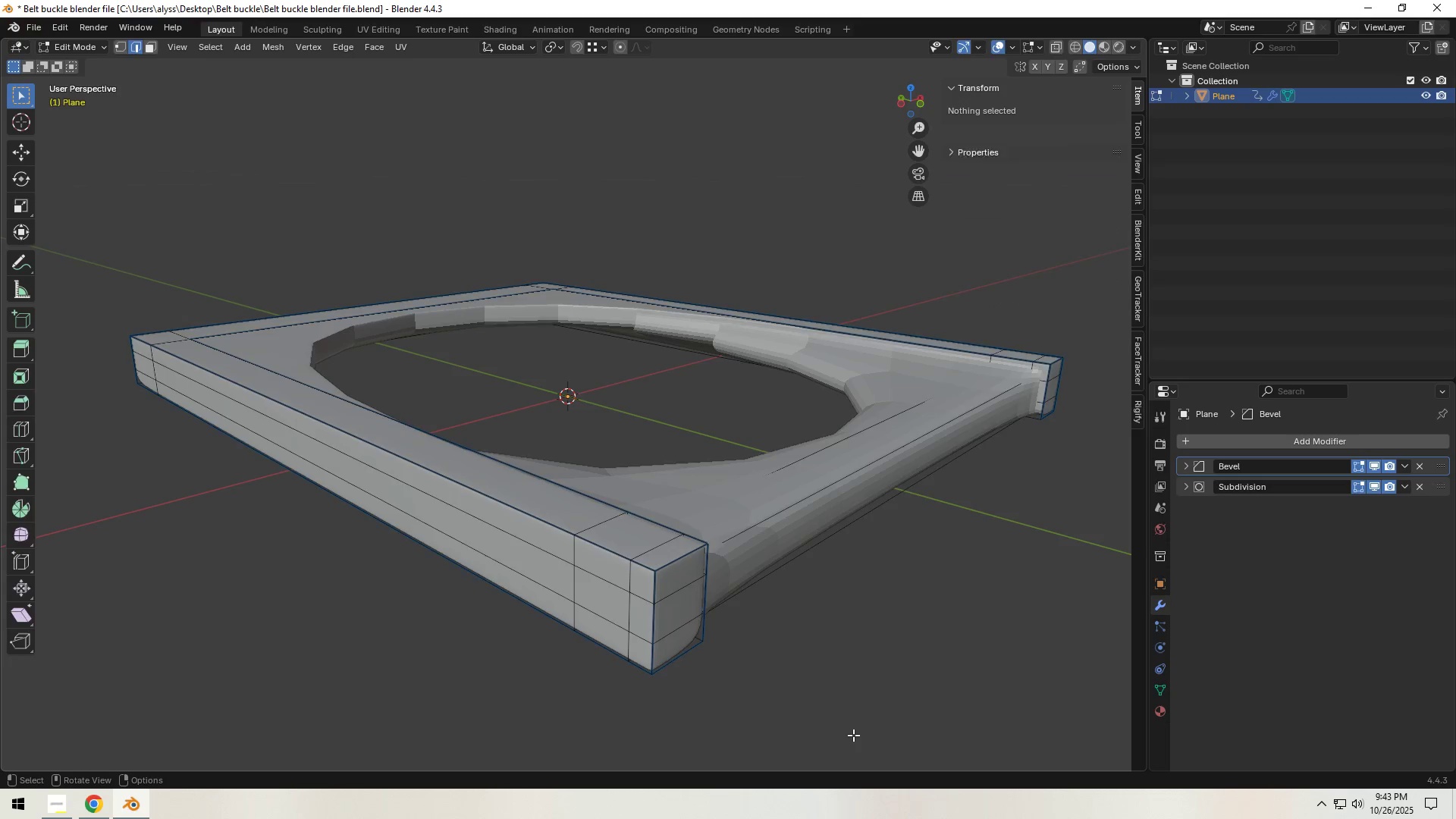 
key(Tab)
 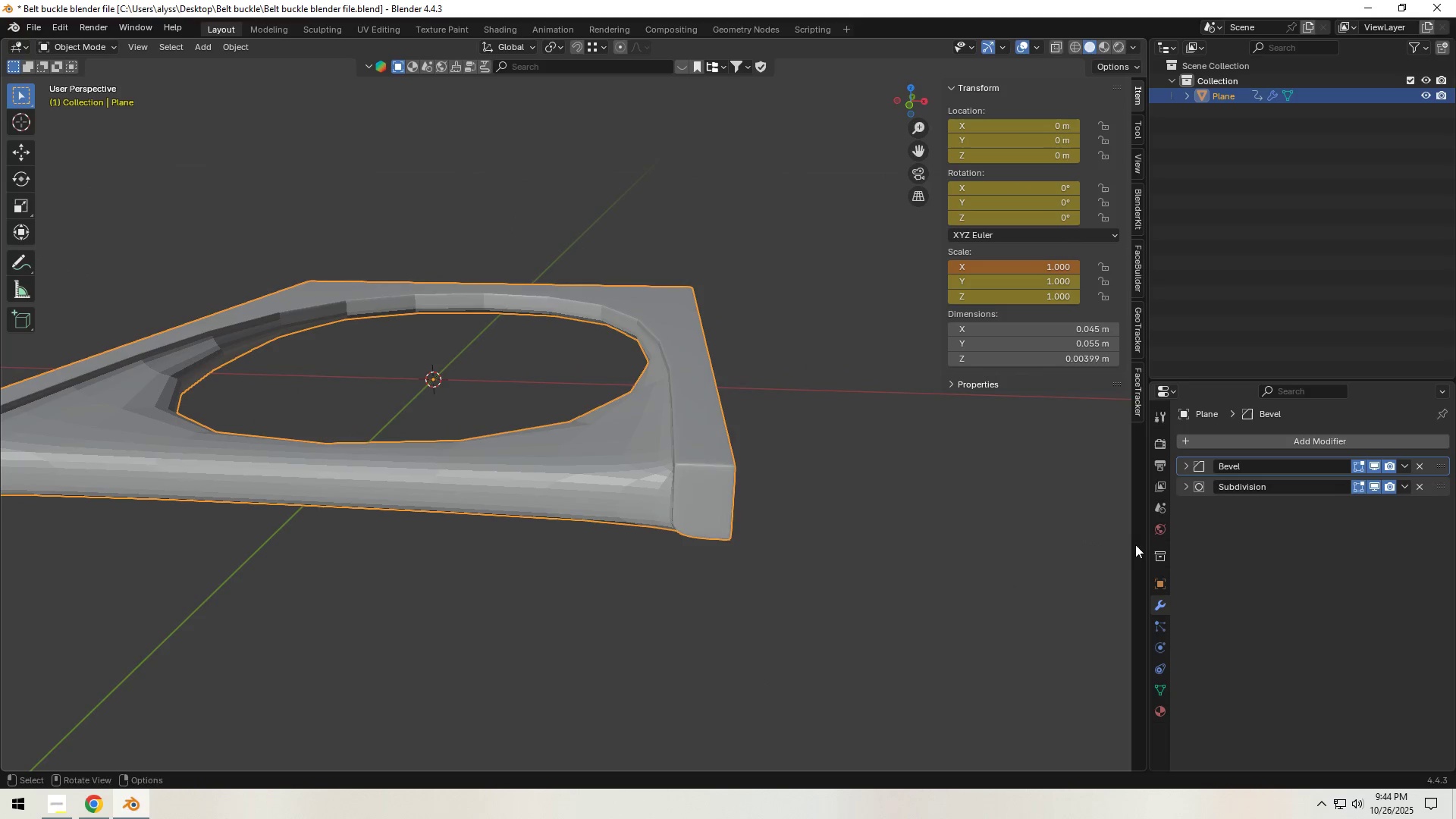 
left_click([1379, 468])
 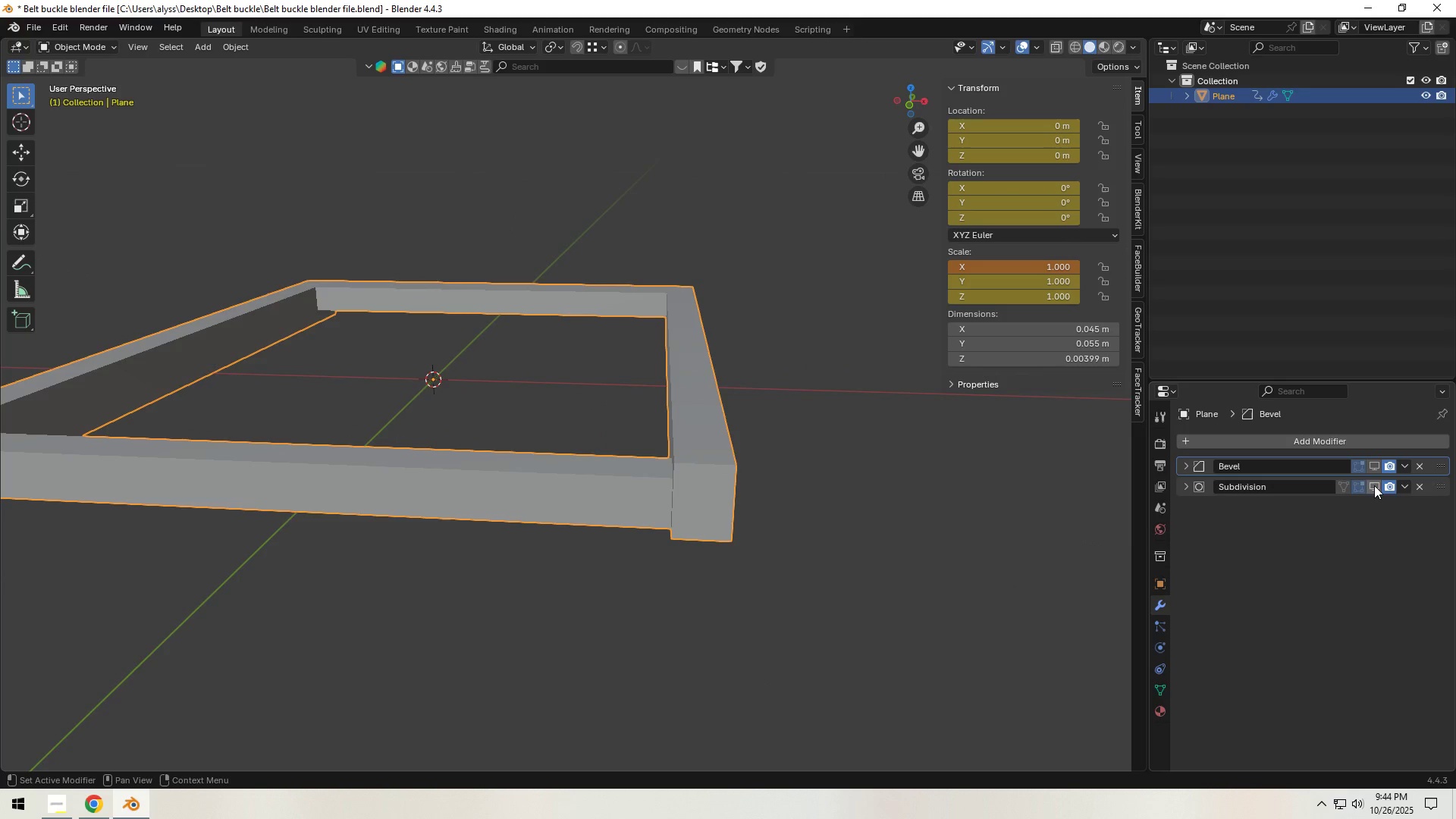 
left_click([1374, 485])
 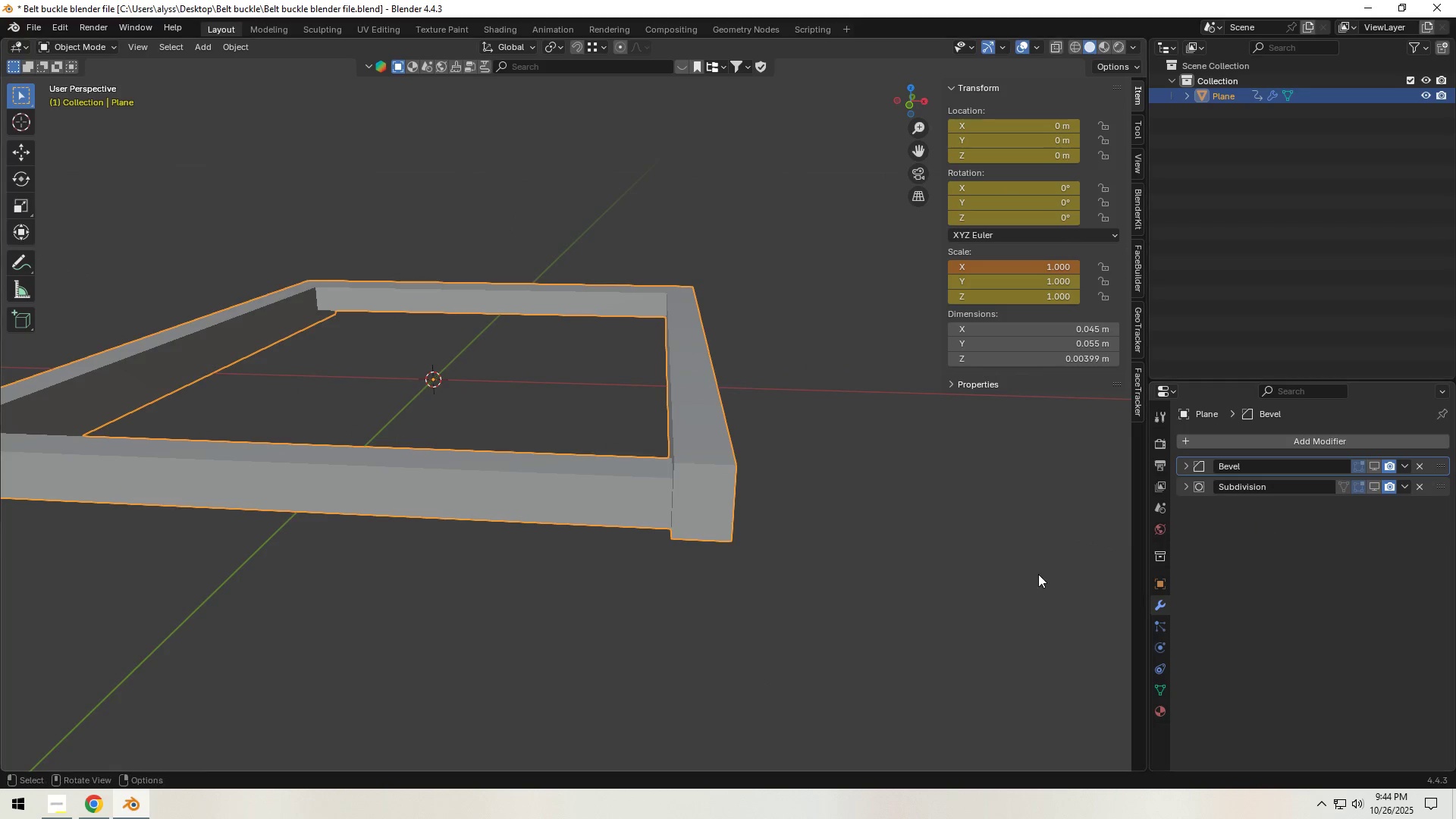 
hold_key(key=ShiftLeft, duration=0.42)
 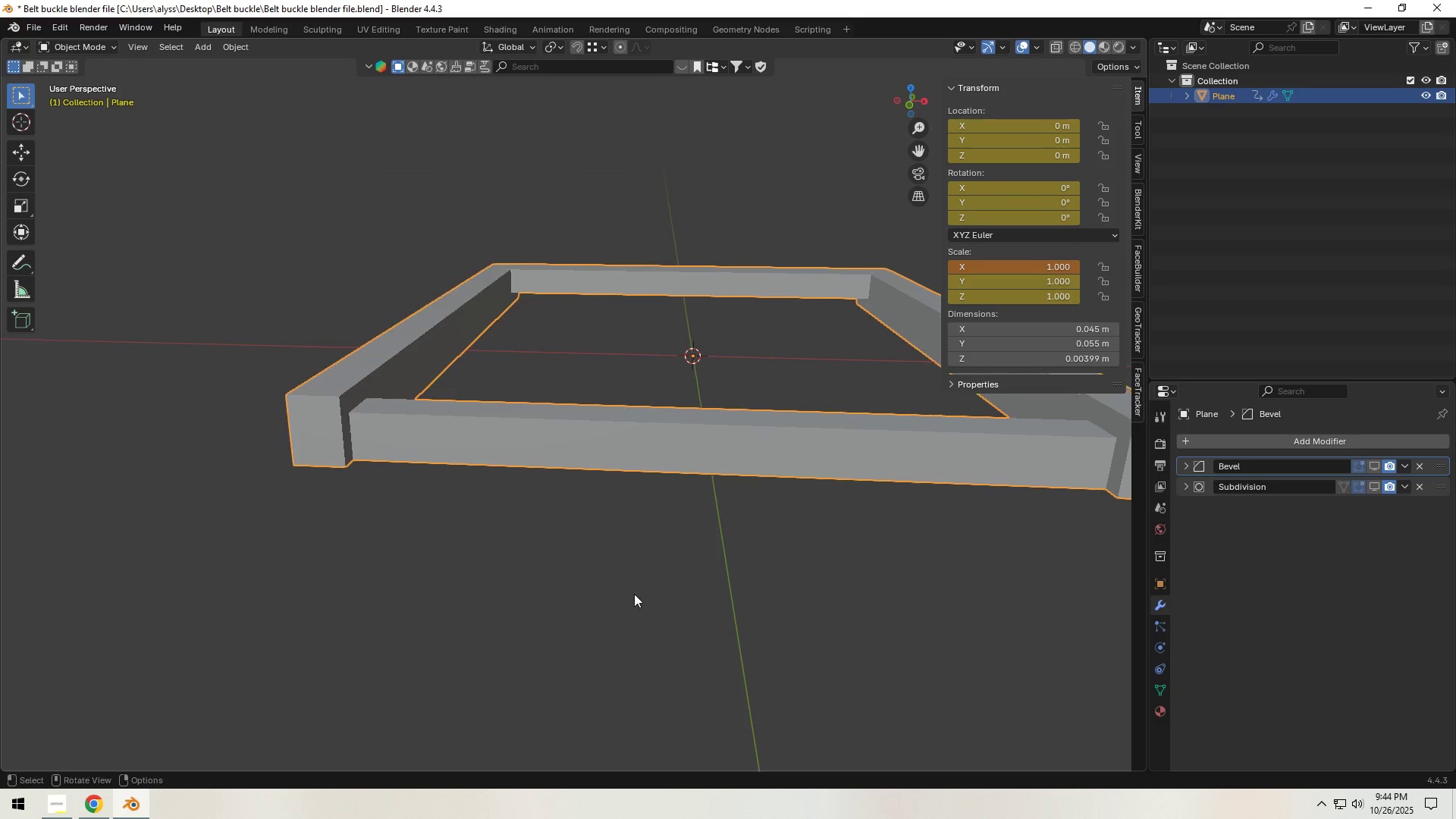 
key(Tab)
 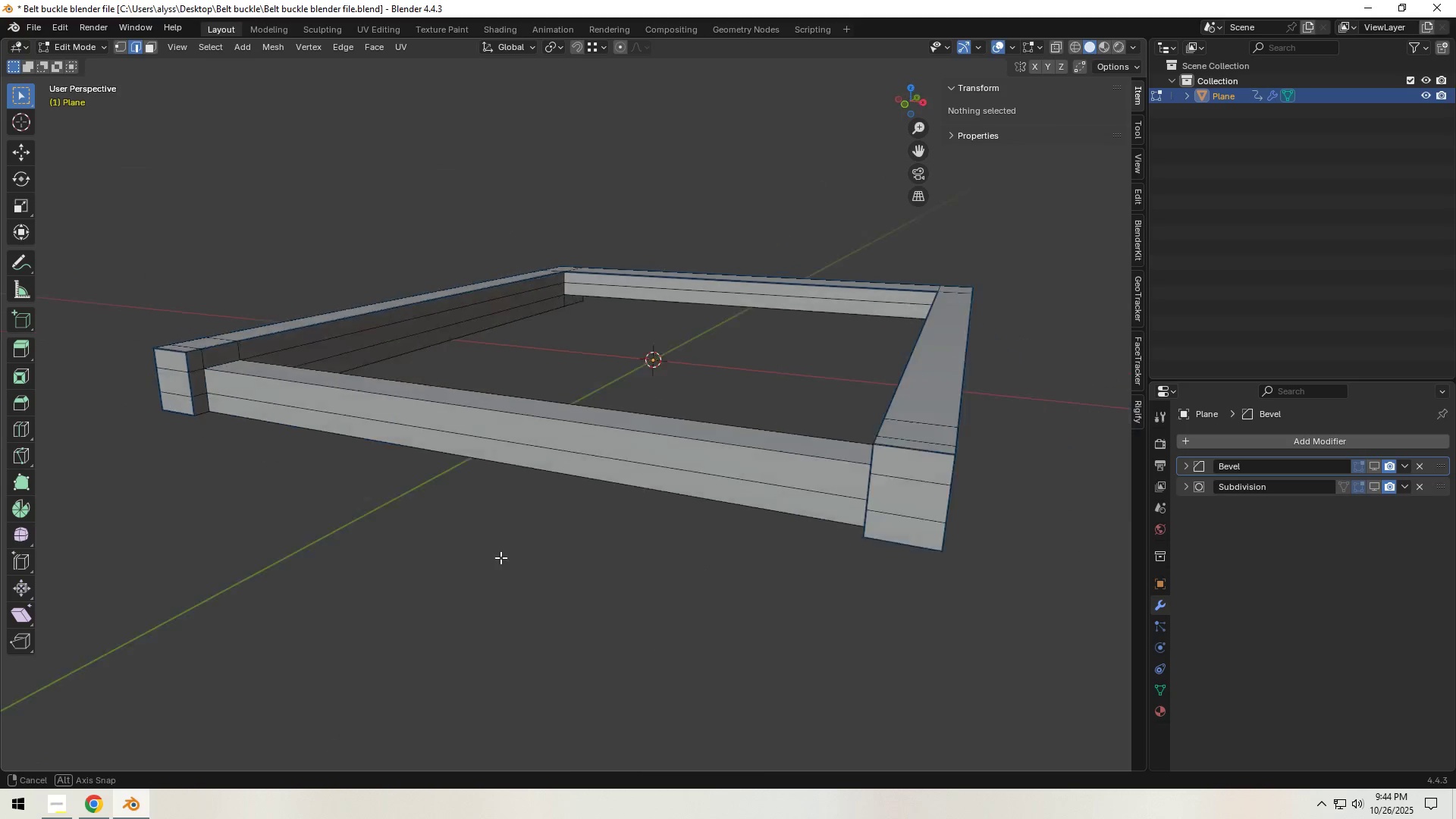 
hold_key(key=ShiftLeft, duration=0.62)
 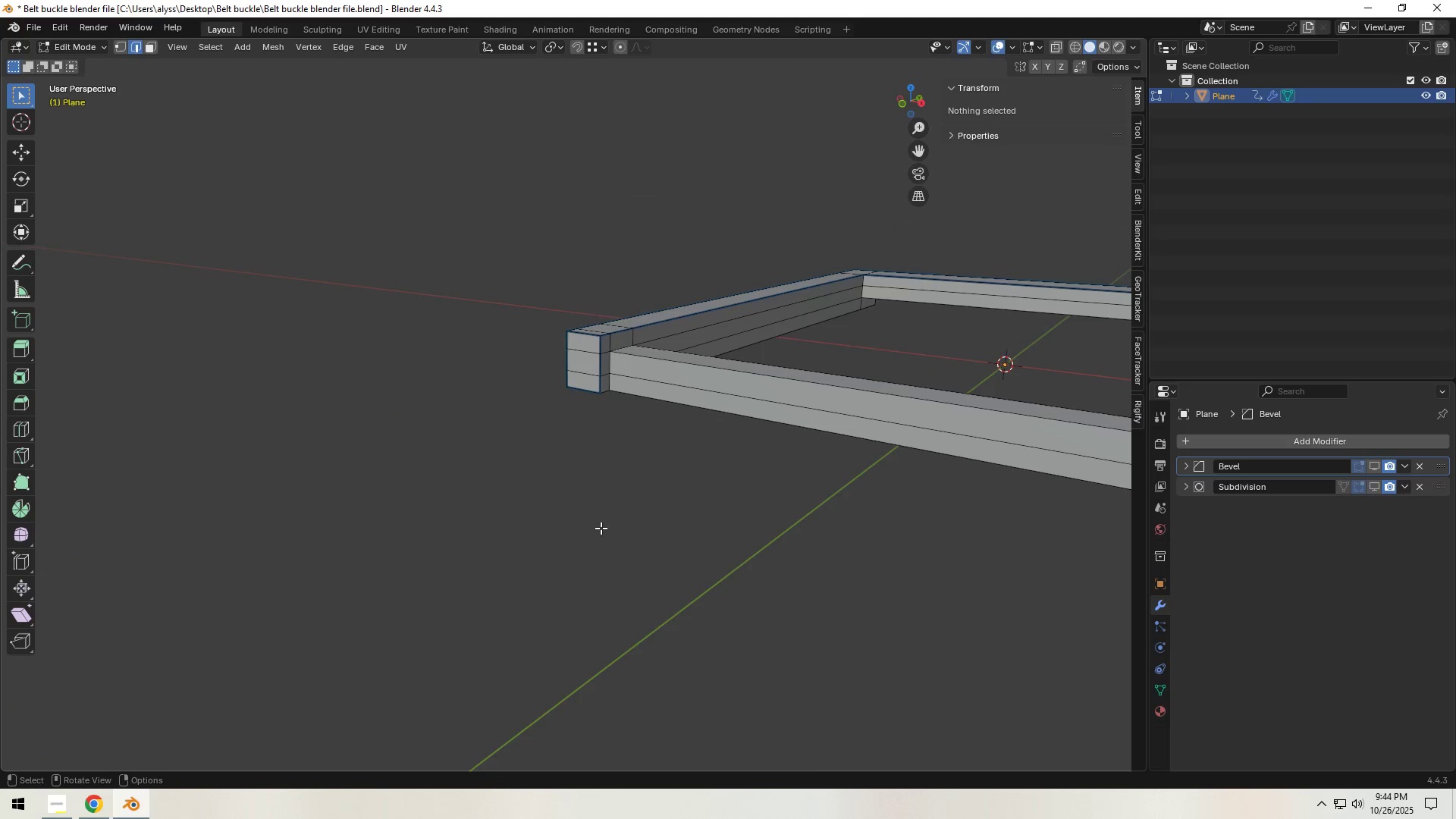 
scroll: coordinate [598, 529], scroll_direction: up, amount: 2.0
 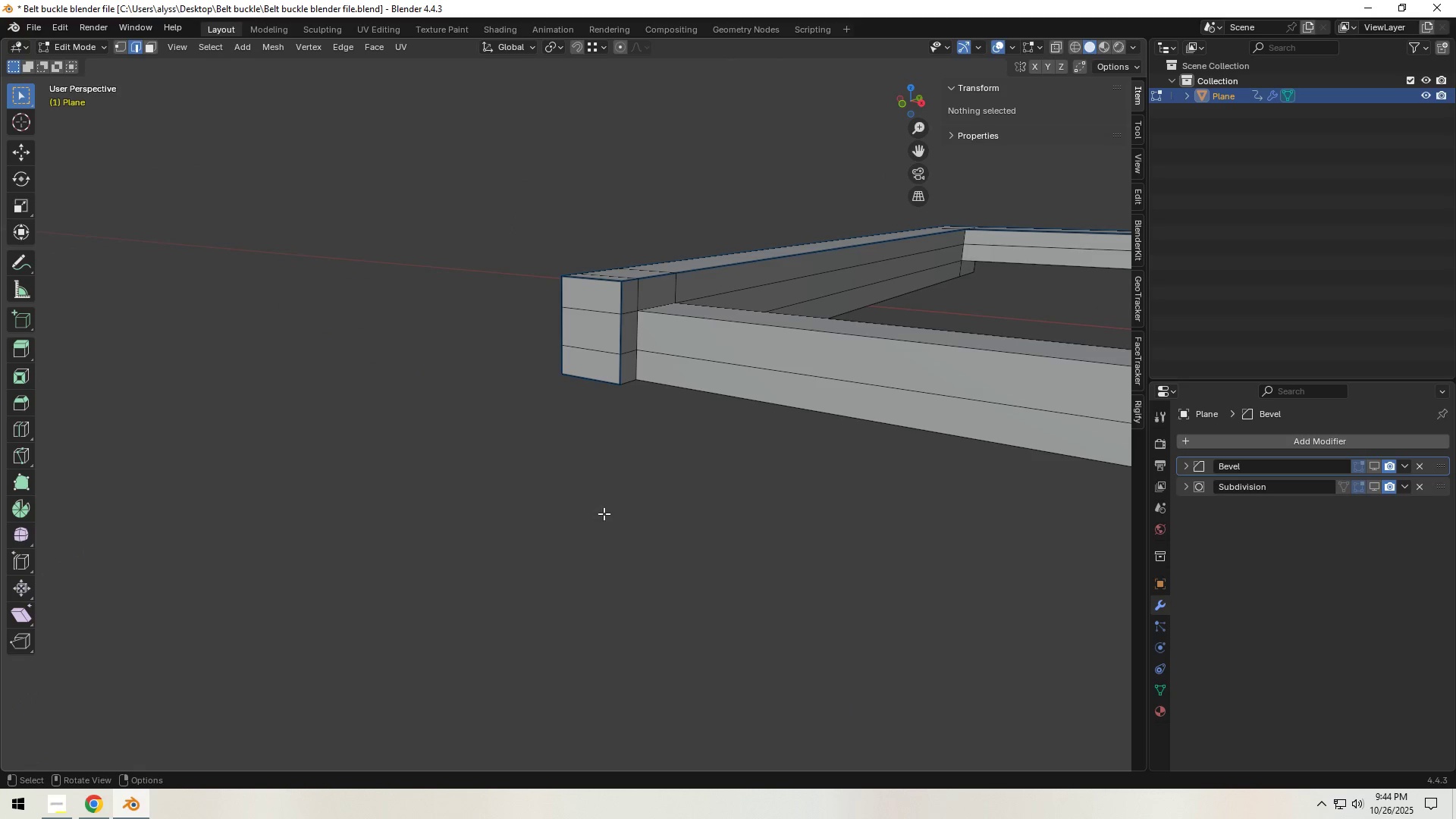 
hold_key(key=ShiftLeft, duration=0.34)
 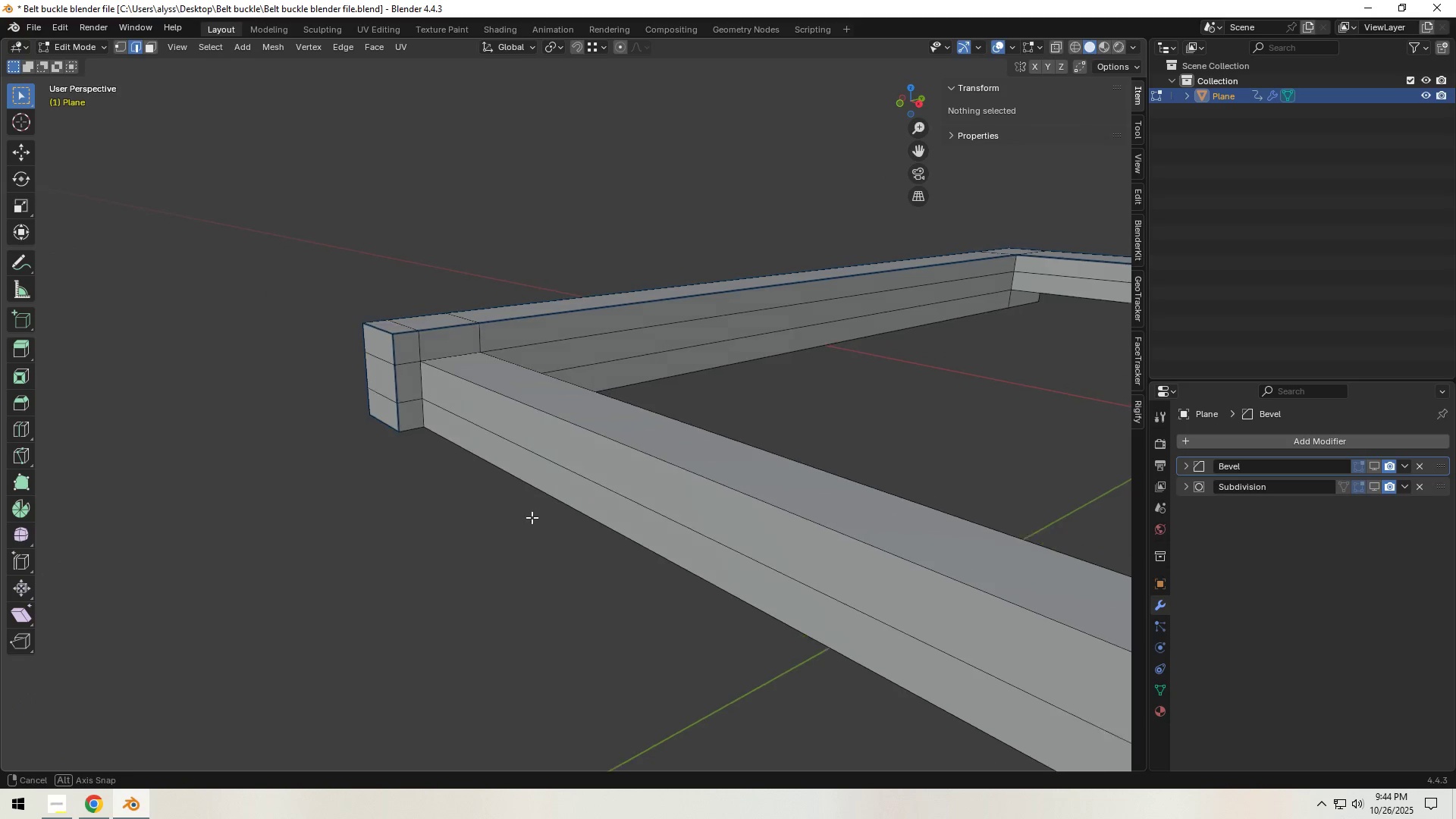 
hold_key(key=ShiftLeft, duration=0.49)
 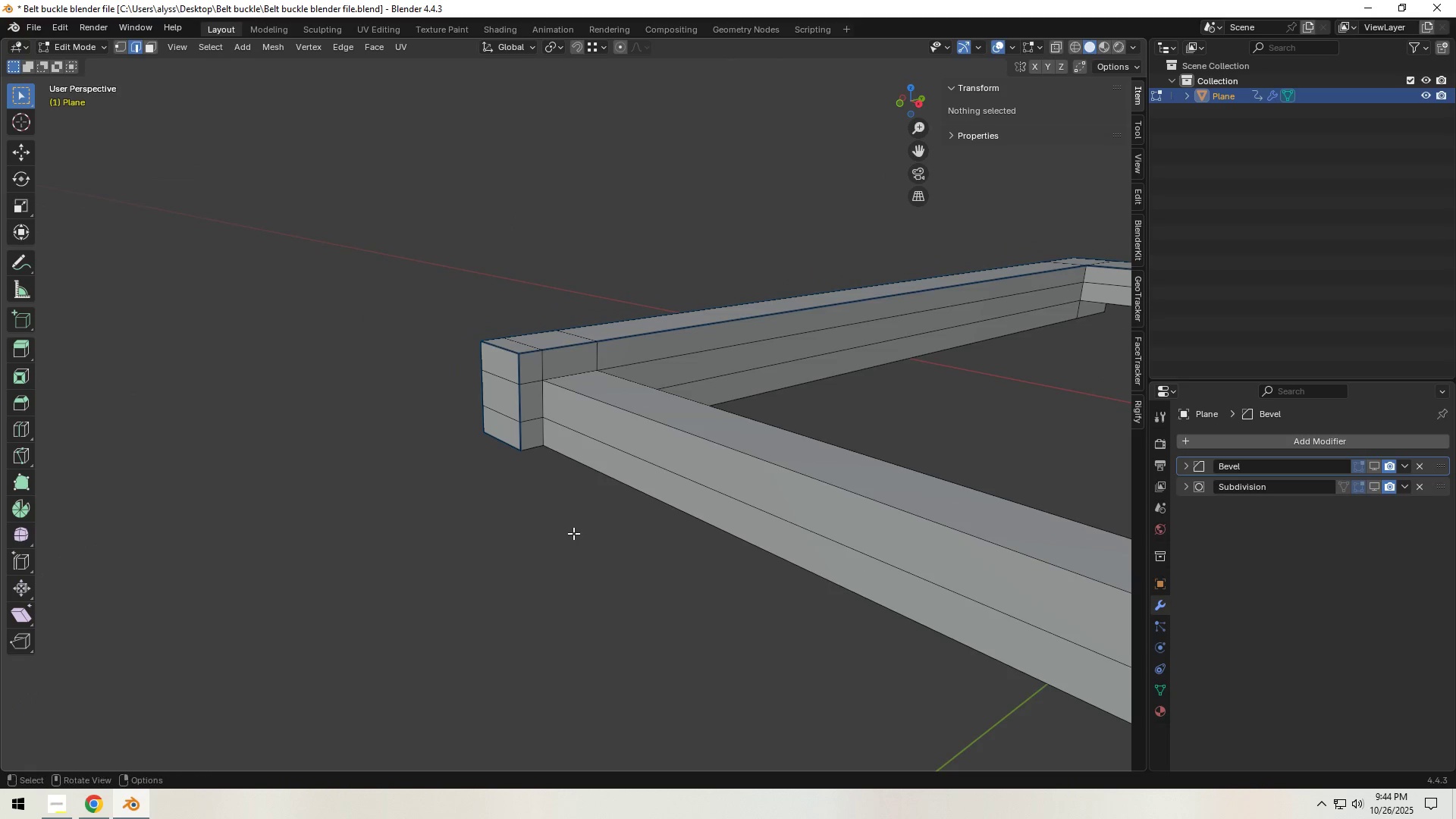 
scroll: coordinate [573, 533], scroll_direction: up, amount: 1.0
 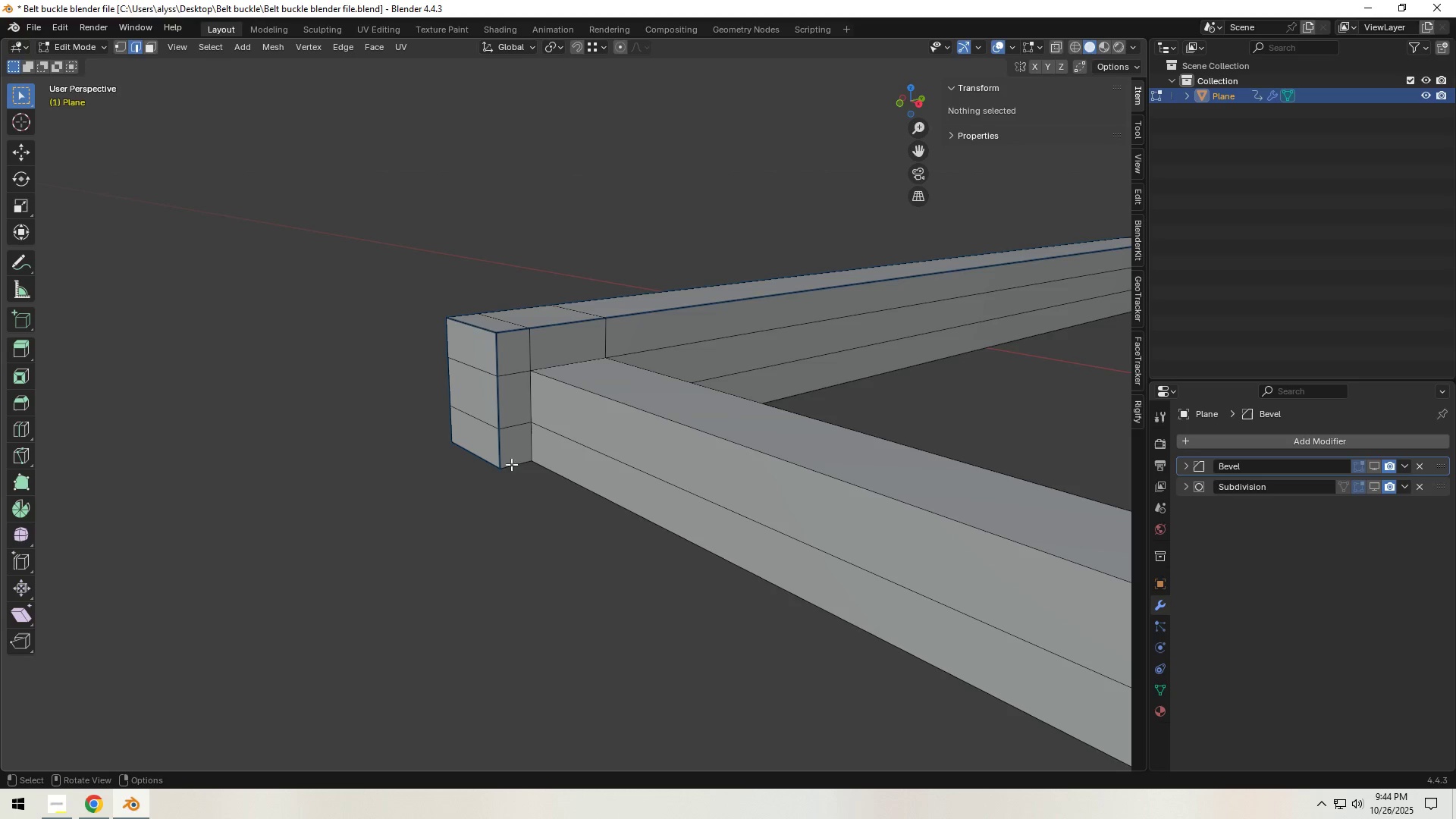 
left_click([511, 461])
 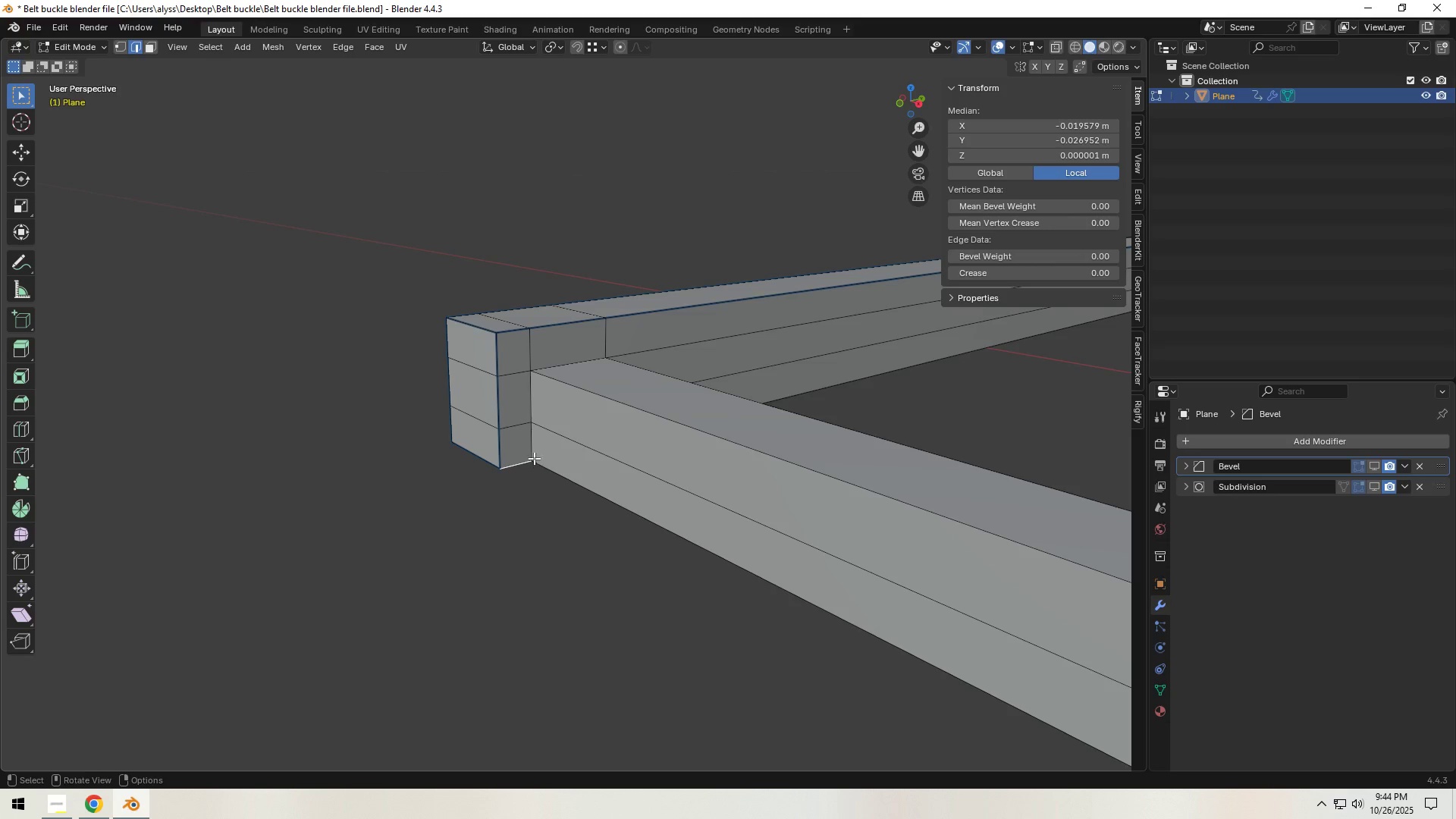 
hold_key(key=ShiftLeft, duration=1.5)
left_click([527, 443])
 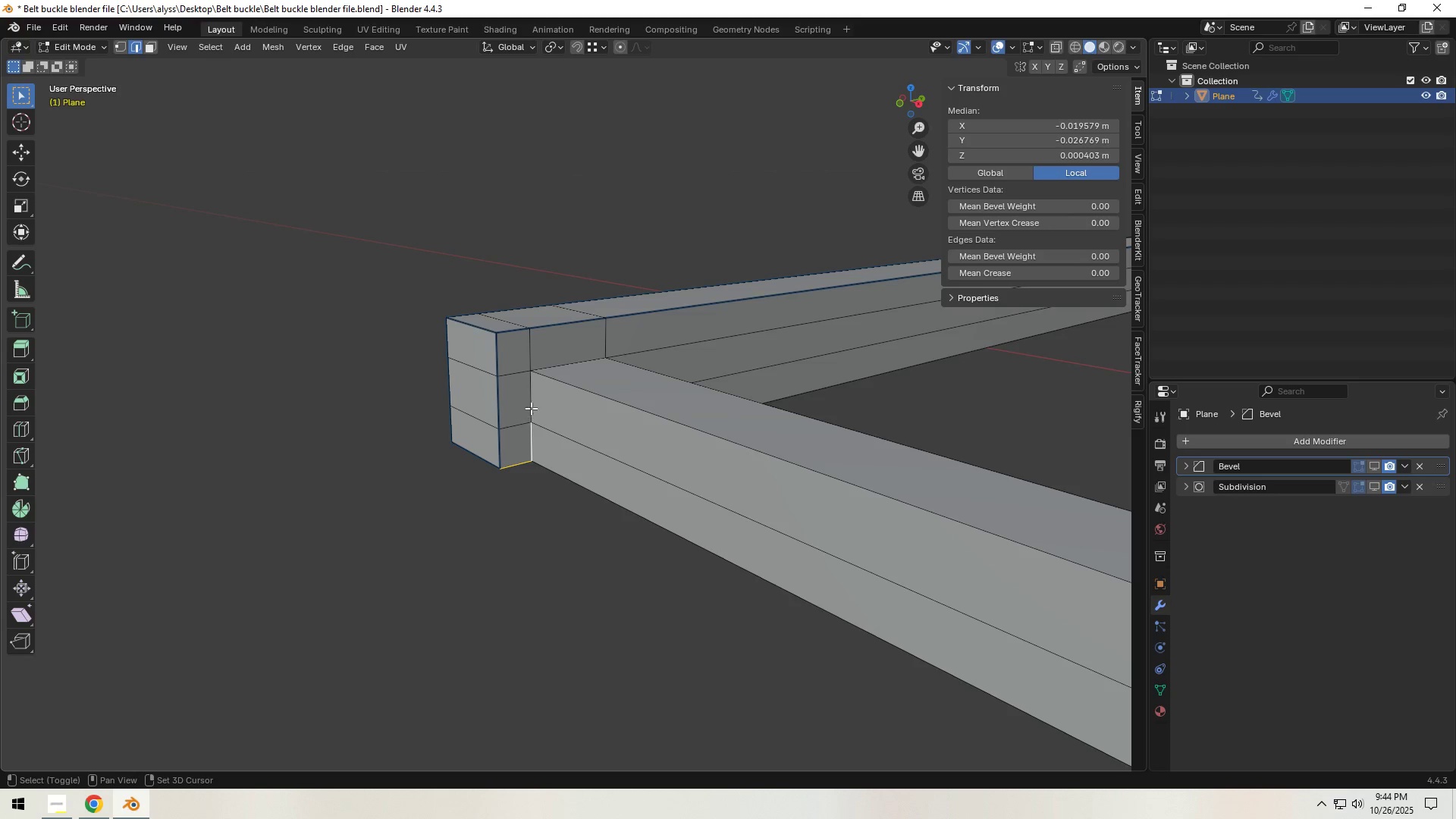 
left_click([532, 404])
 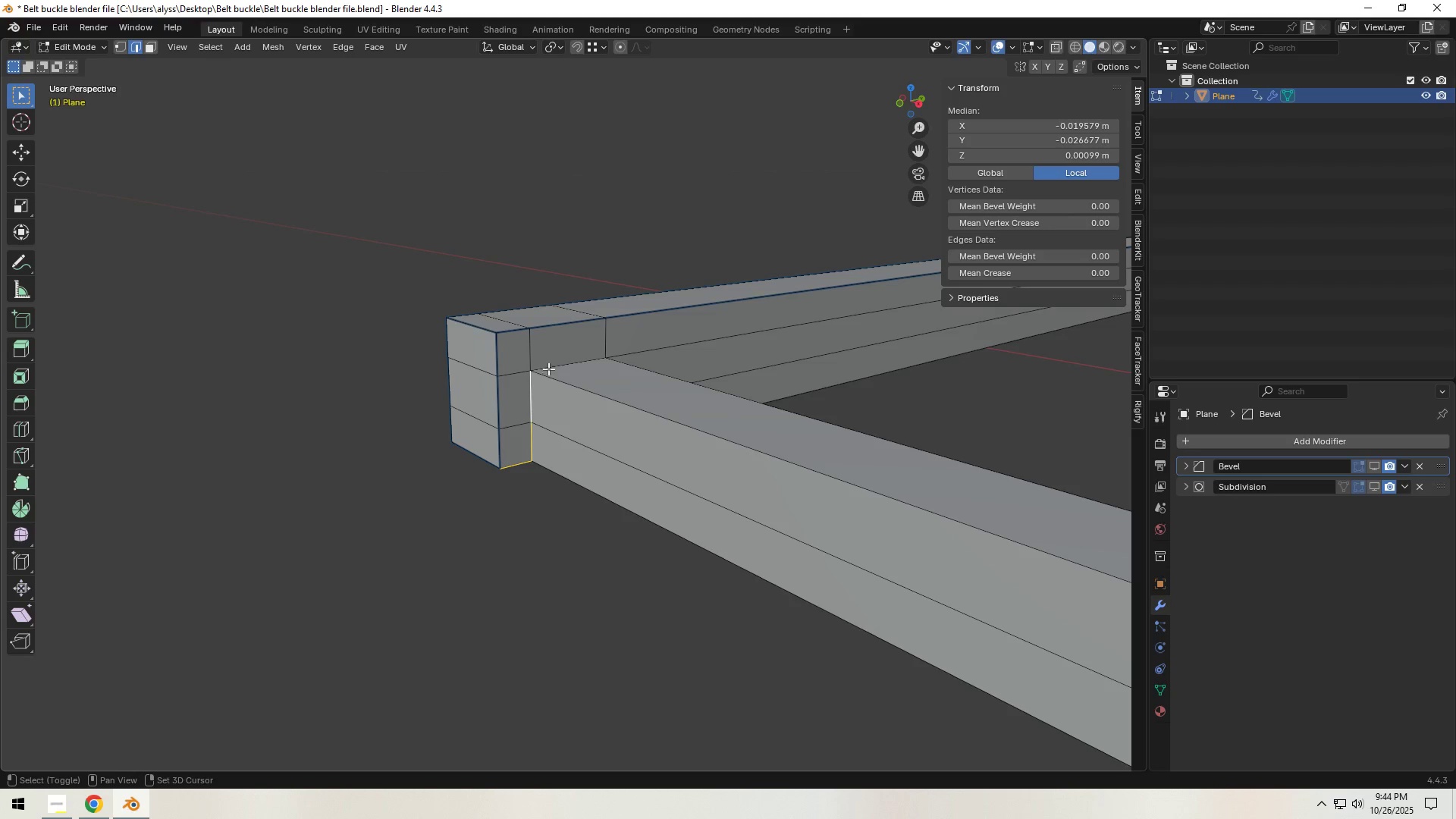 
left_click([548, 367])
 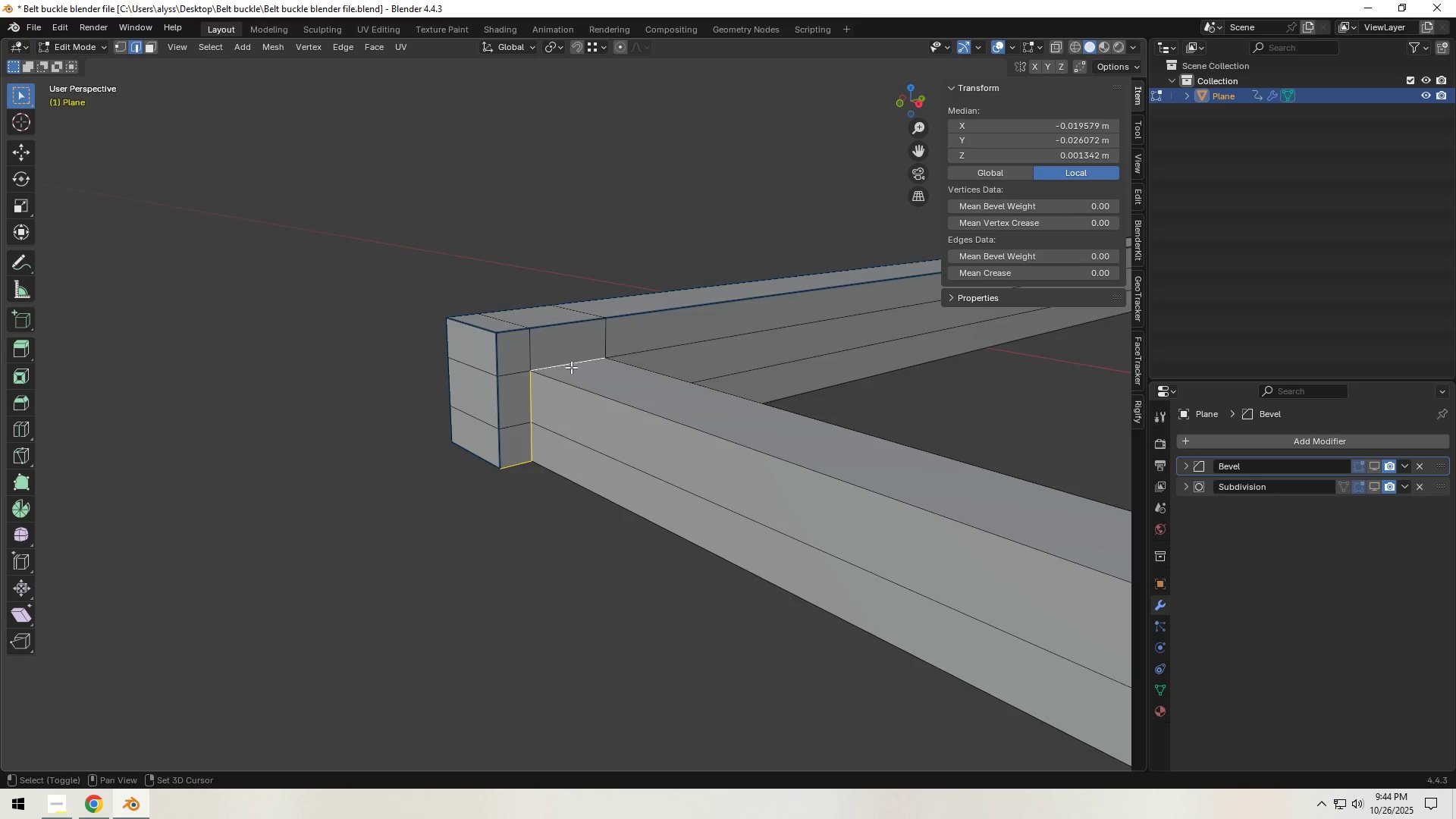 
key(Shift+ShiftLeft)
 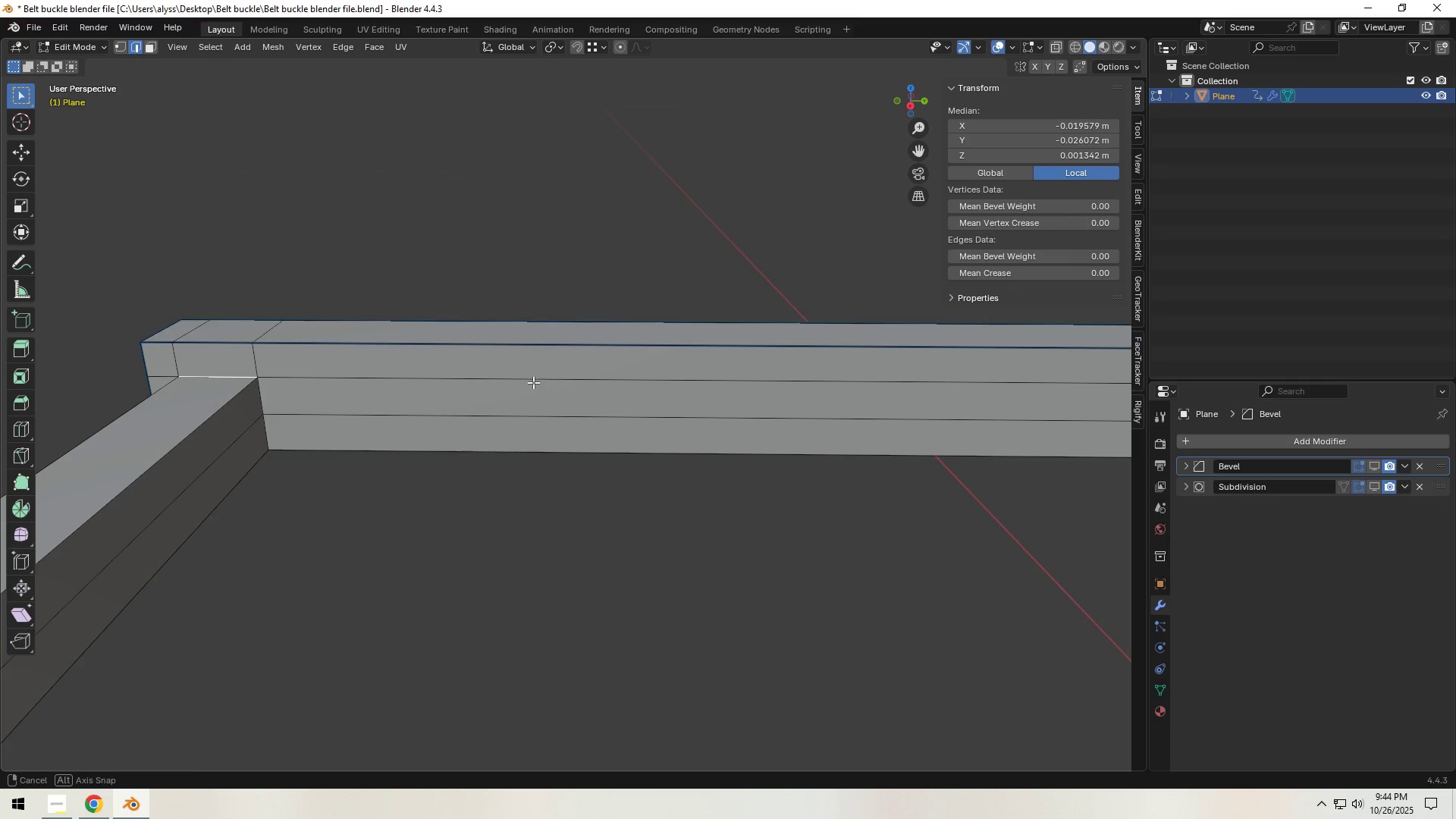 
hold_key(key=ShiftLeft, duration=1.5)
left_click([259, 400])
 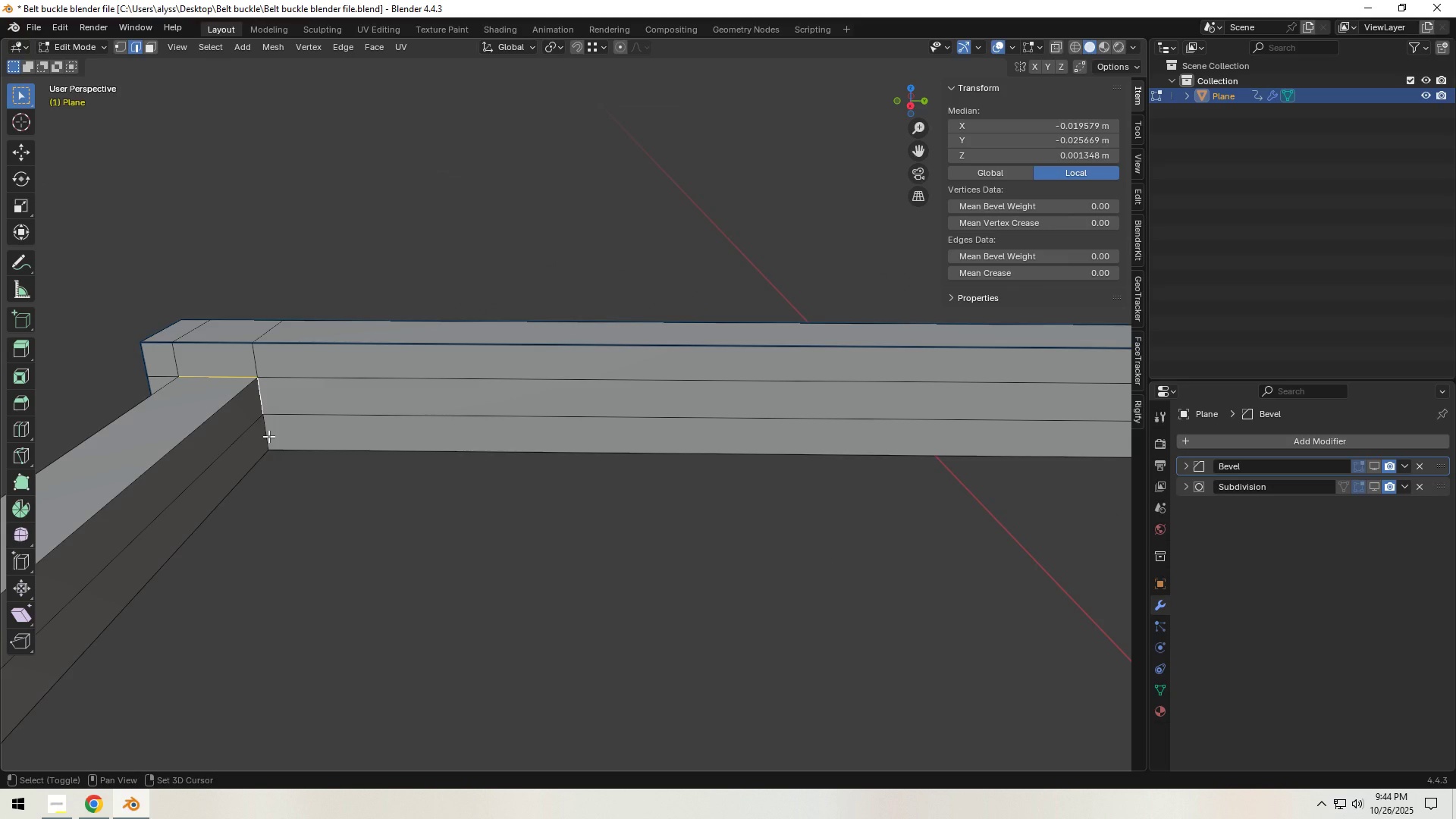 
hold_key(key=ShiftLeft, duration=0.38)
left_click([268, 436])
 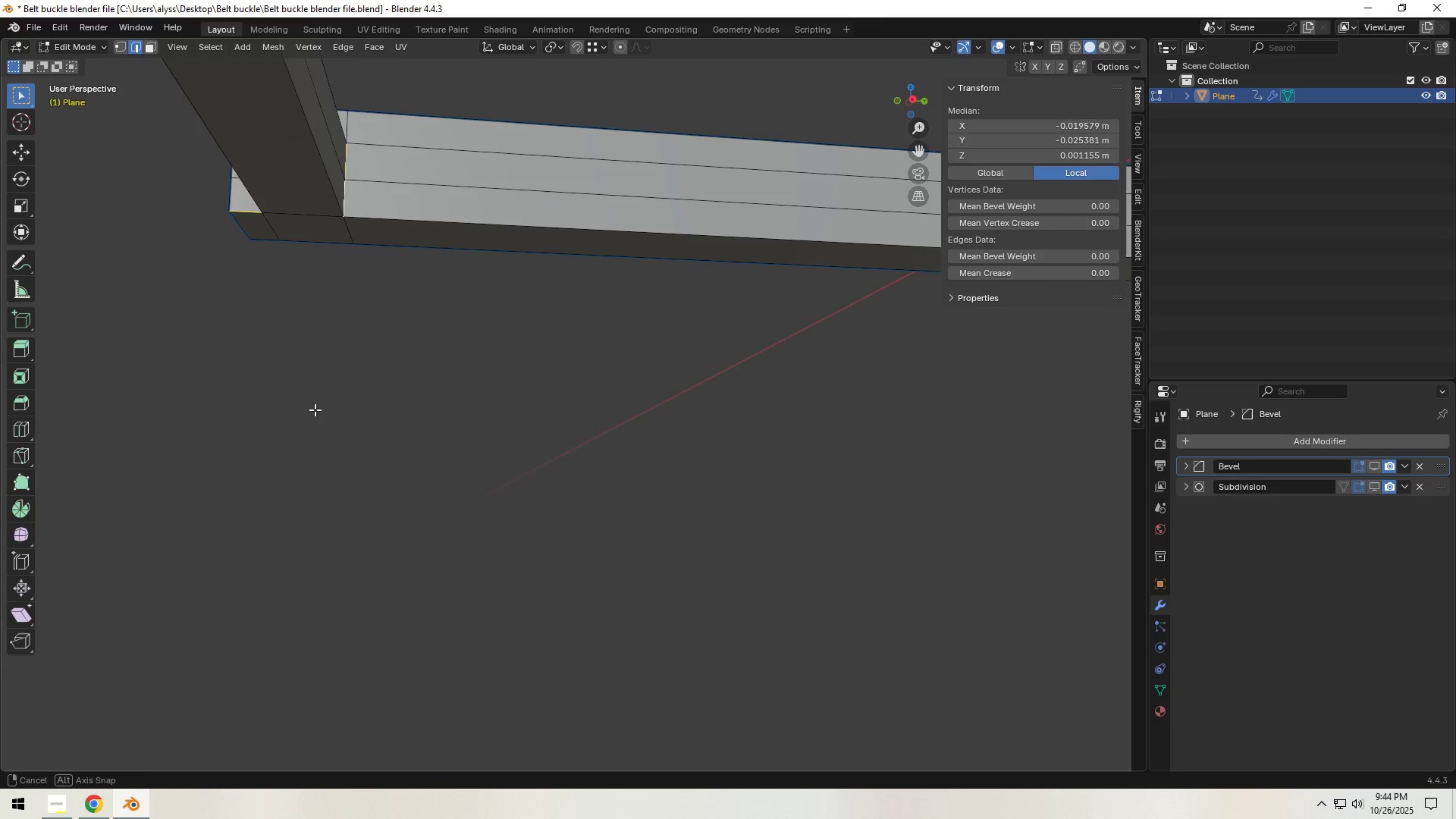 
hold_key(key=ShiftLeft, duration=0.94)
left_click([324, 195])
 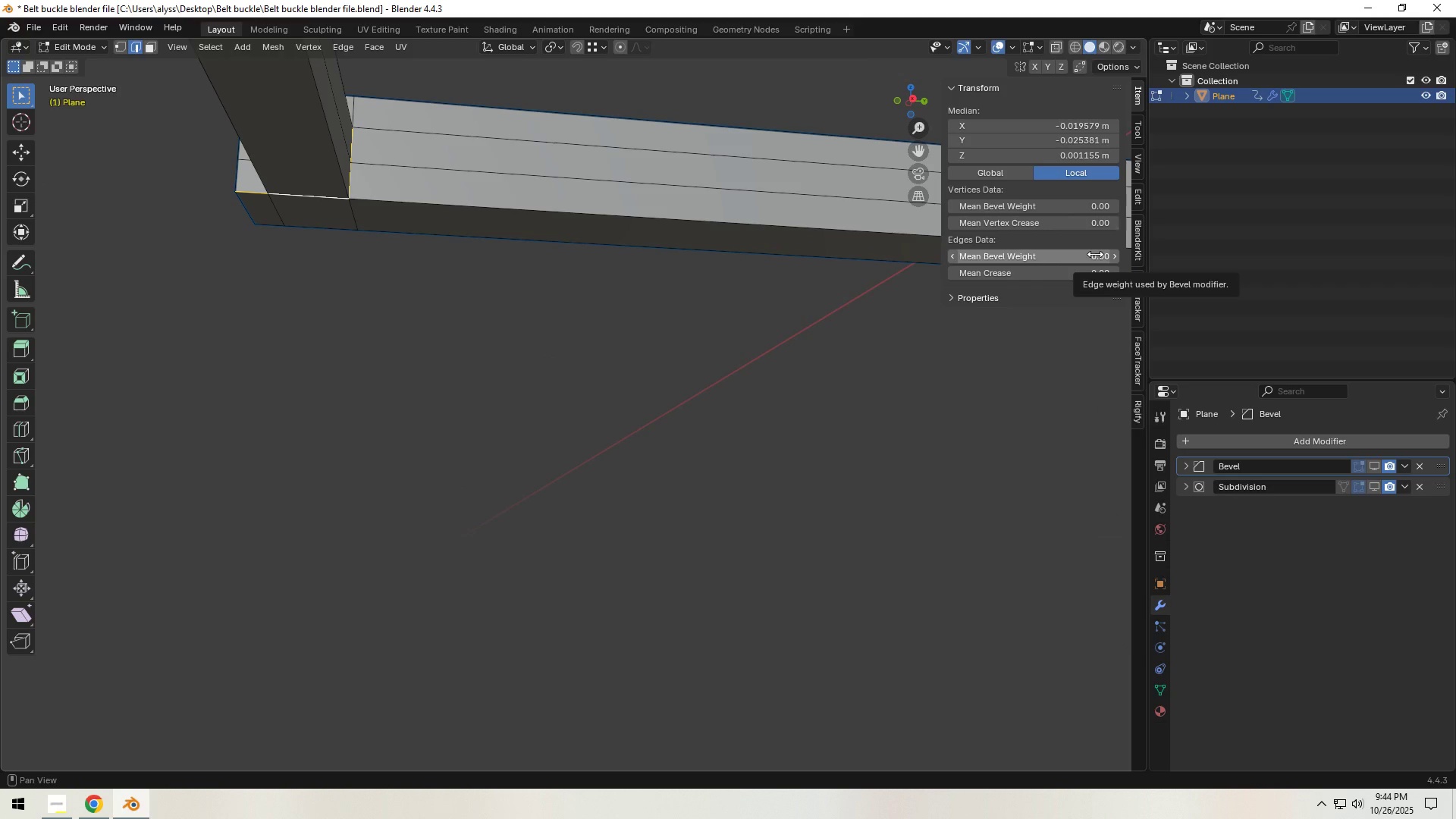 
left_click([1089, 255])
 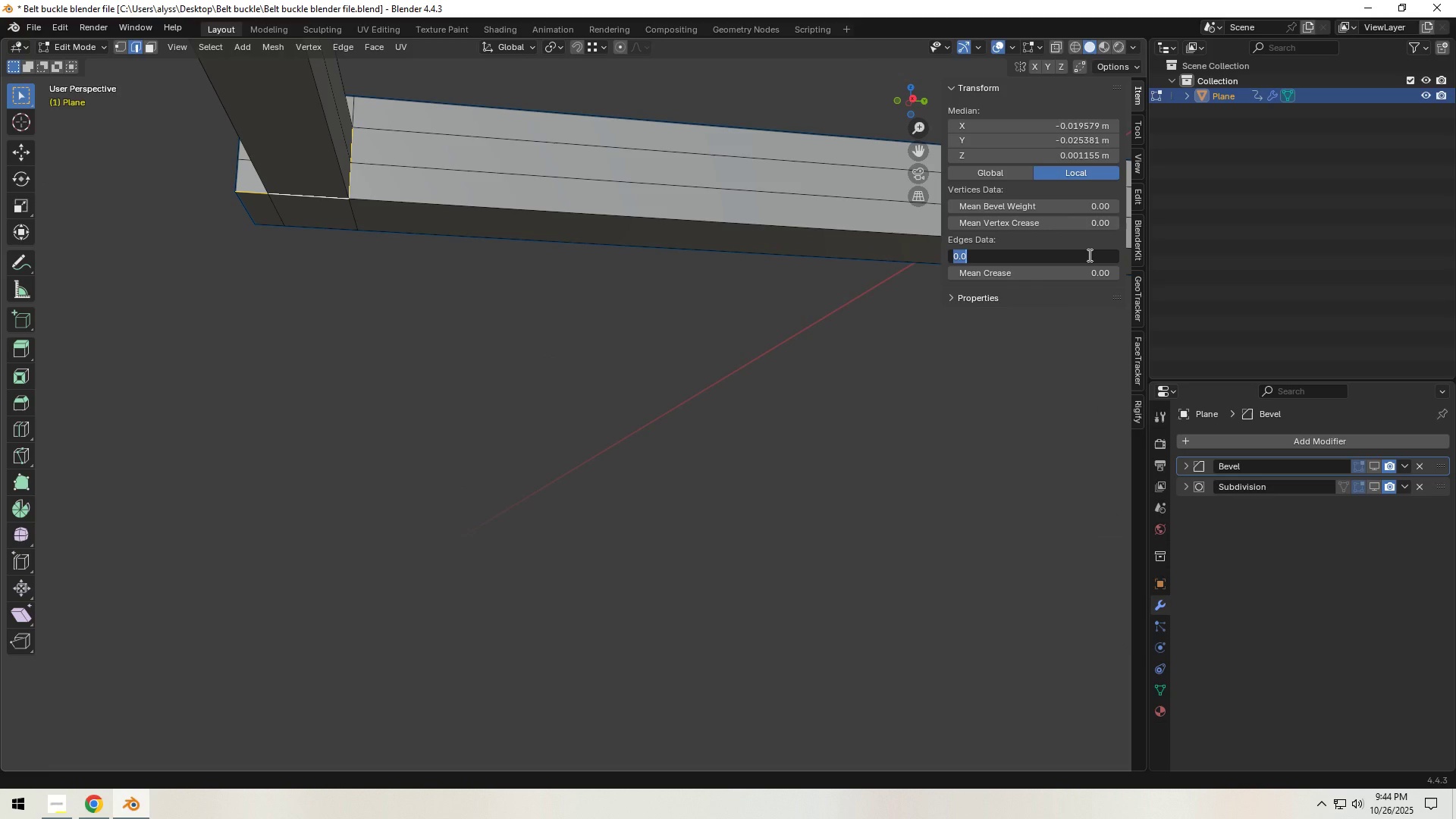 
key(NumpadDecimal)
 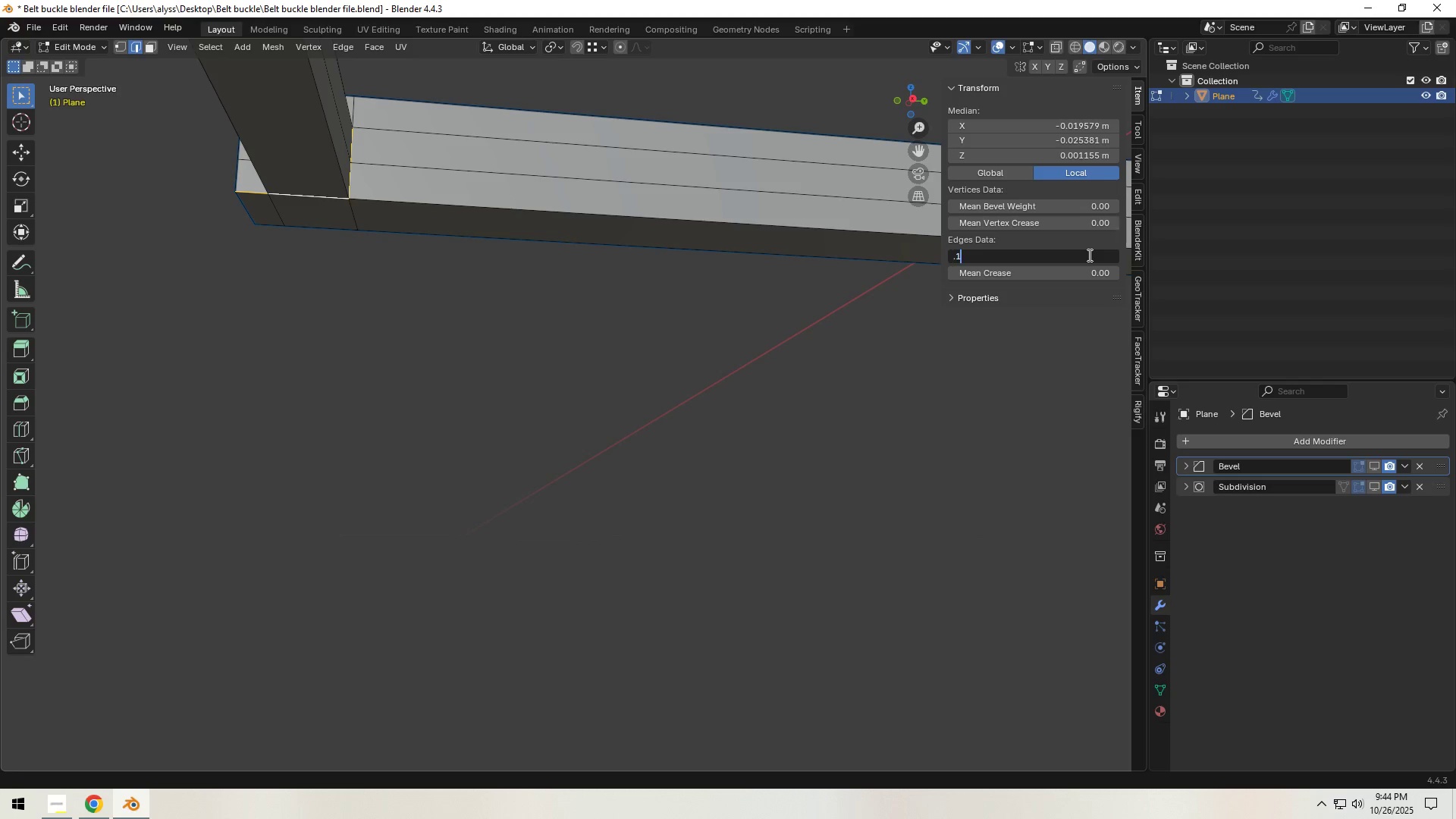 
key(Numpad1)
 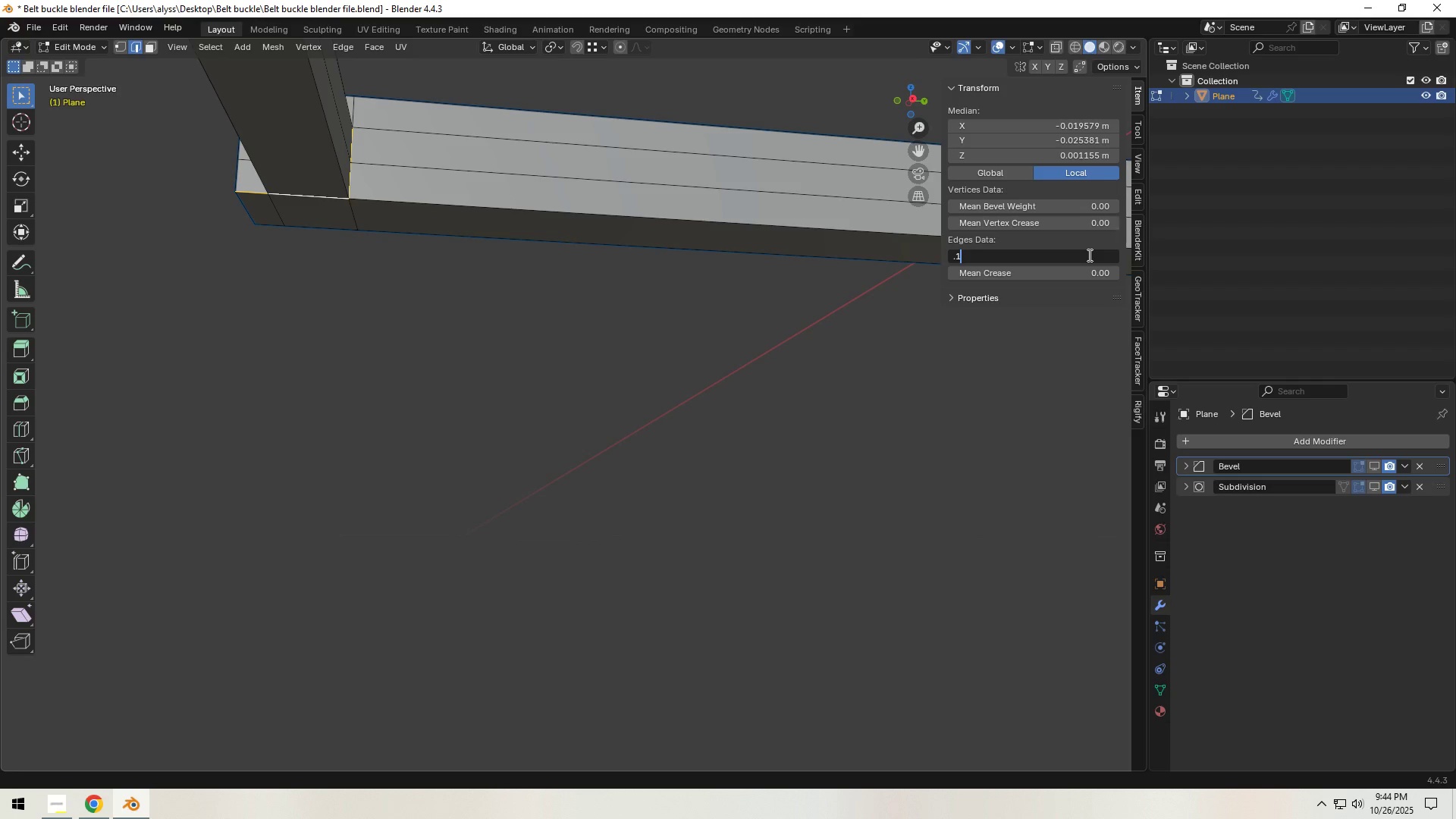 
key(Numpad5)
 